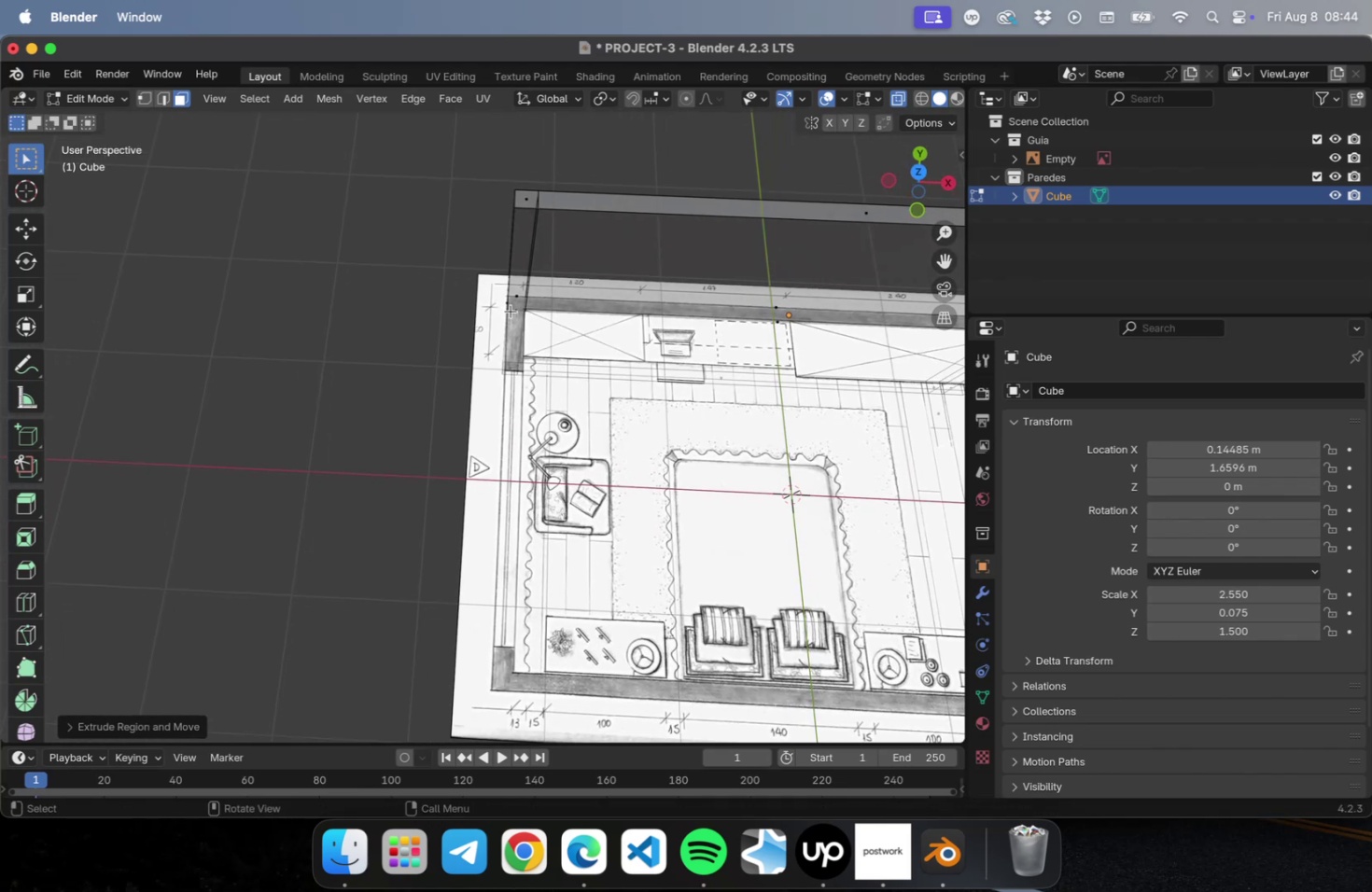 
left_click([516, 305])
 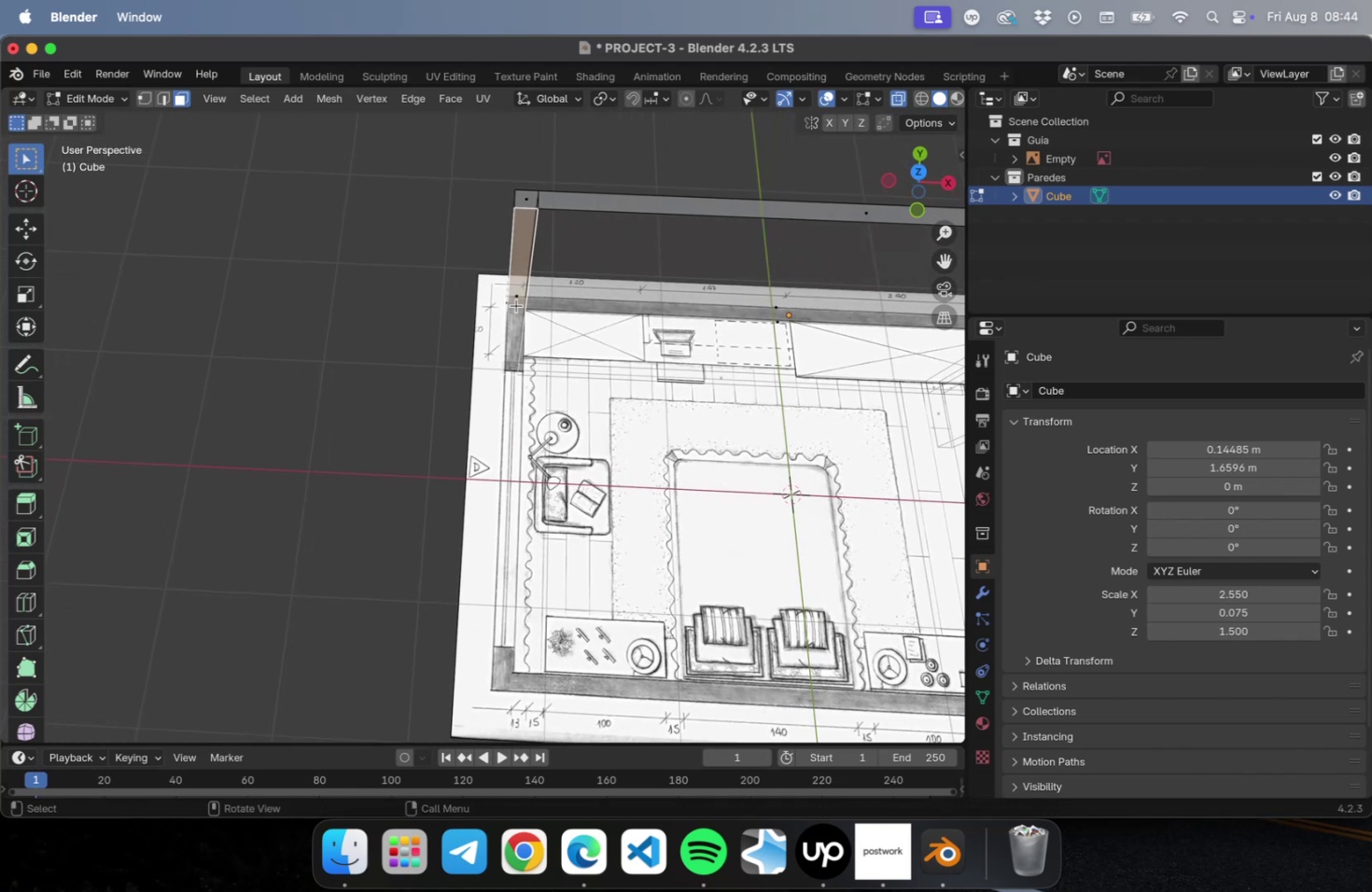 
key(NumLock)
 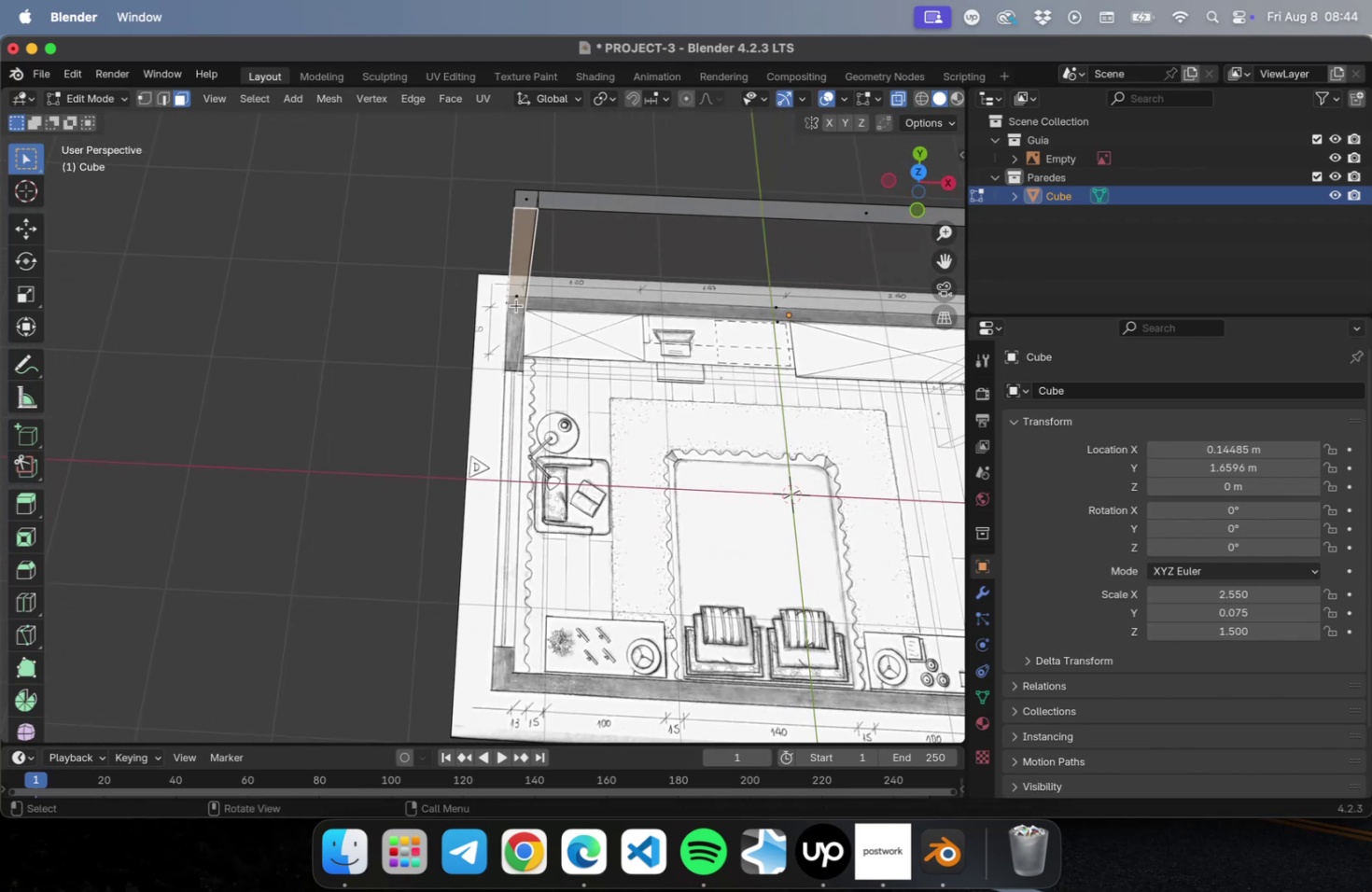 
key(Numpad7)
 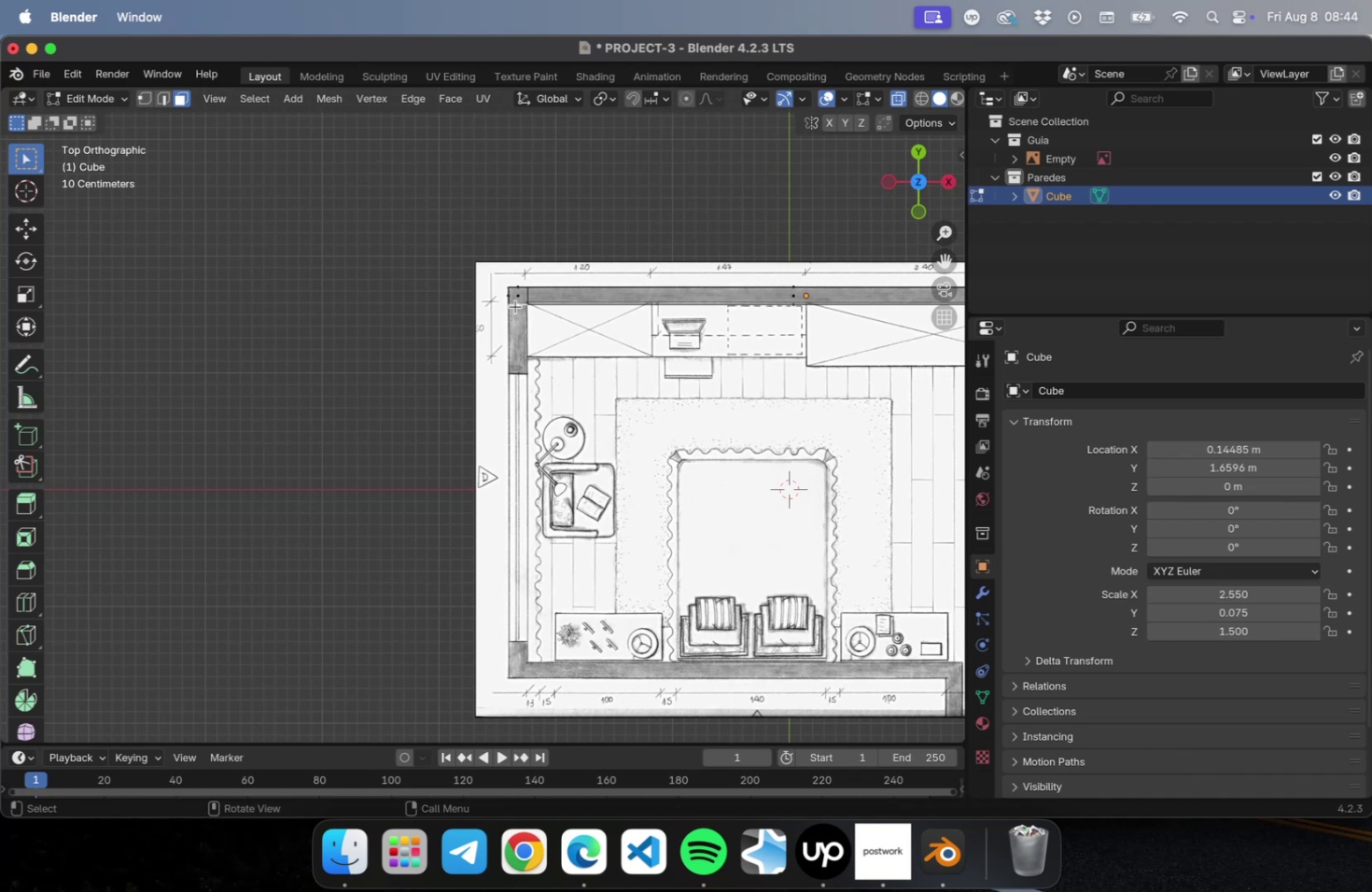 
key(E)
 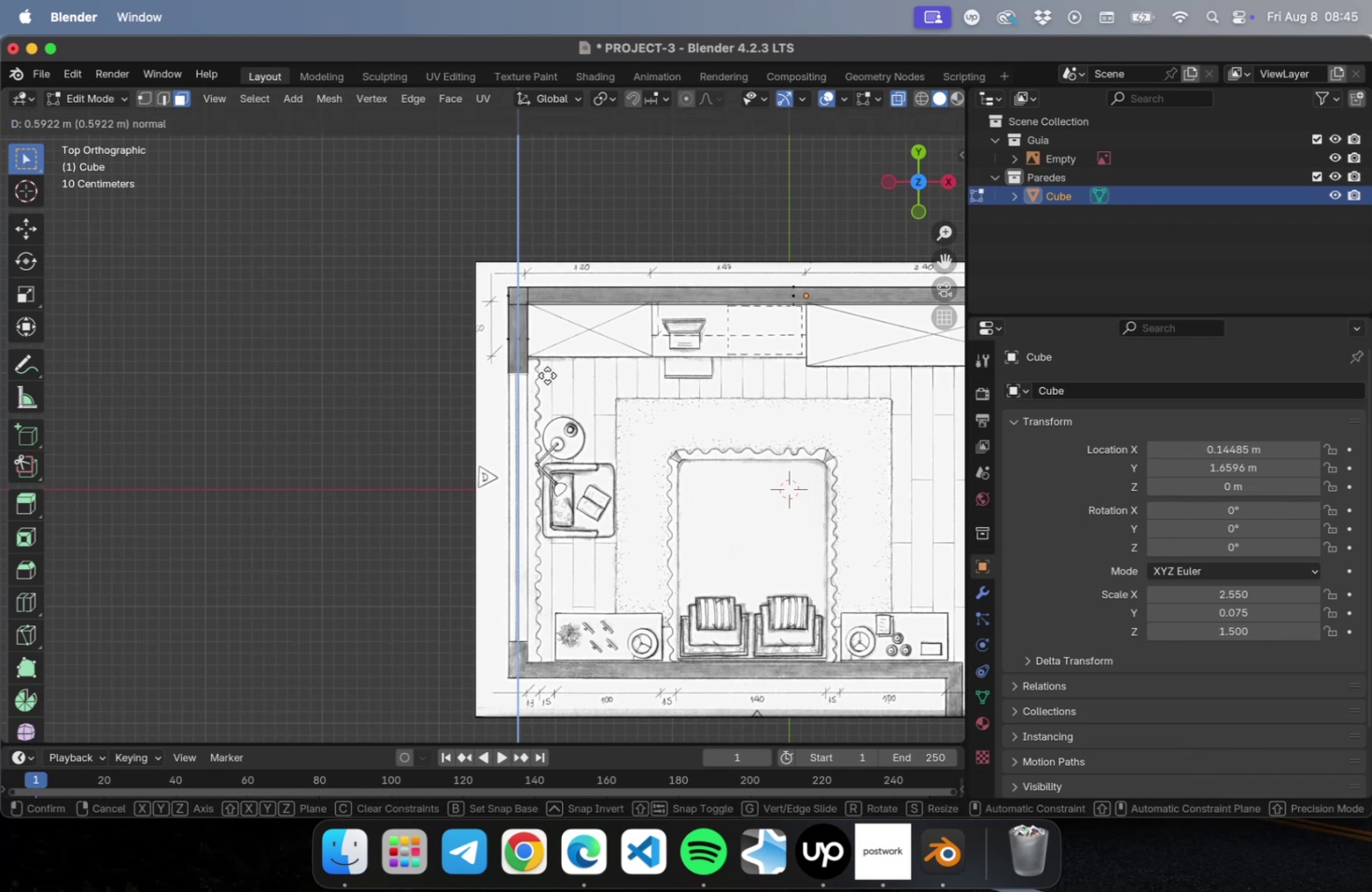 
left_click([547, 375])
 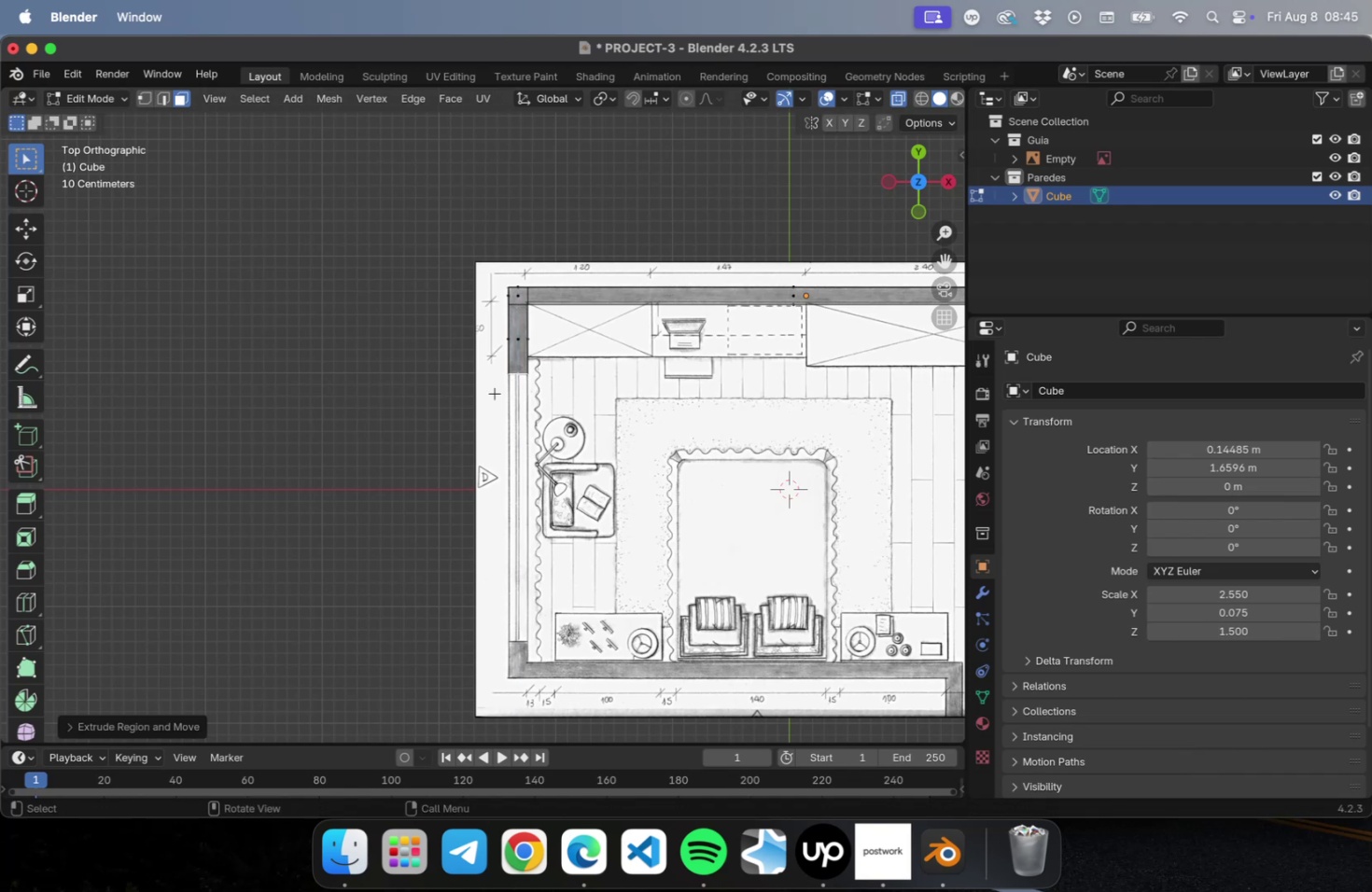 
hold_key(key=ShiftLeft, duration=0.68)
 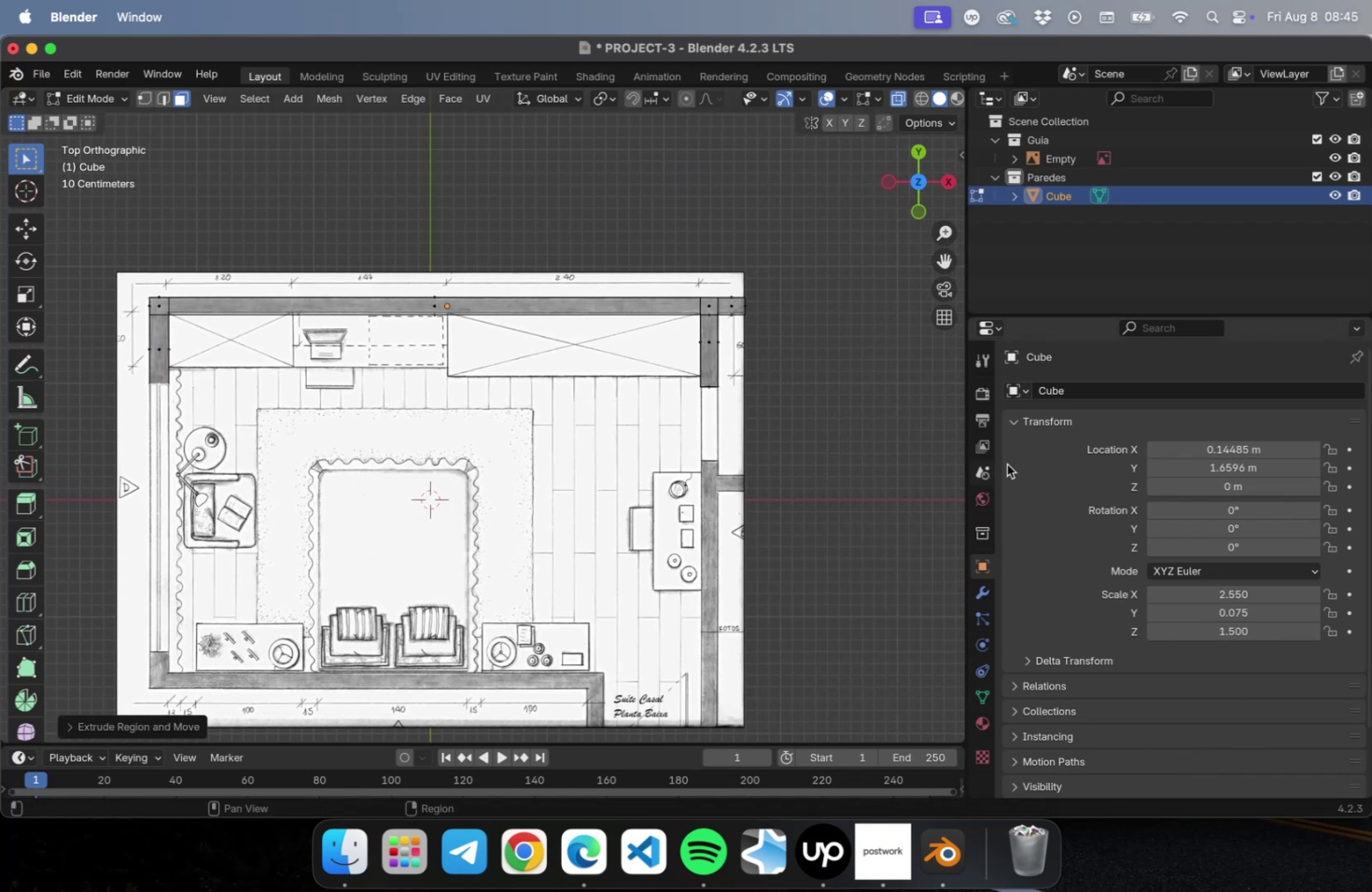 
key(Tab)
 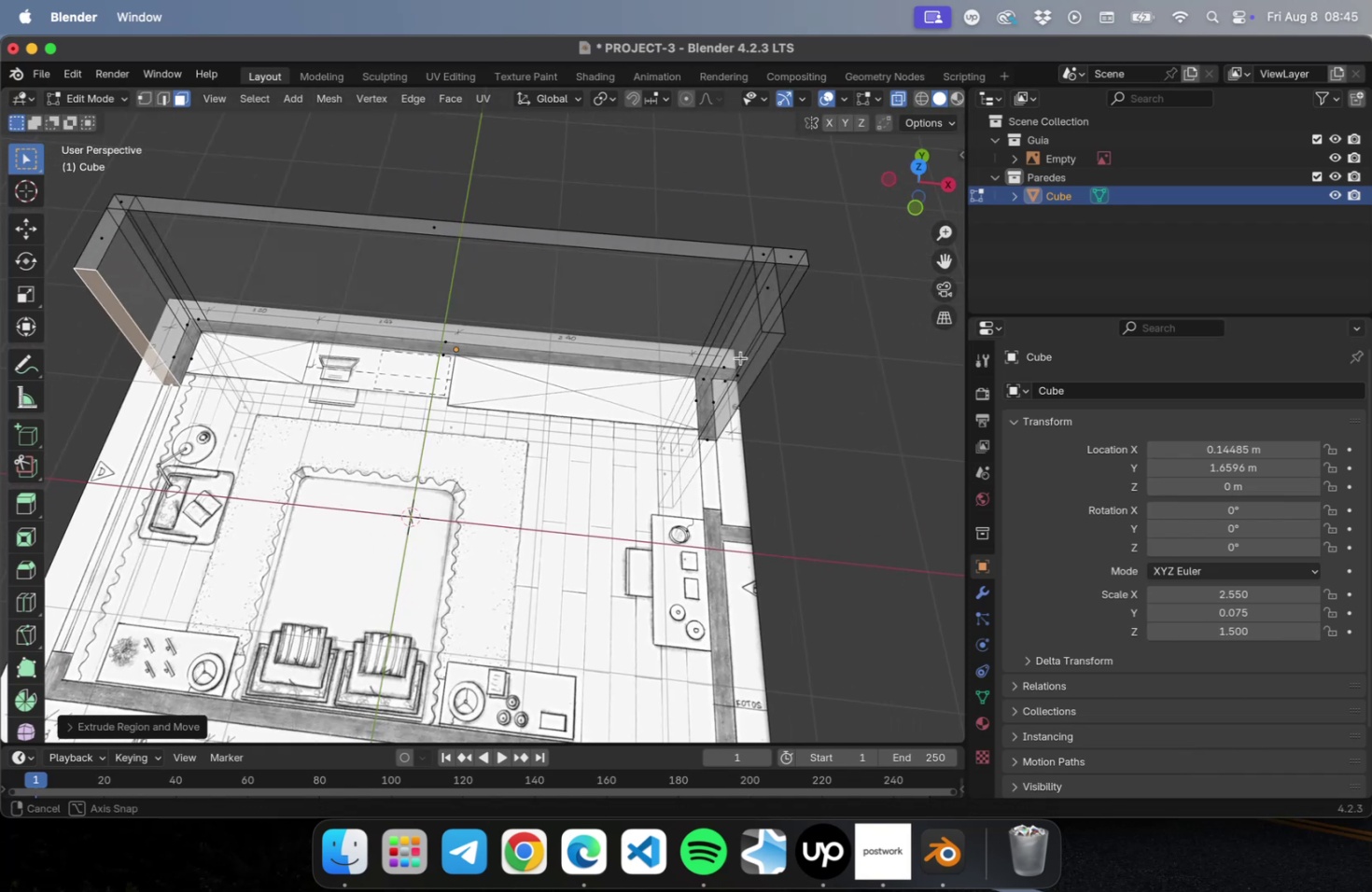 
key(Tab)
 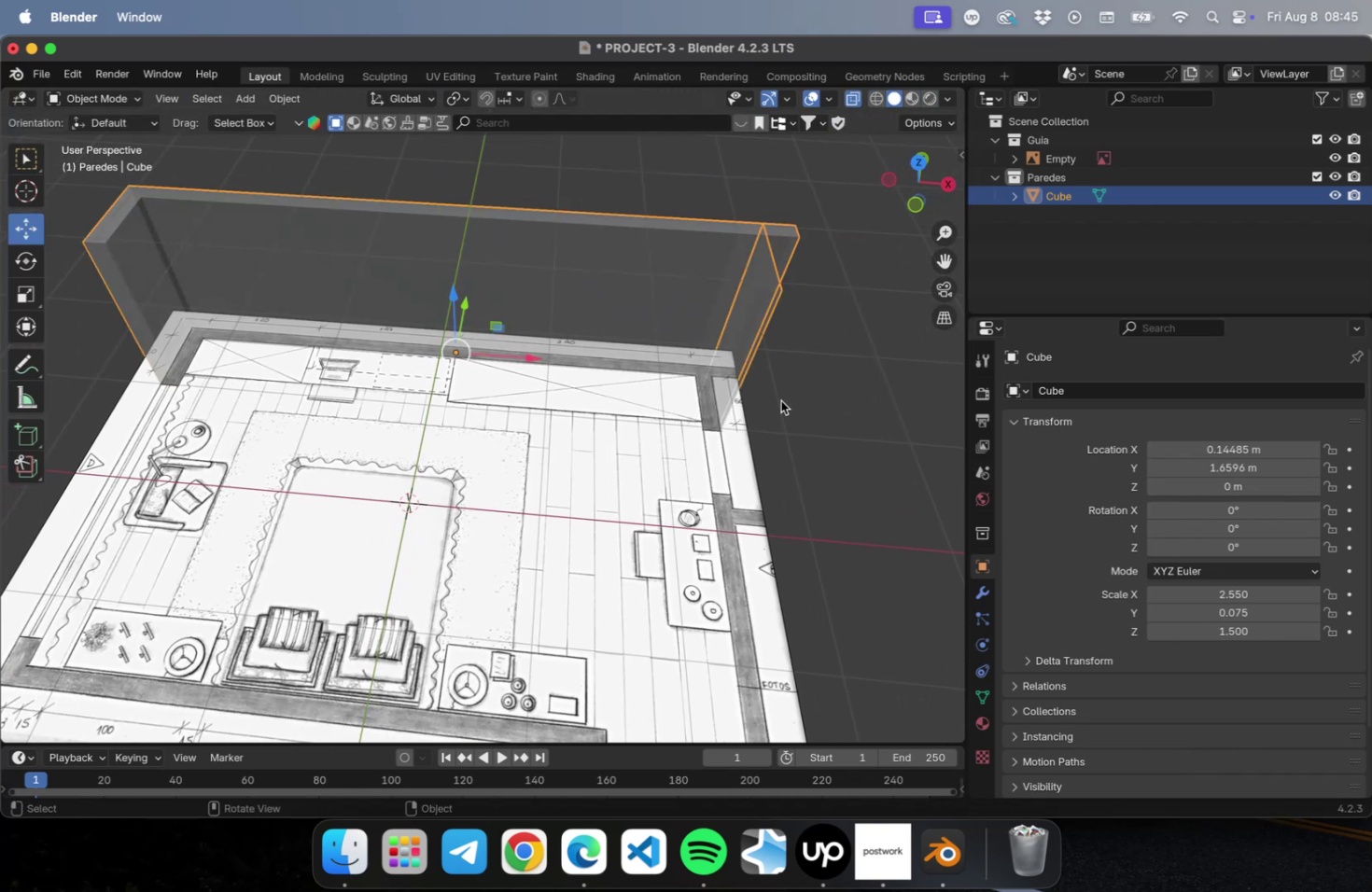 
key(N)
 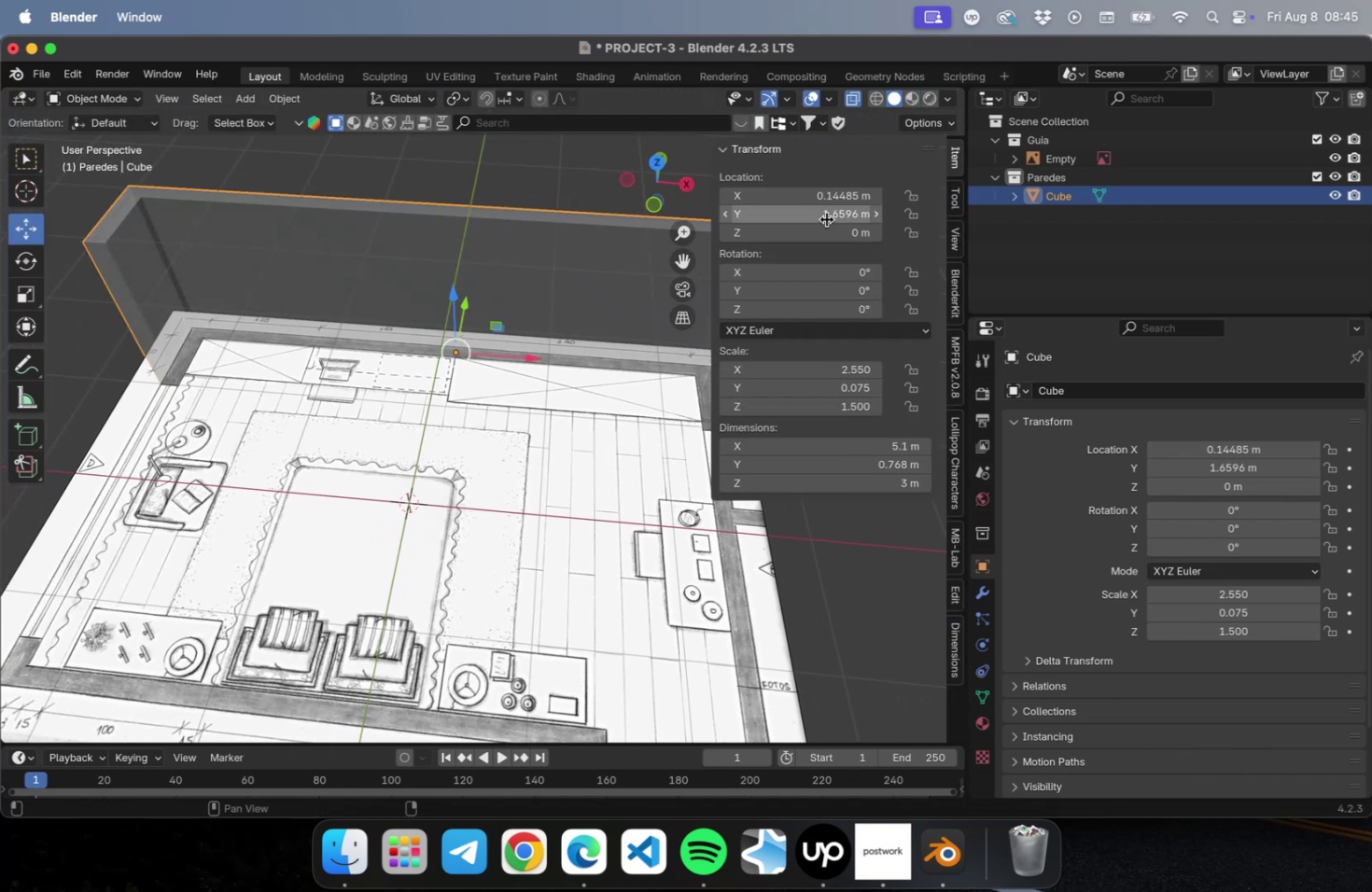 
left_click([824, 230])
 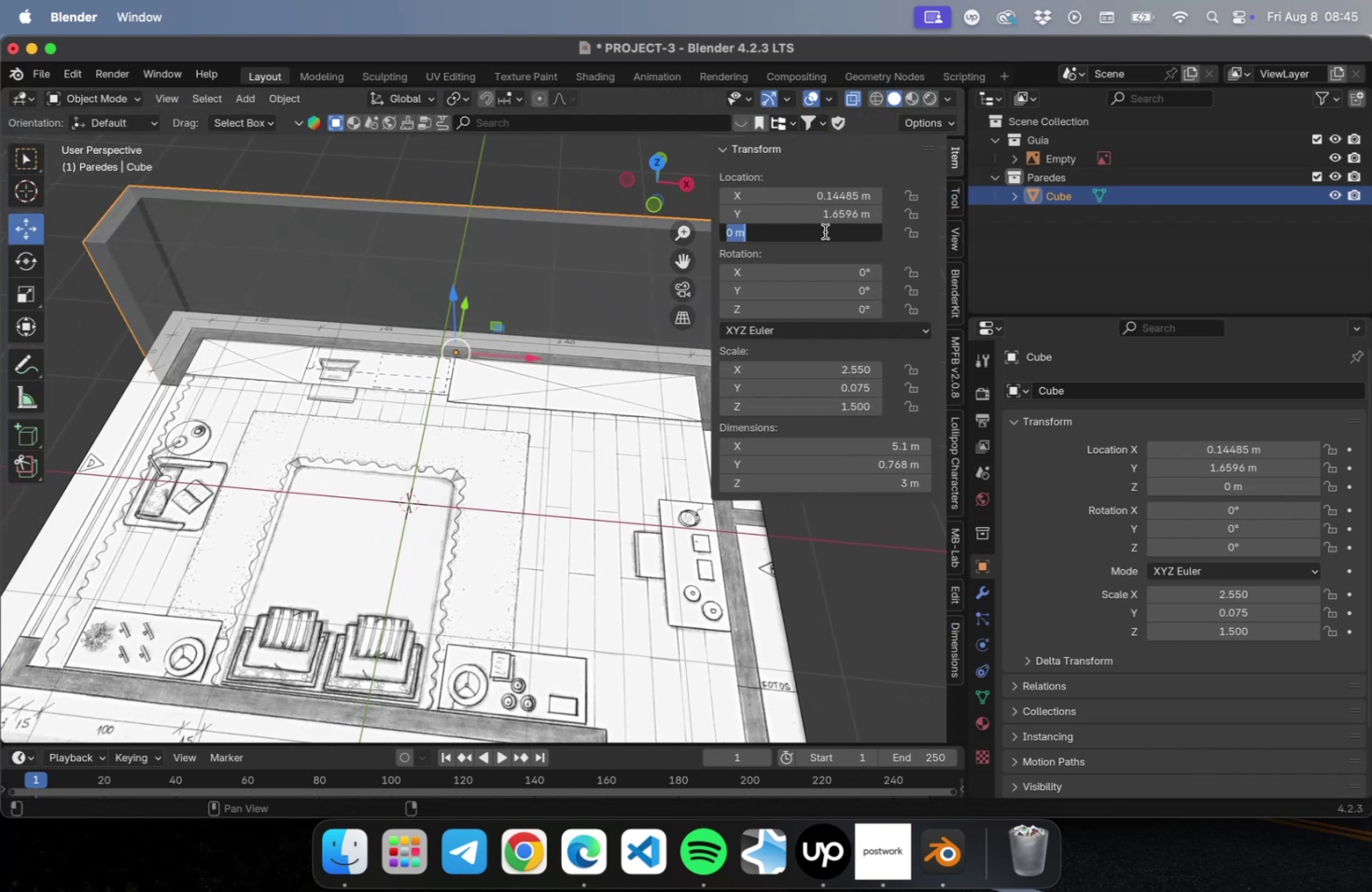 
key(1)
 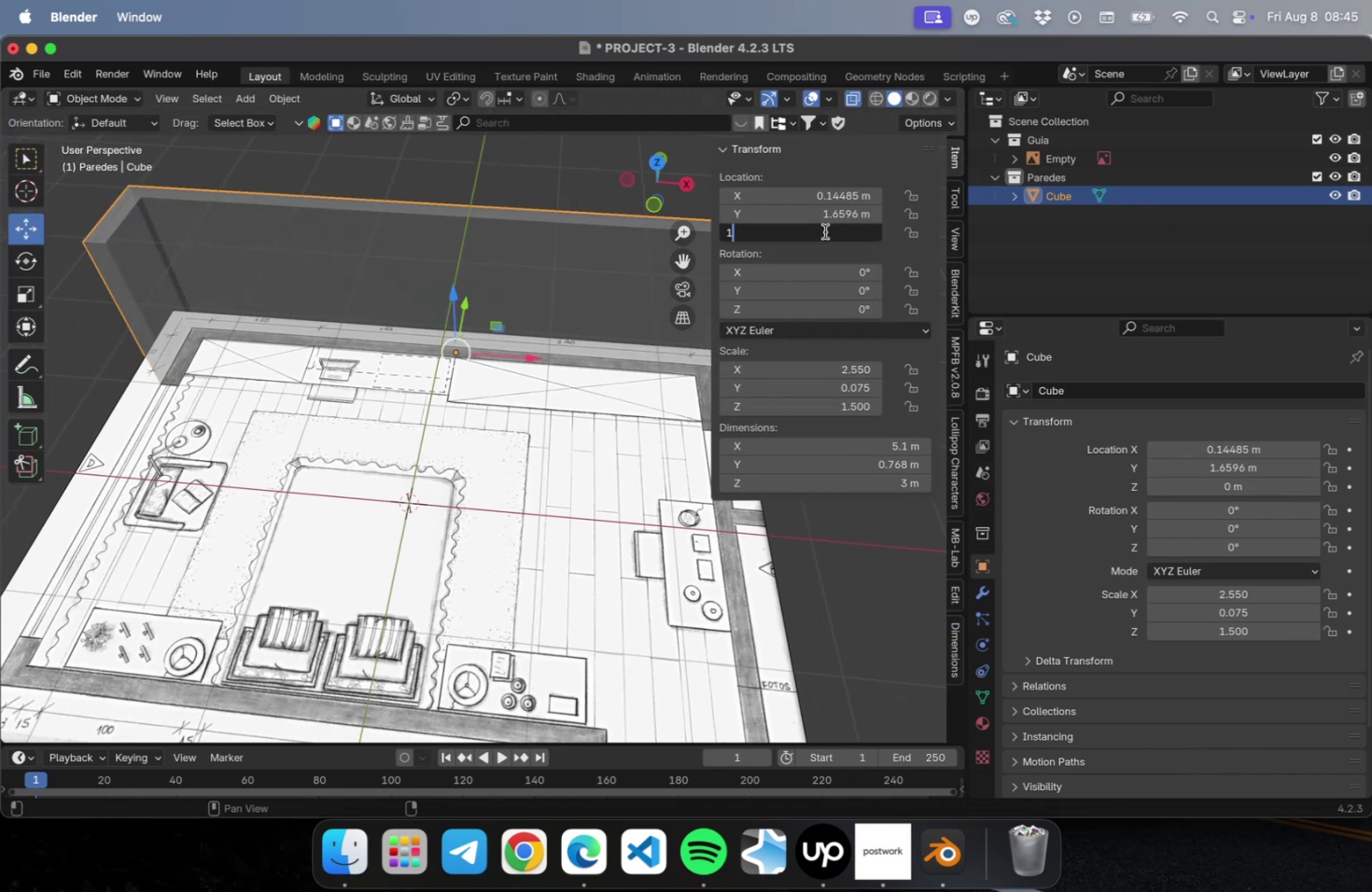 
key(Period)
 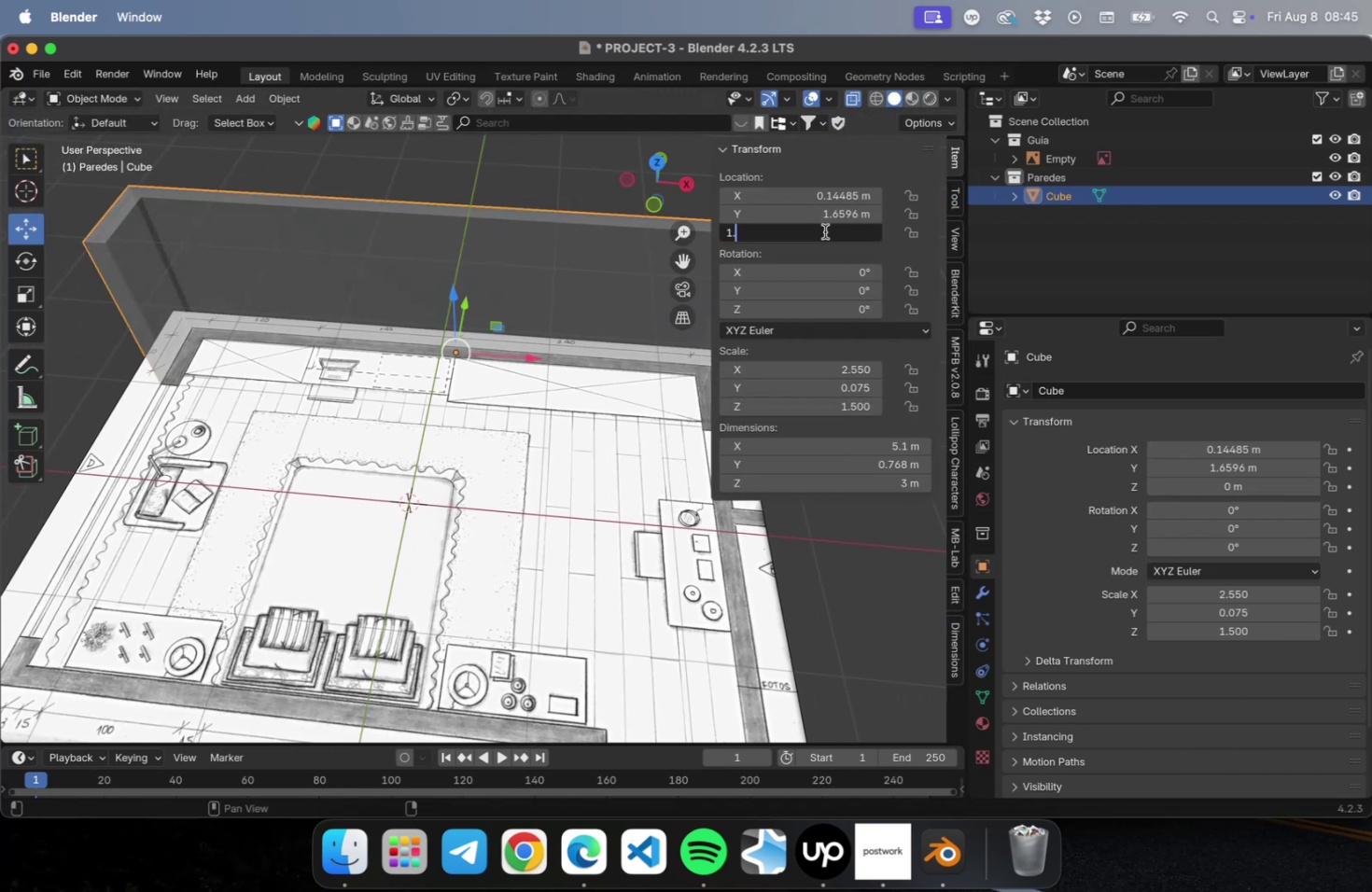 
key(4)
 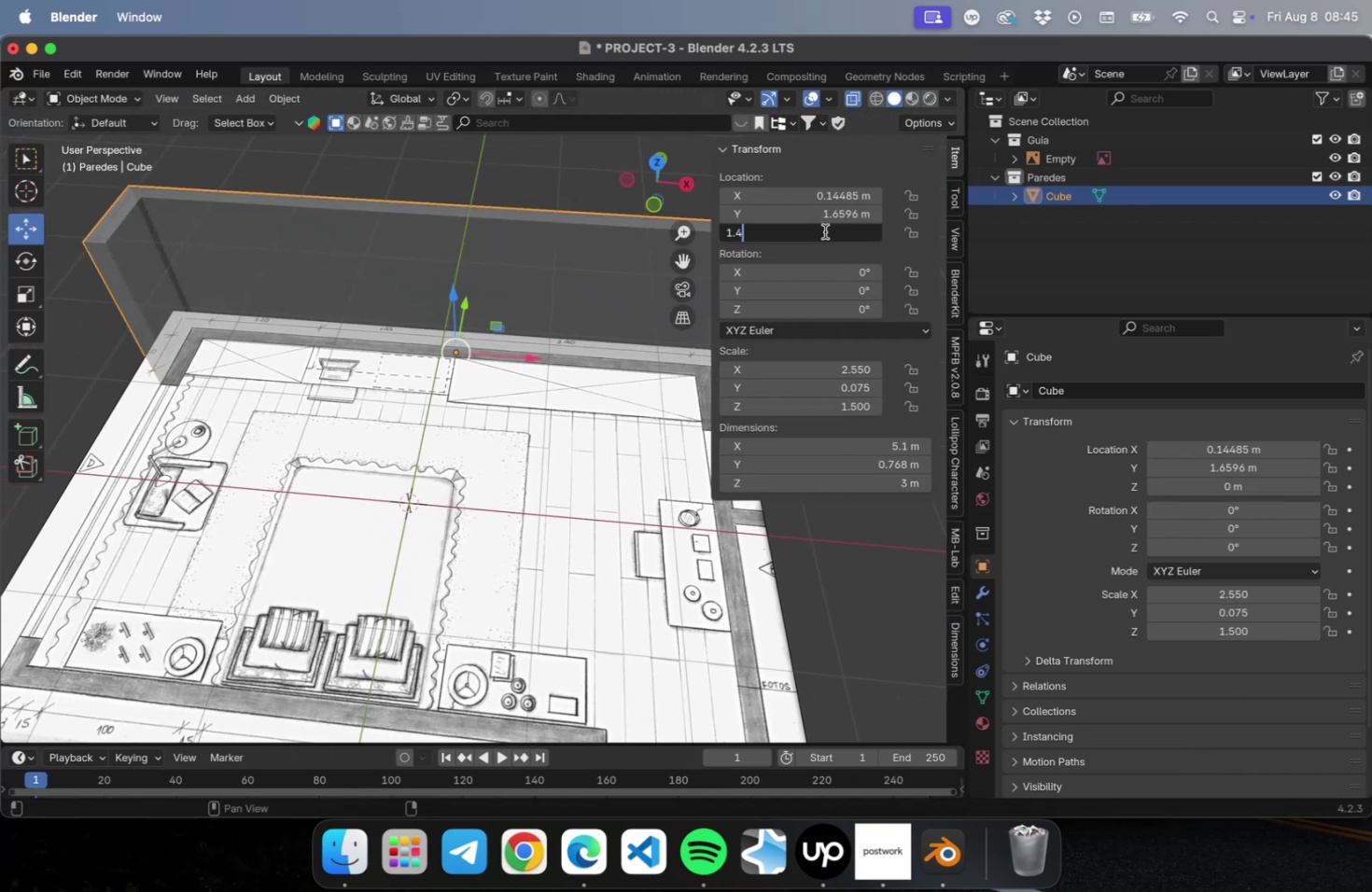 
key(Backspace)
 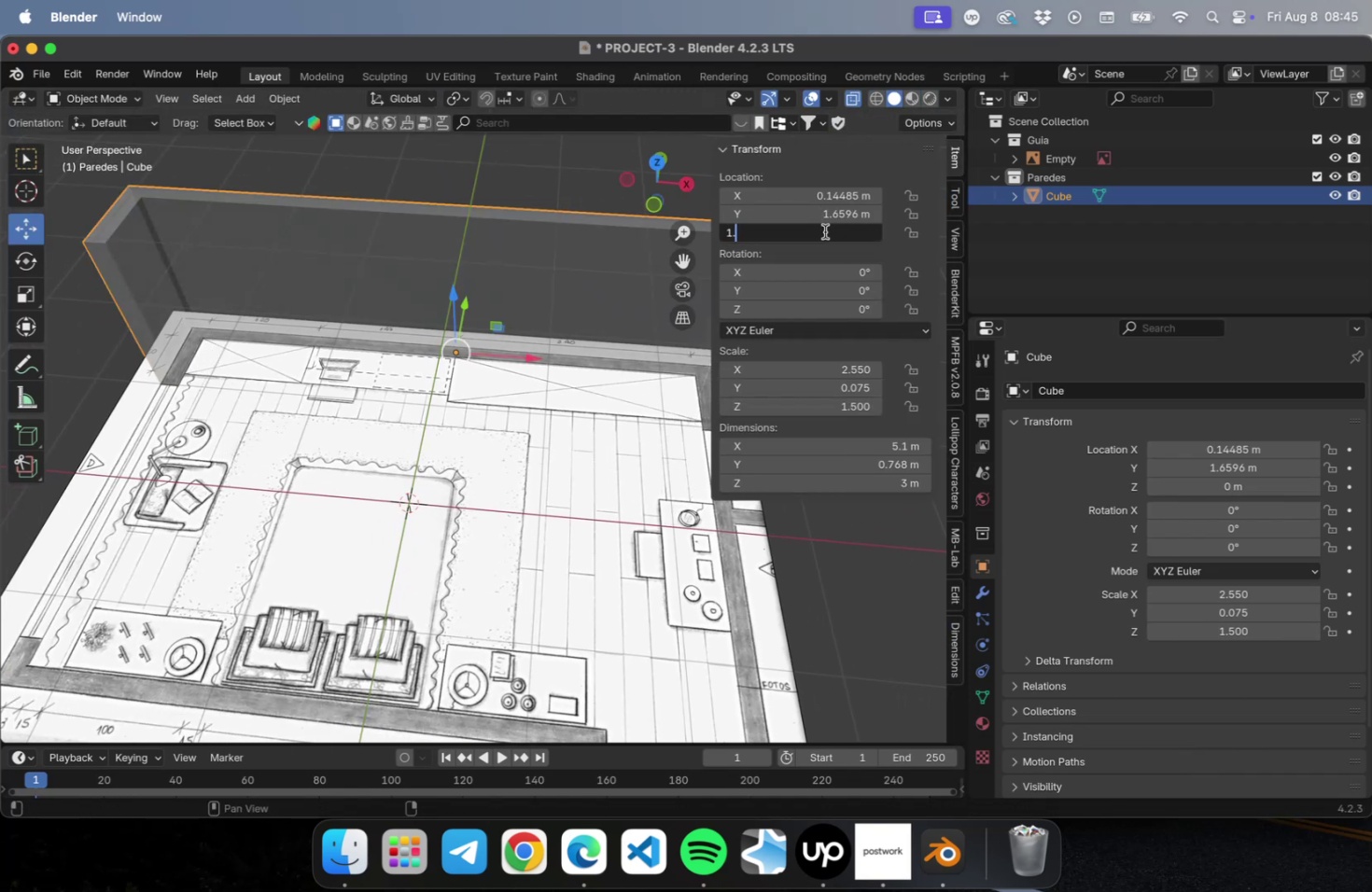 
key(5)
 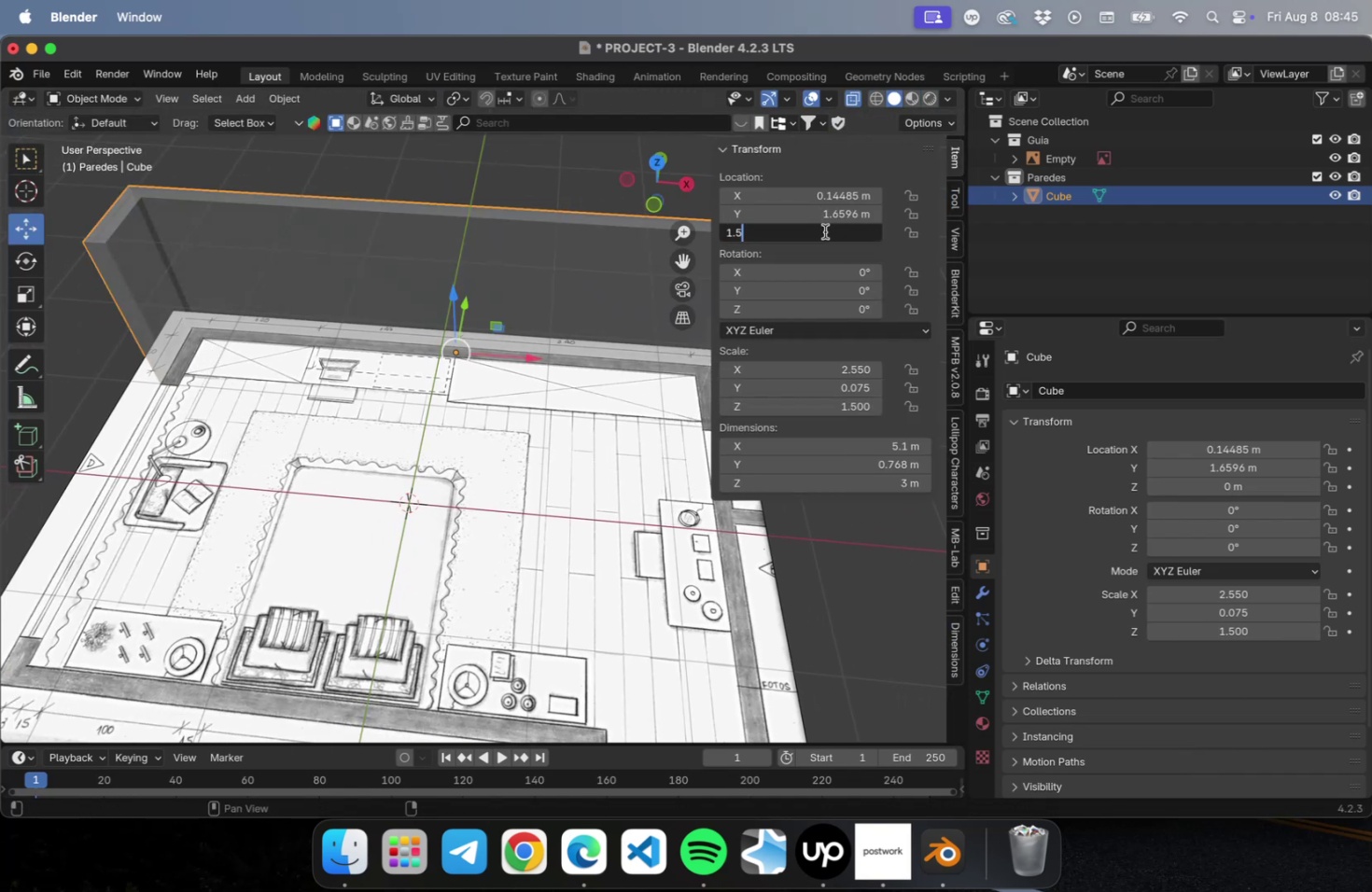 
key(Enter)
 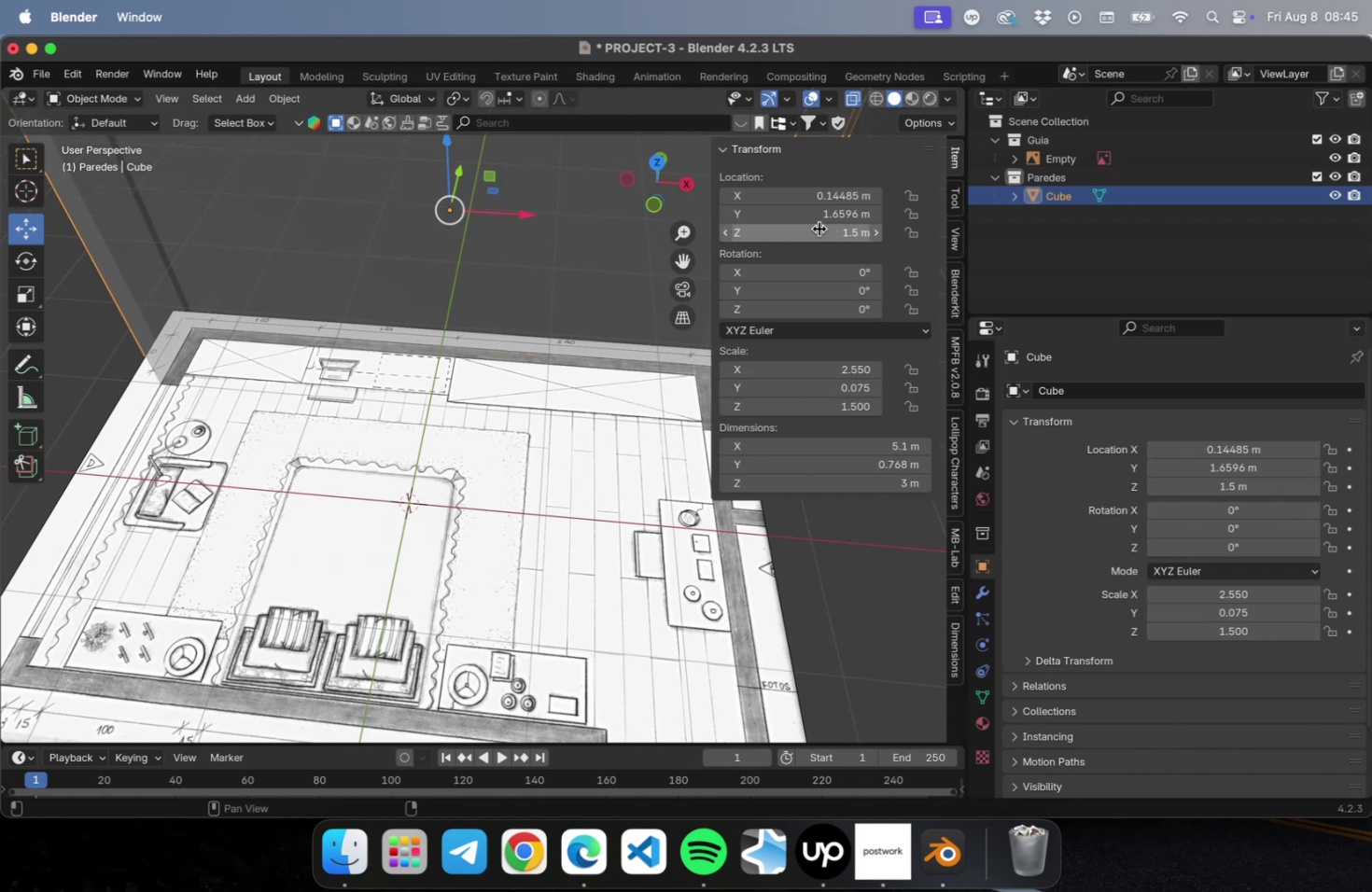 
scroll: coordinate [473, 406], scroll_direction: down, amount: 2.0
 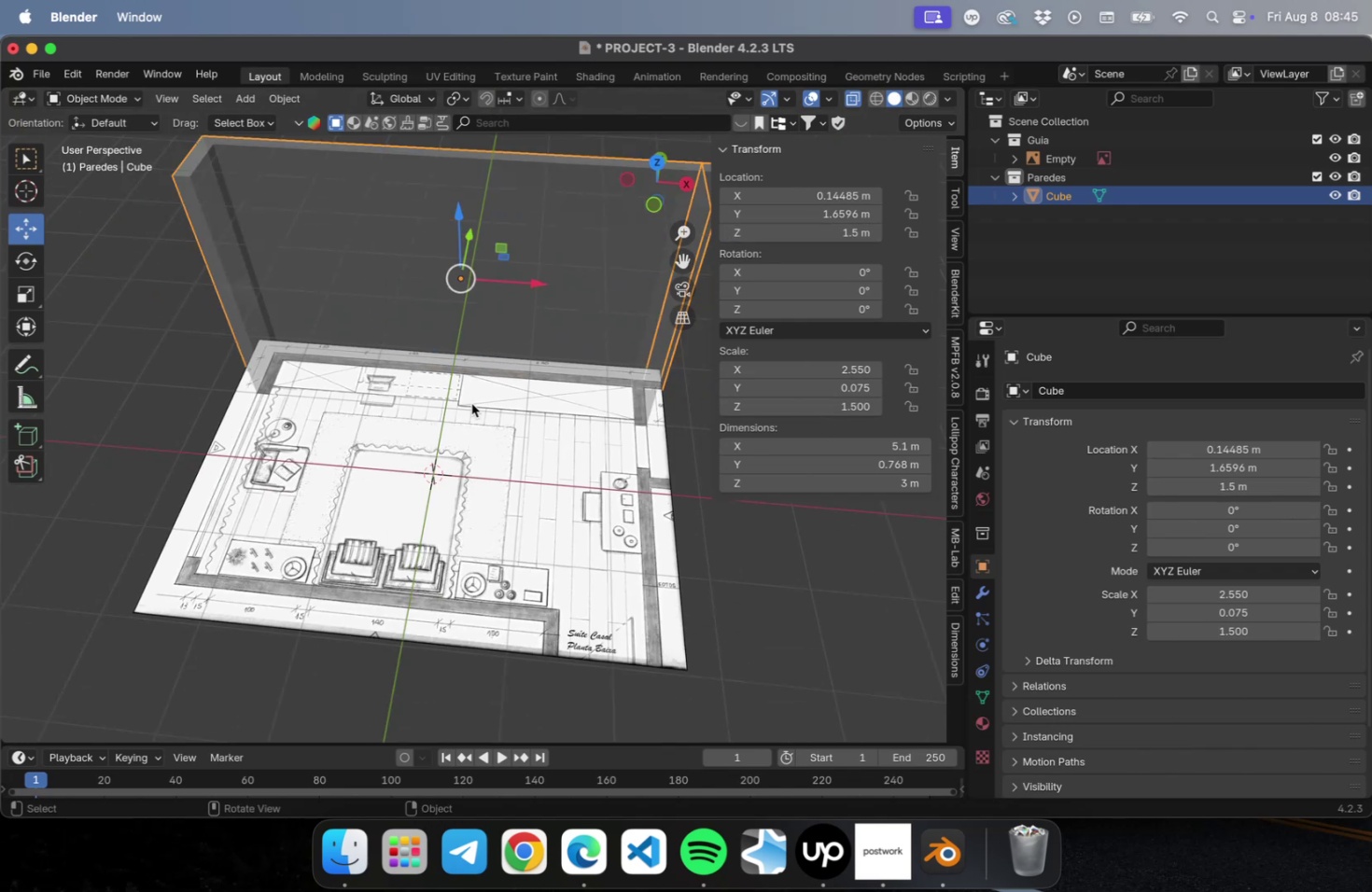 
hold_key(key=ShiftLeft, duration=0.45)
 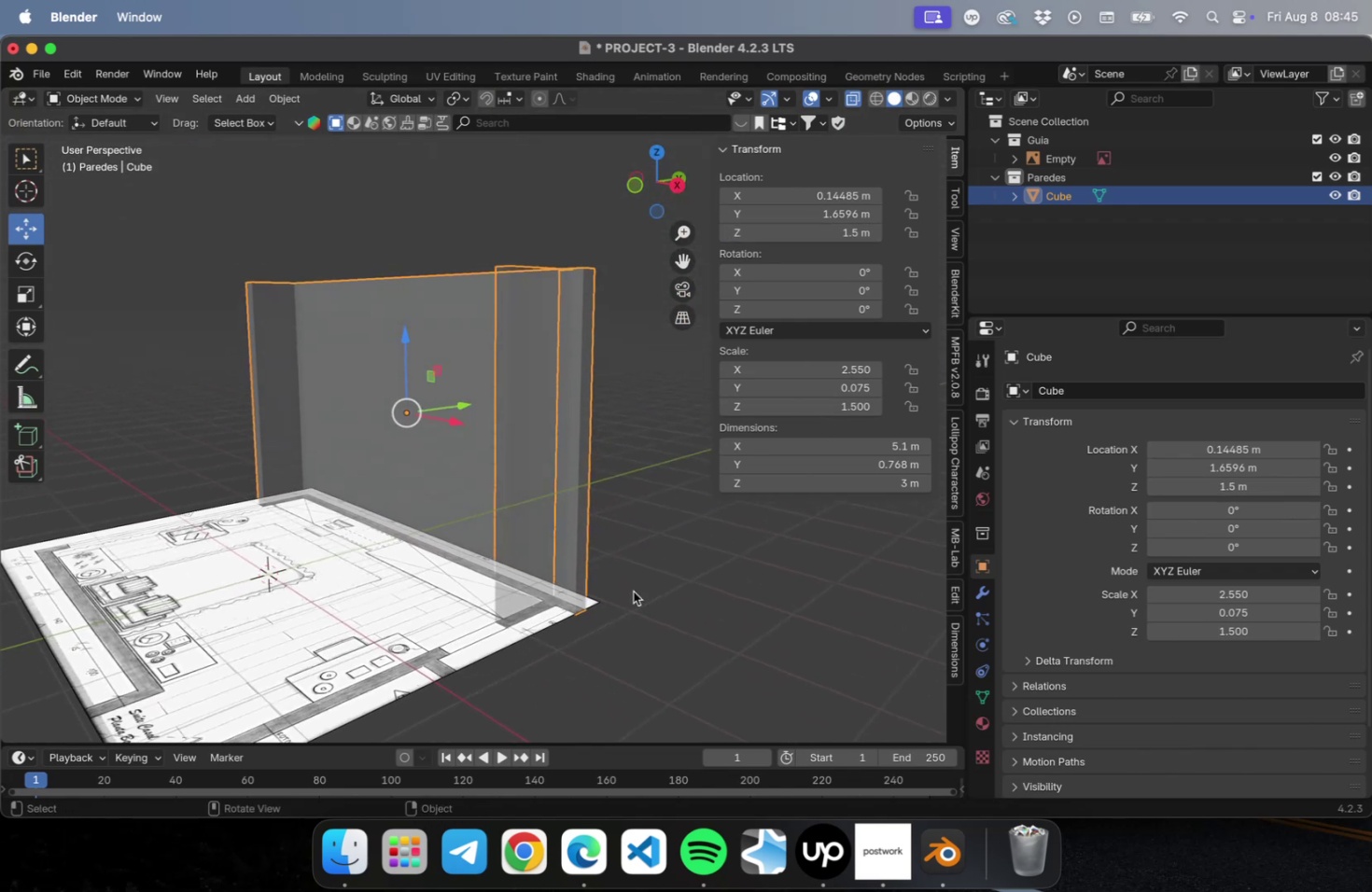 
key(Meta+CommandLeft)
 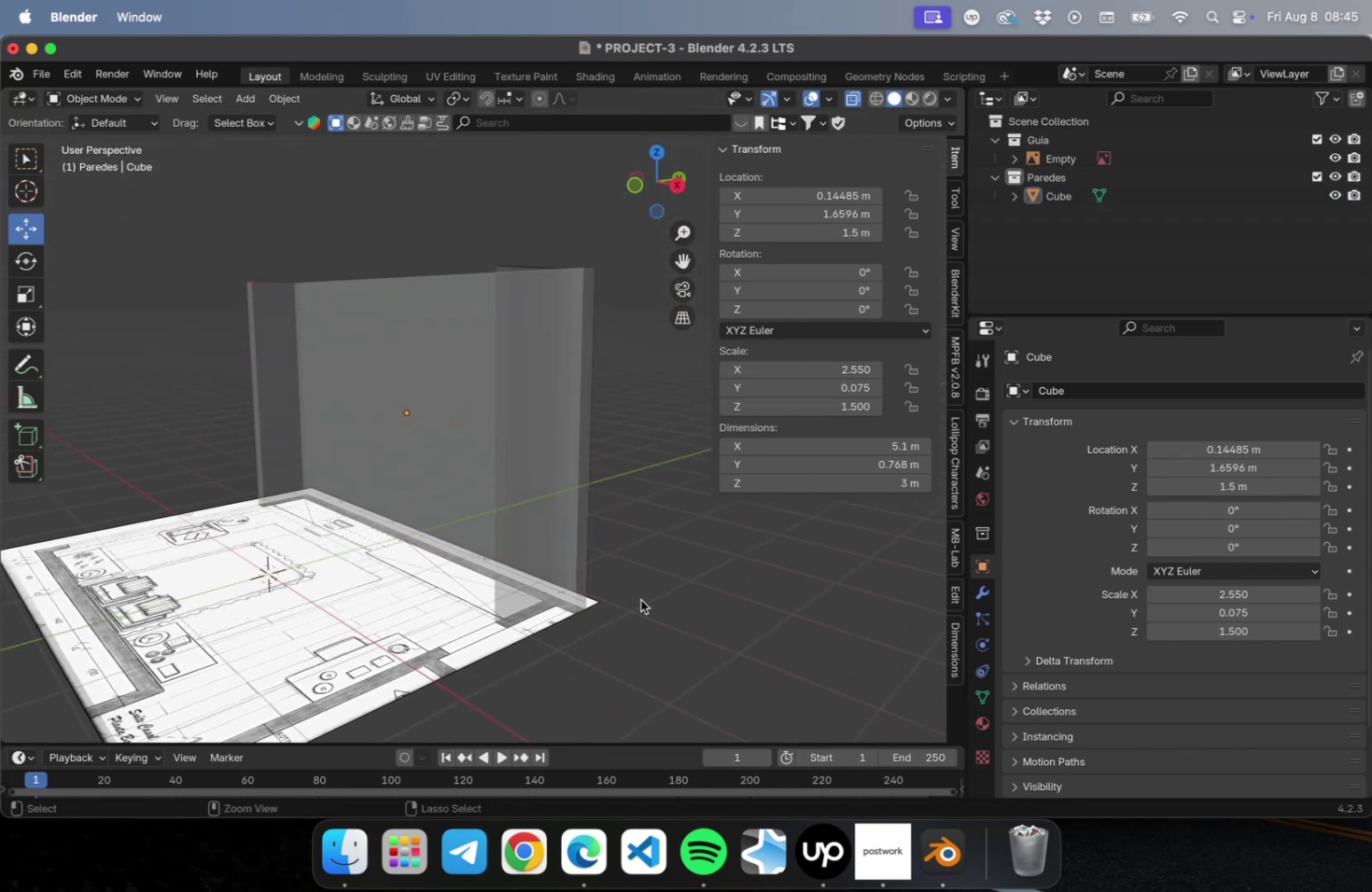 
key(Meta+S)
 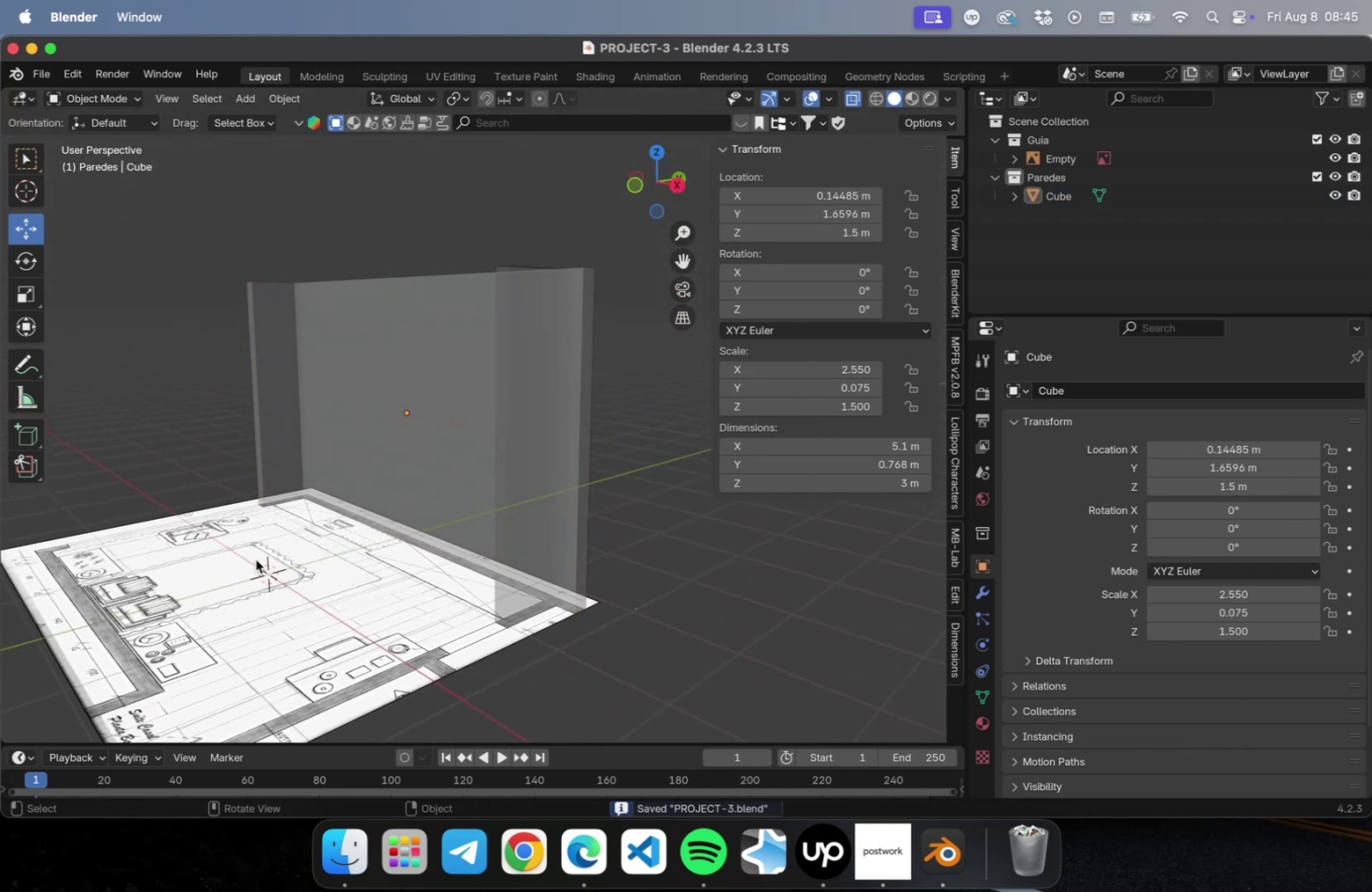 
left_click([407, 415])
 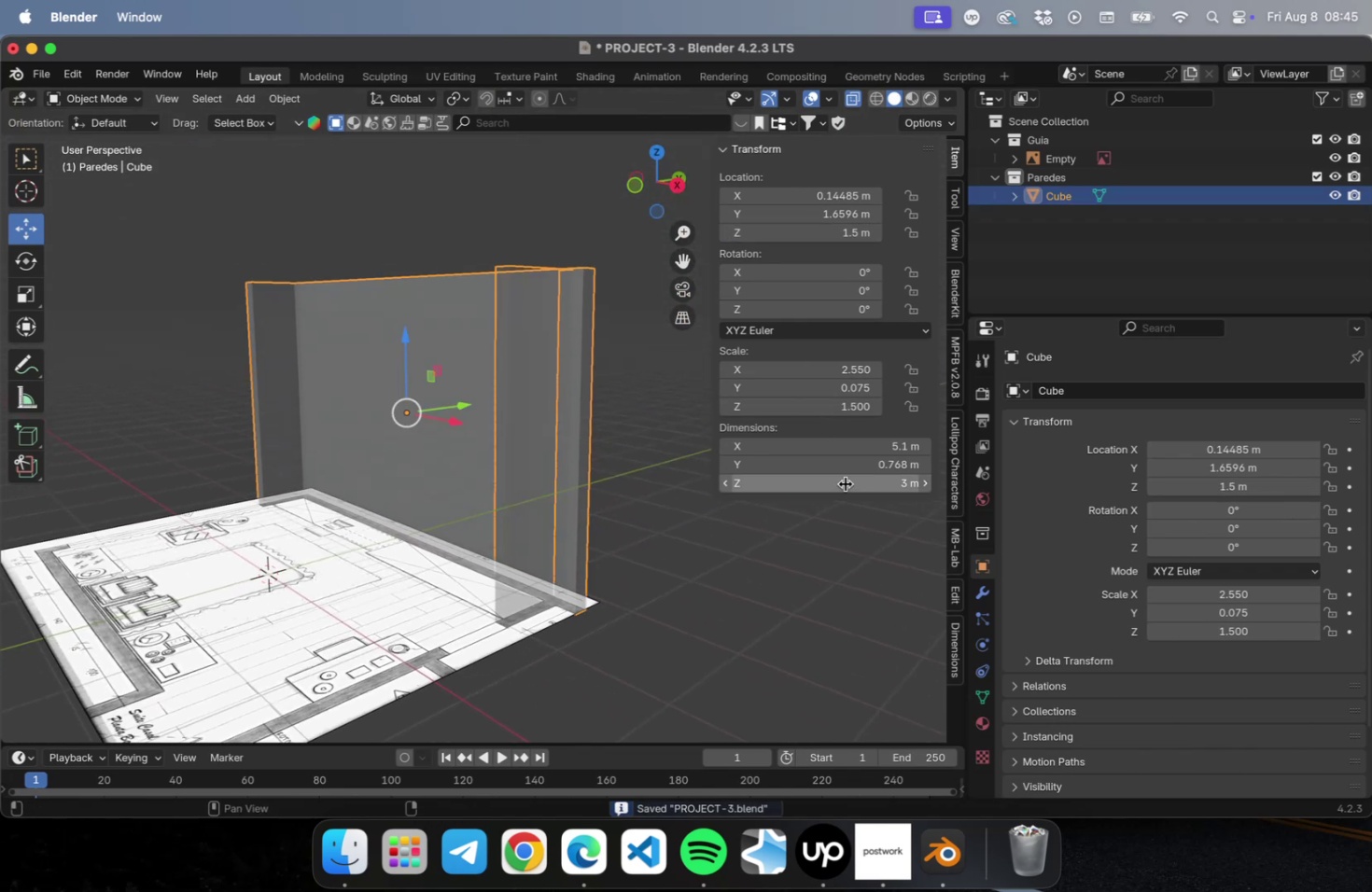 
left_click([843, 482])
 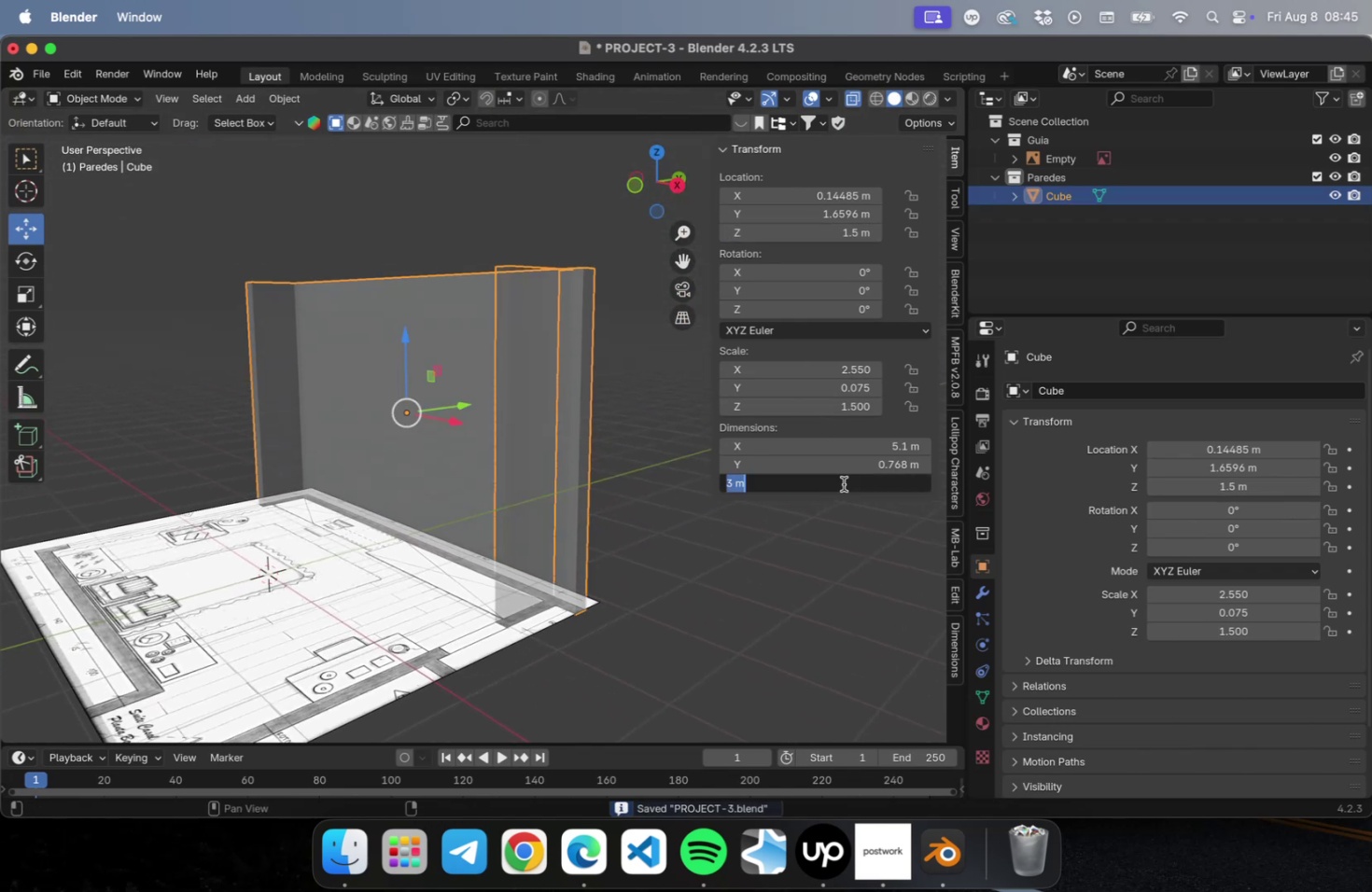 
key(2)
 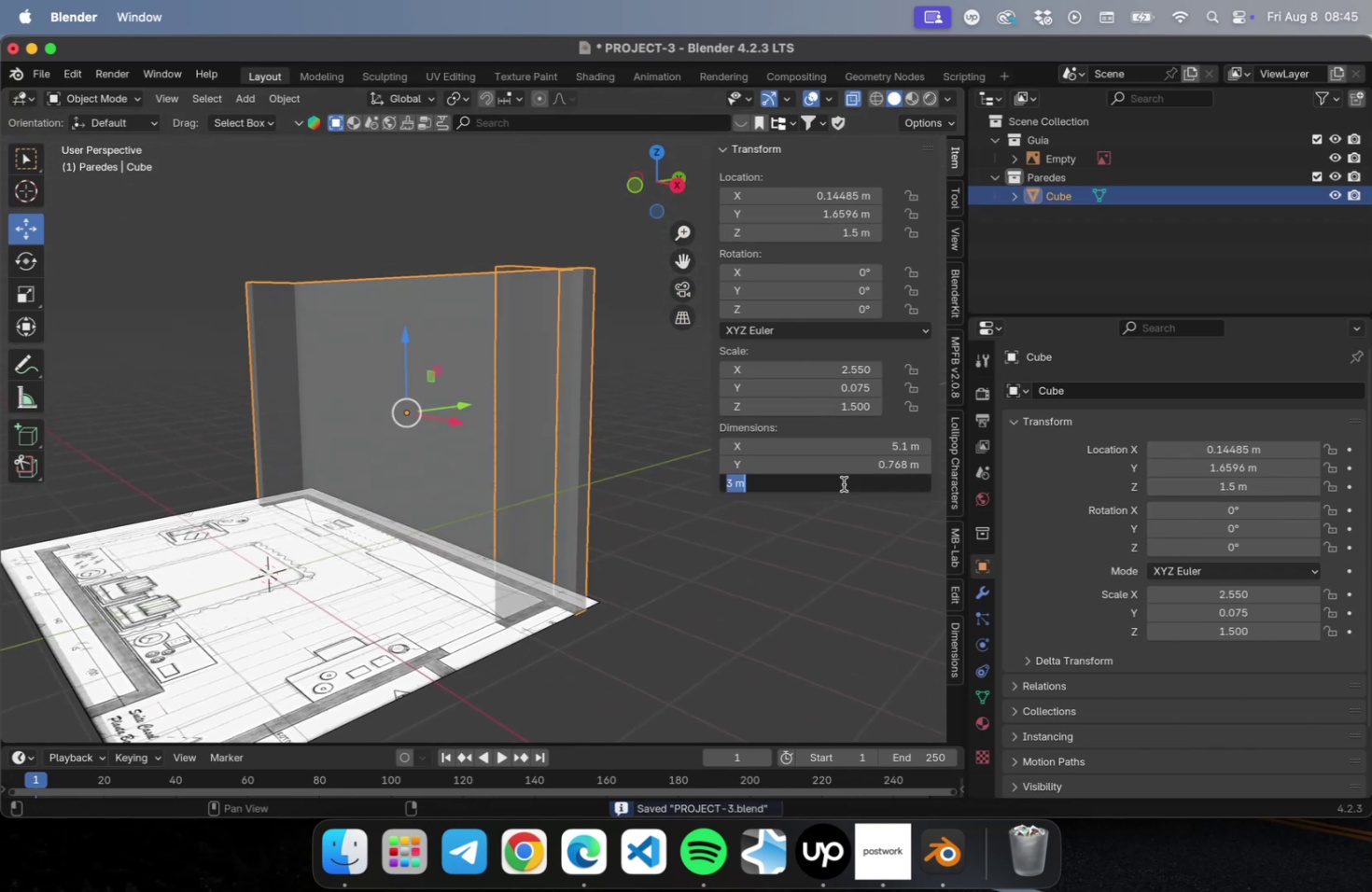 
key(Period)
 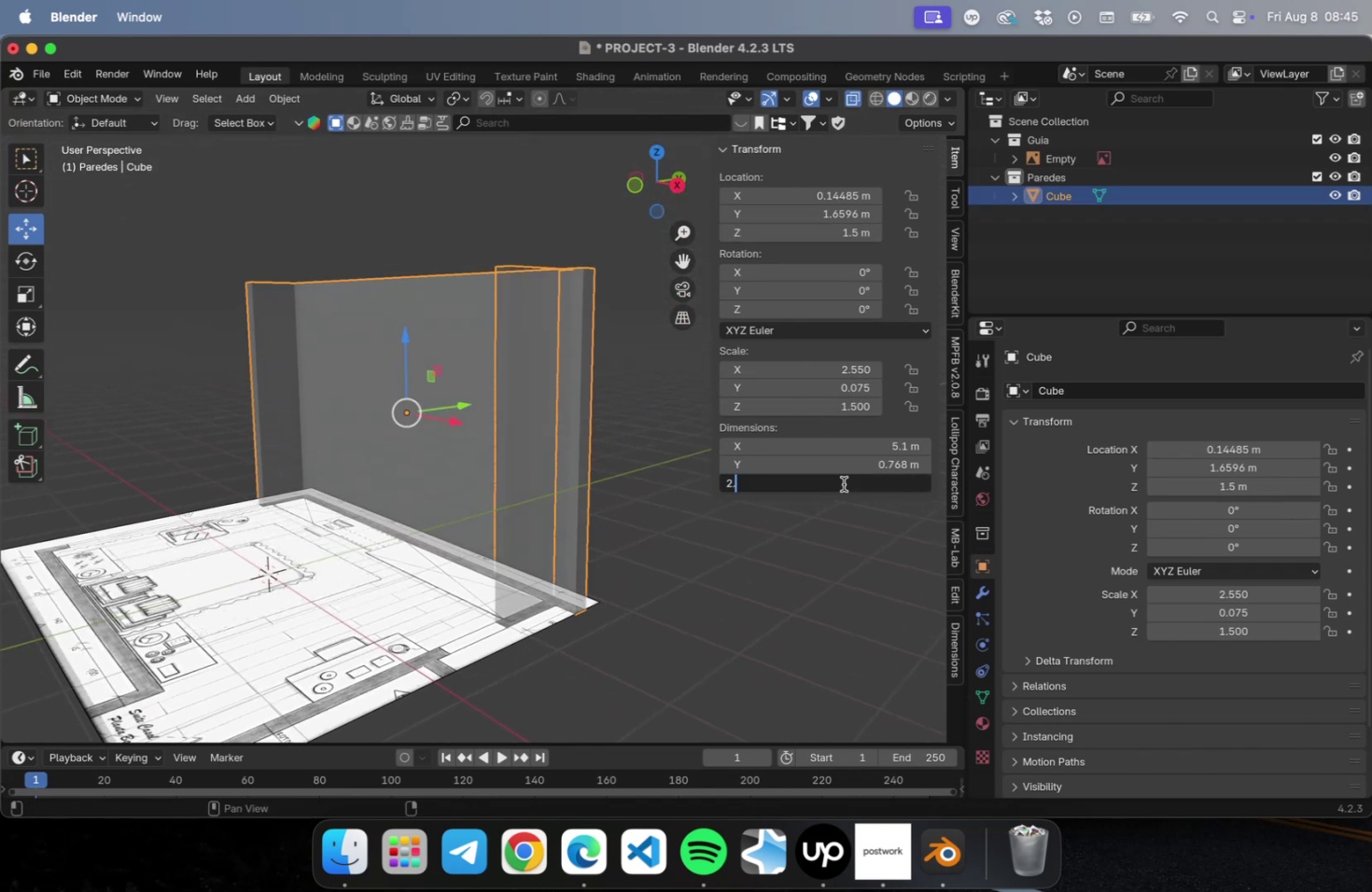 
key(5)
 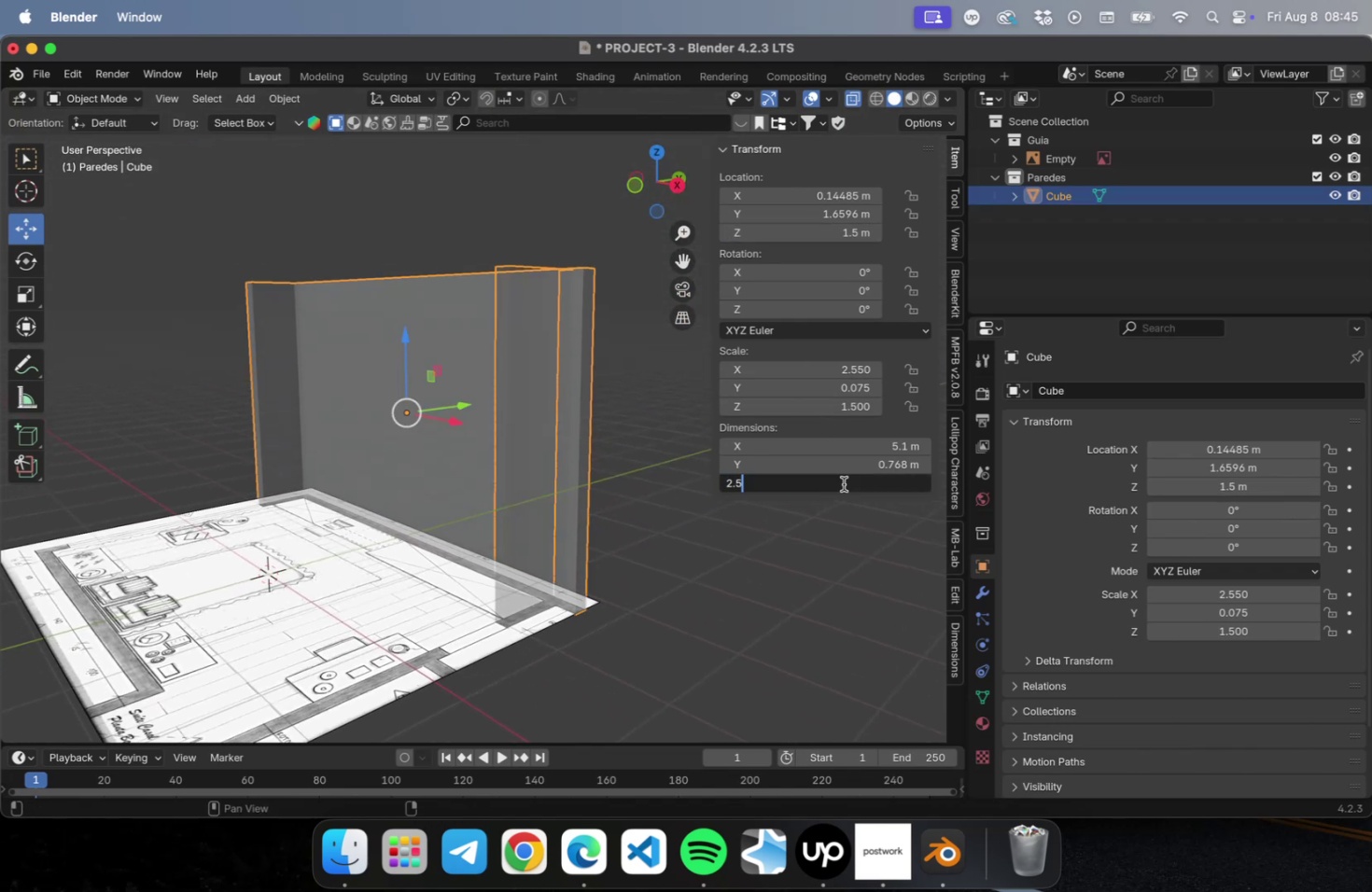 
key(Meta+A)
 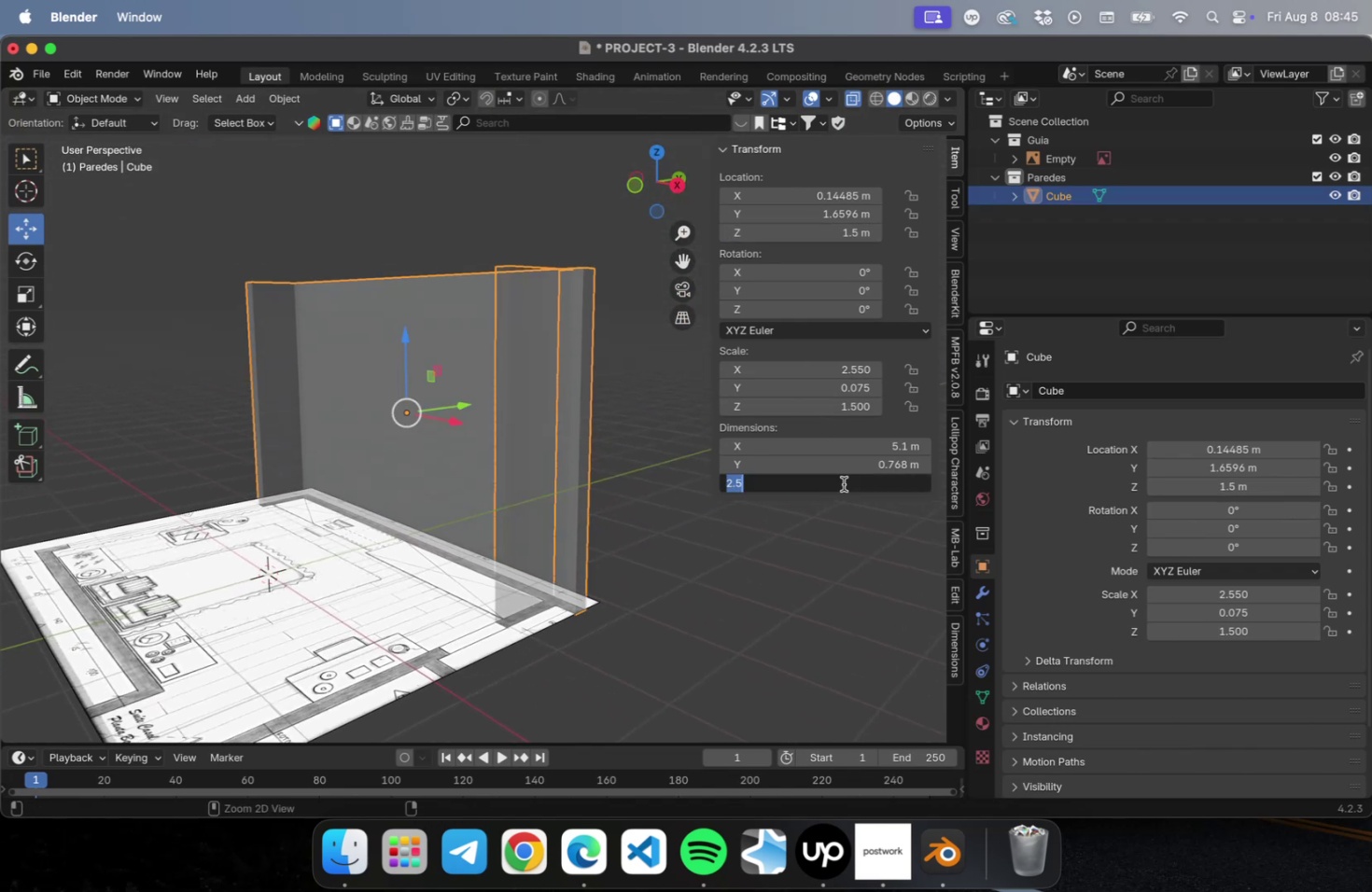 
key(Meta+C)
 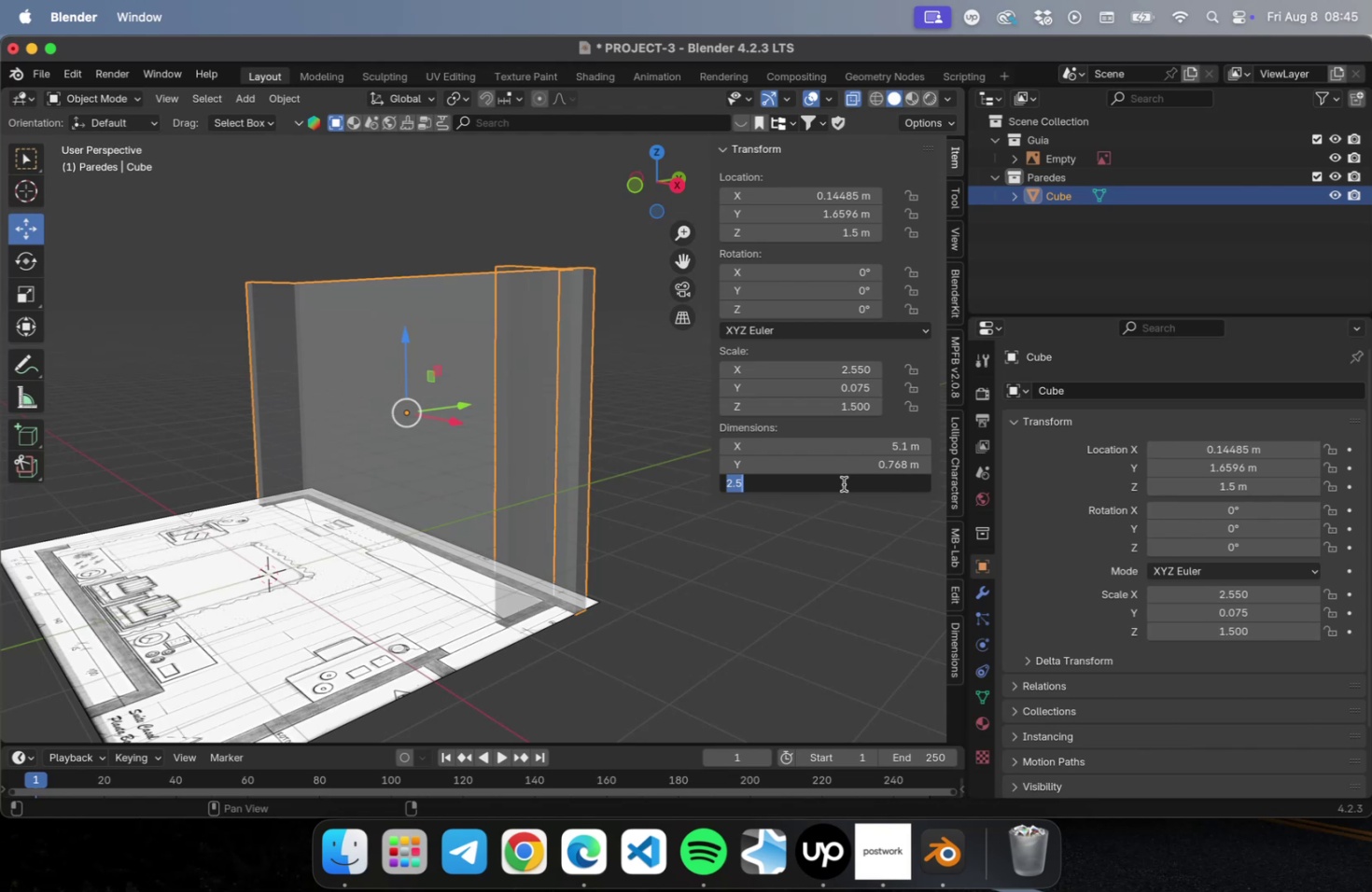 
key(Enter)
 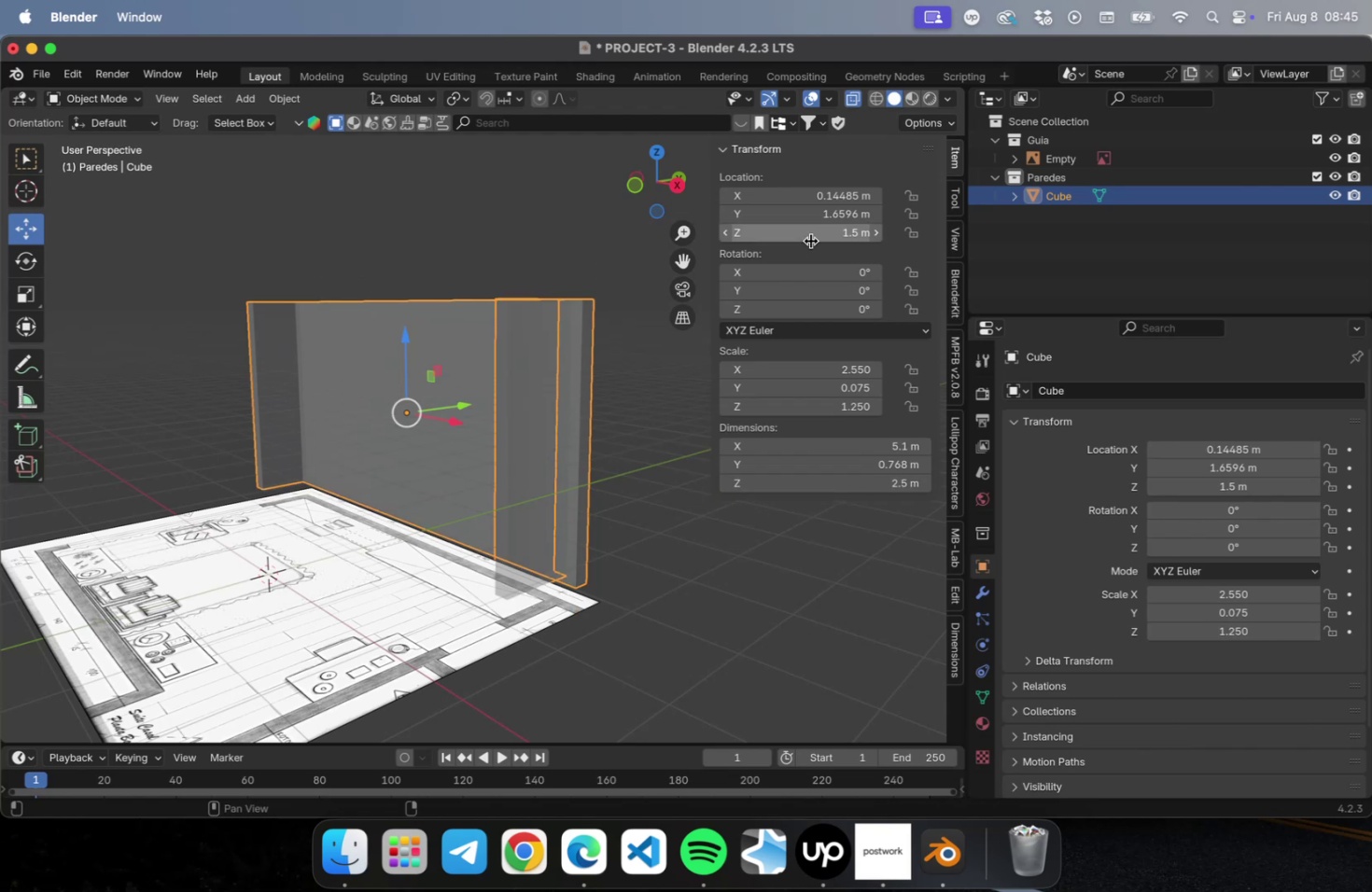 
left_click([810, 240])
 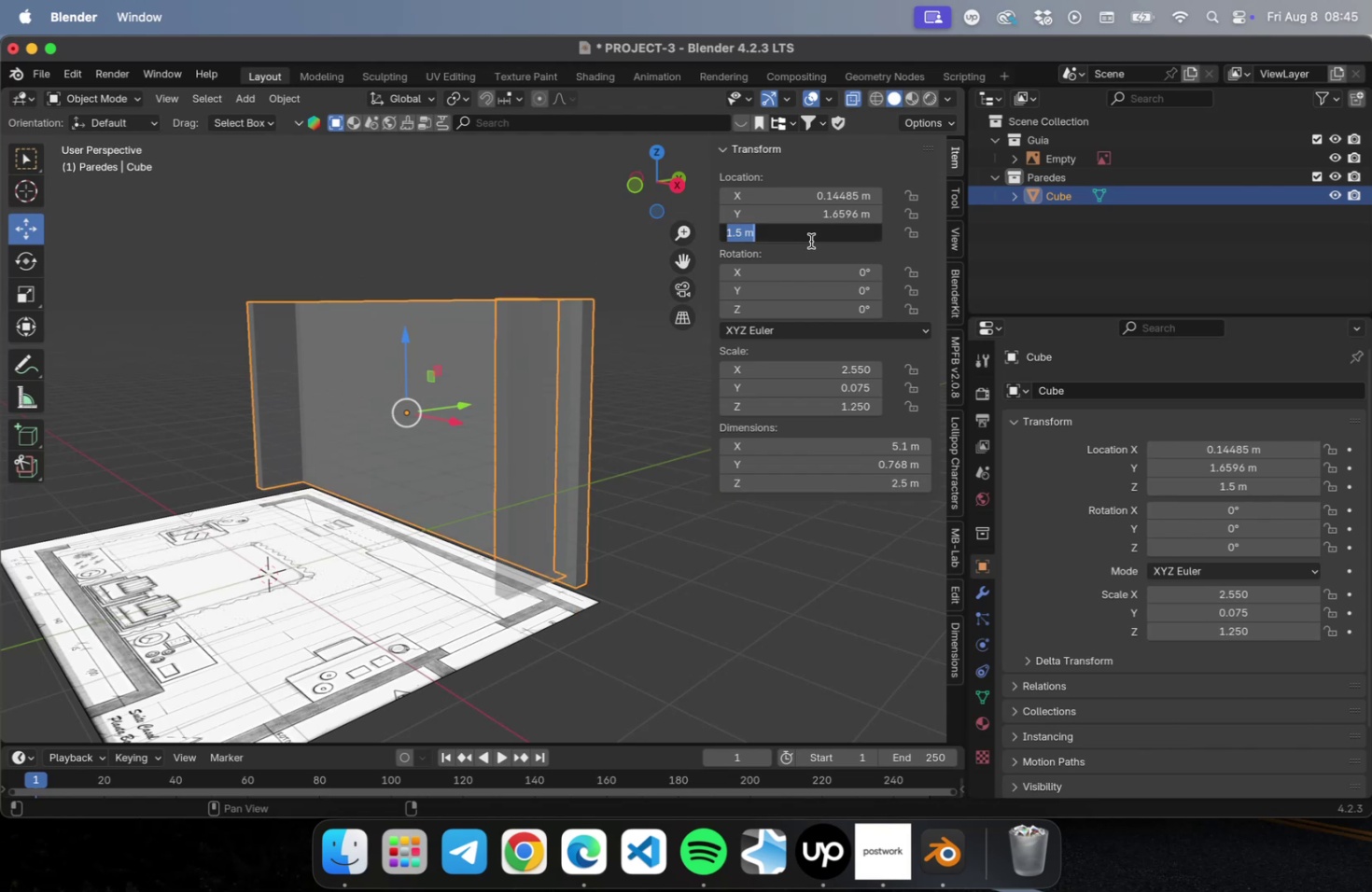 
key(Meta+CommandLeft)
 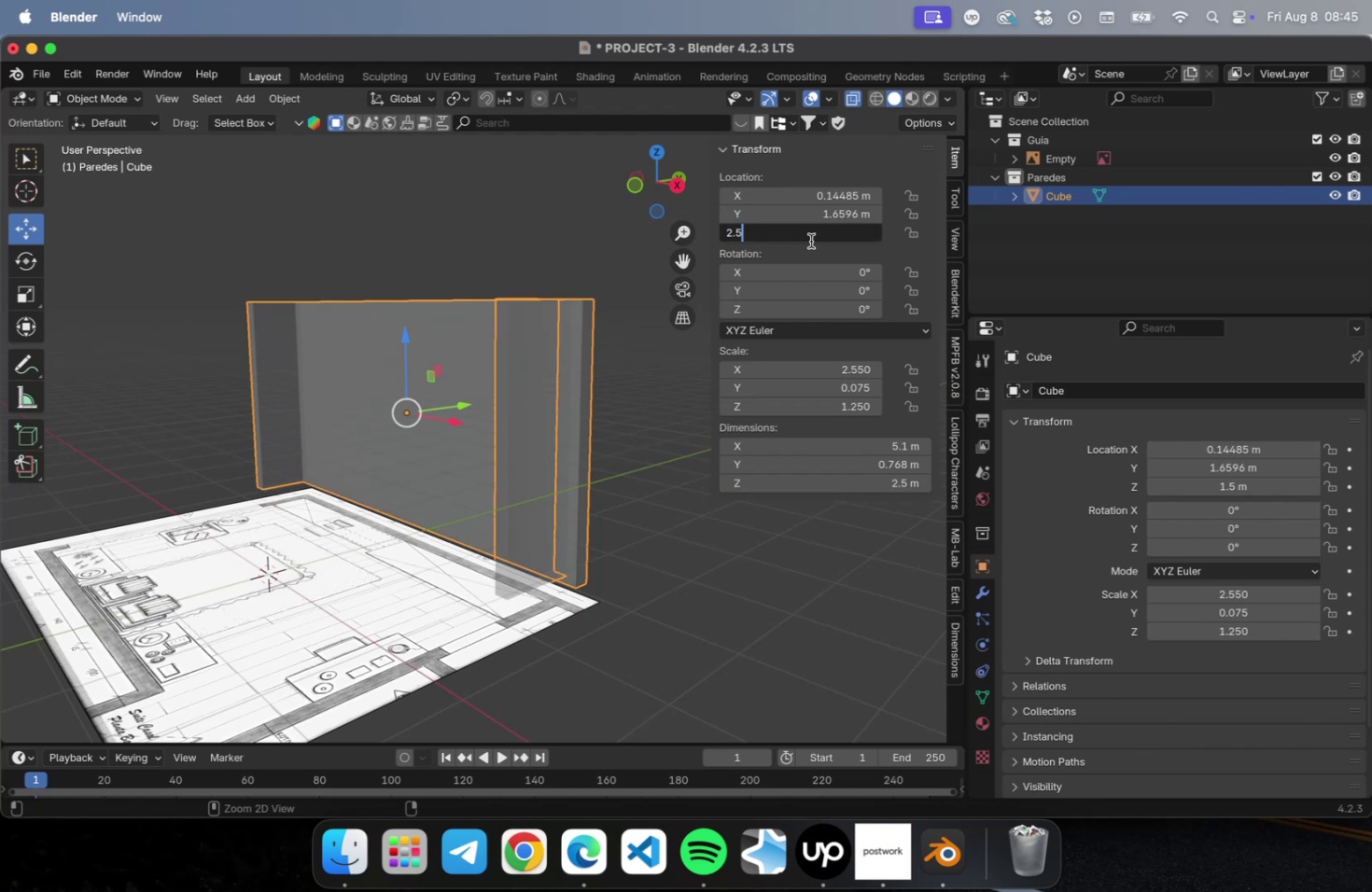 
key(Meta+V)
 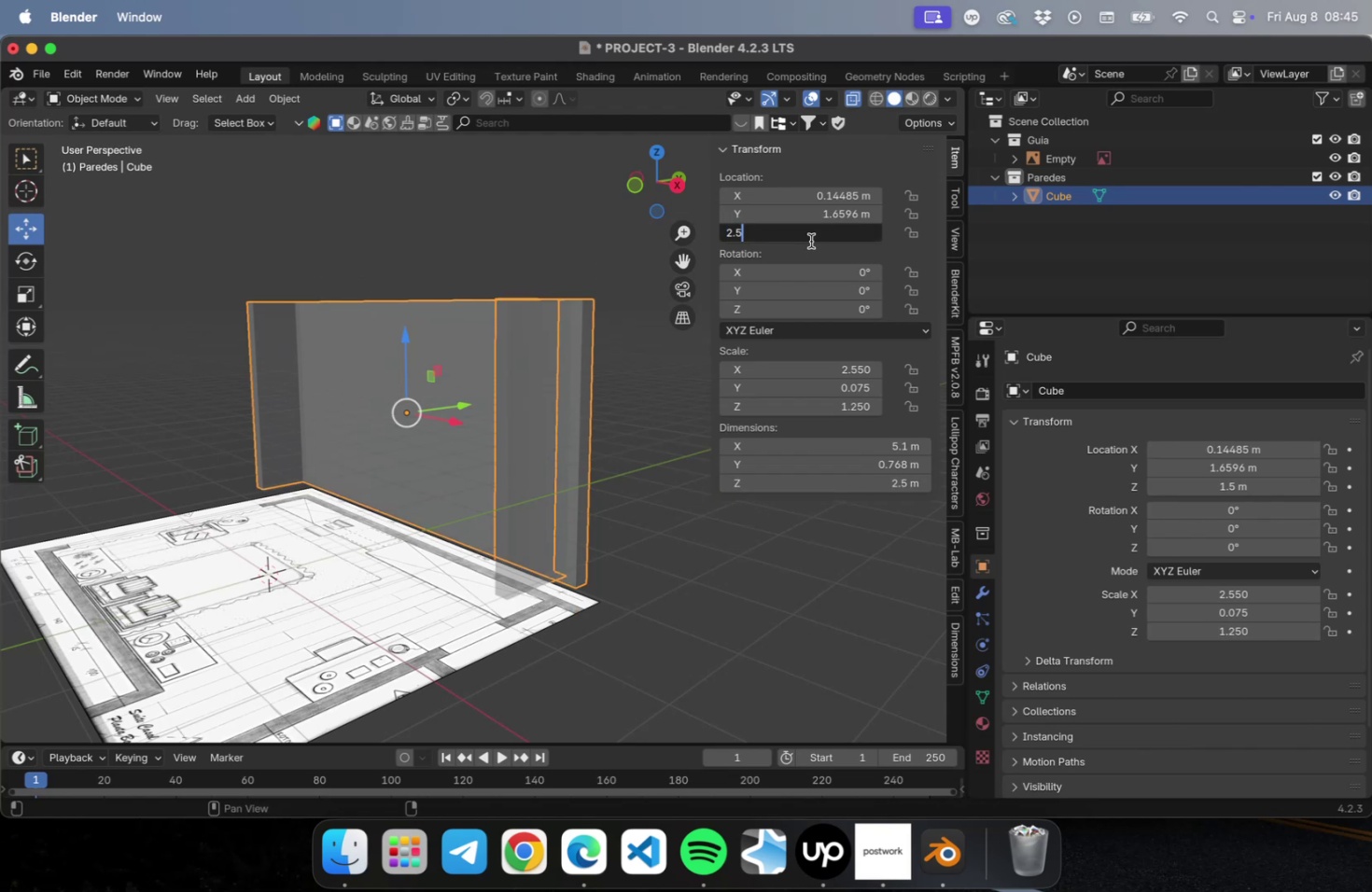 
key(Slash)
 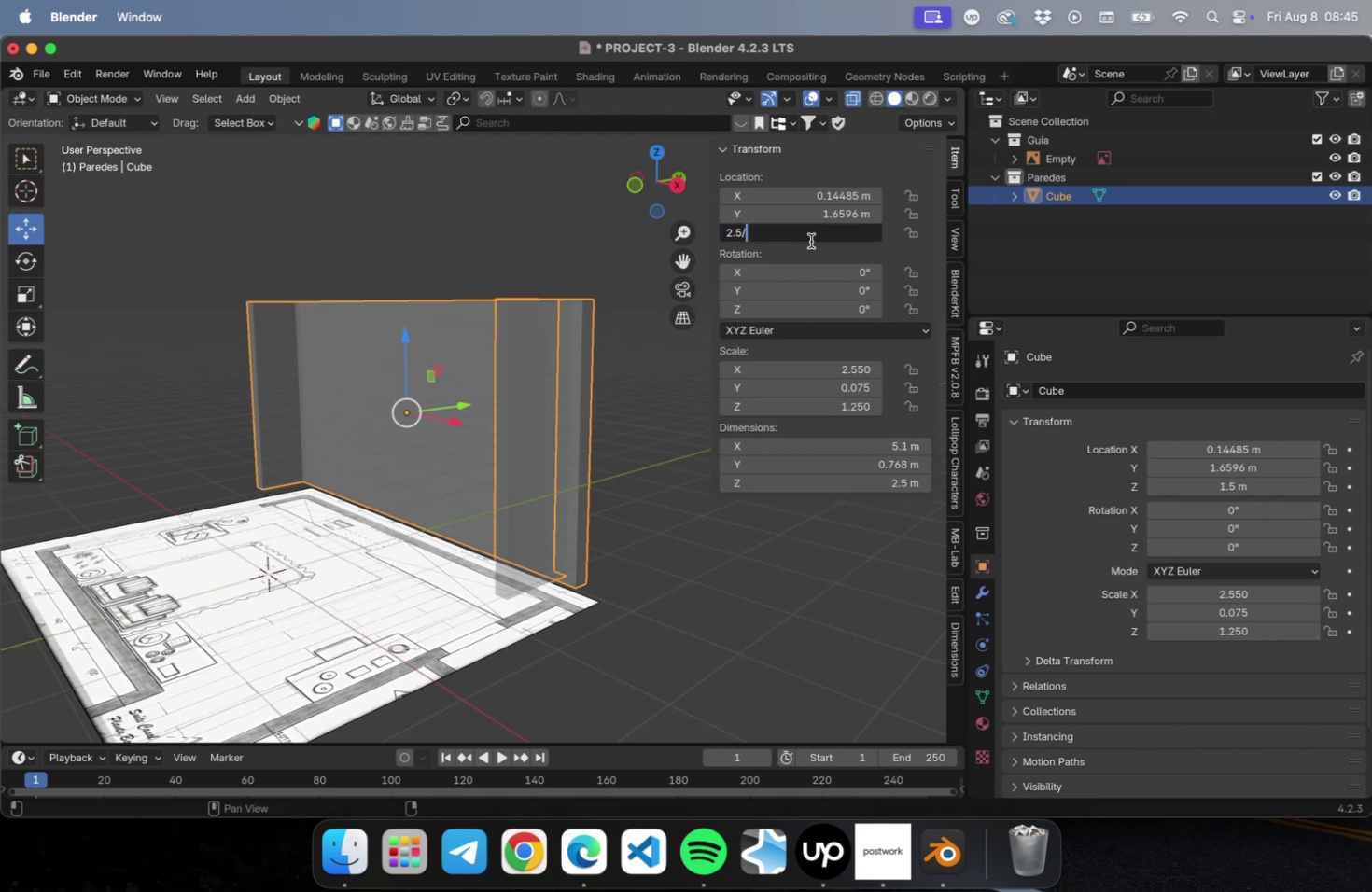 
key(2)
 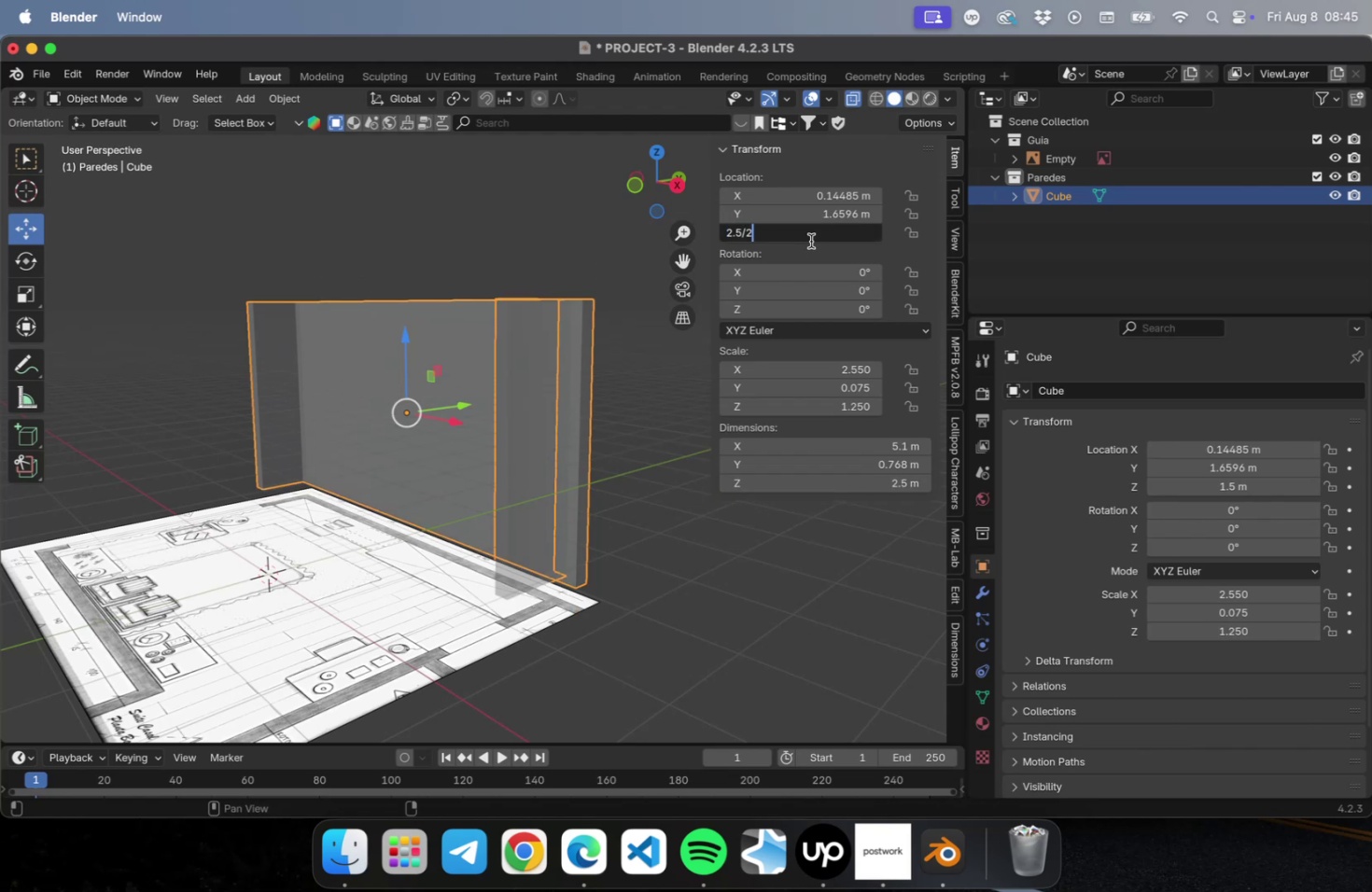 
key(Enter)
 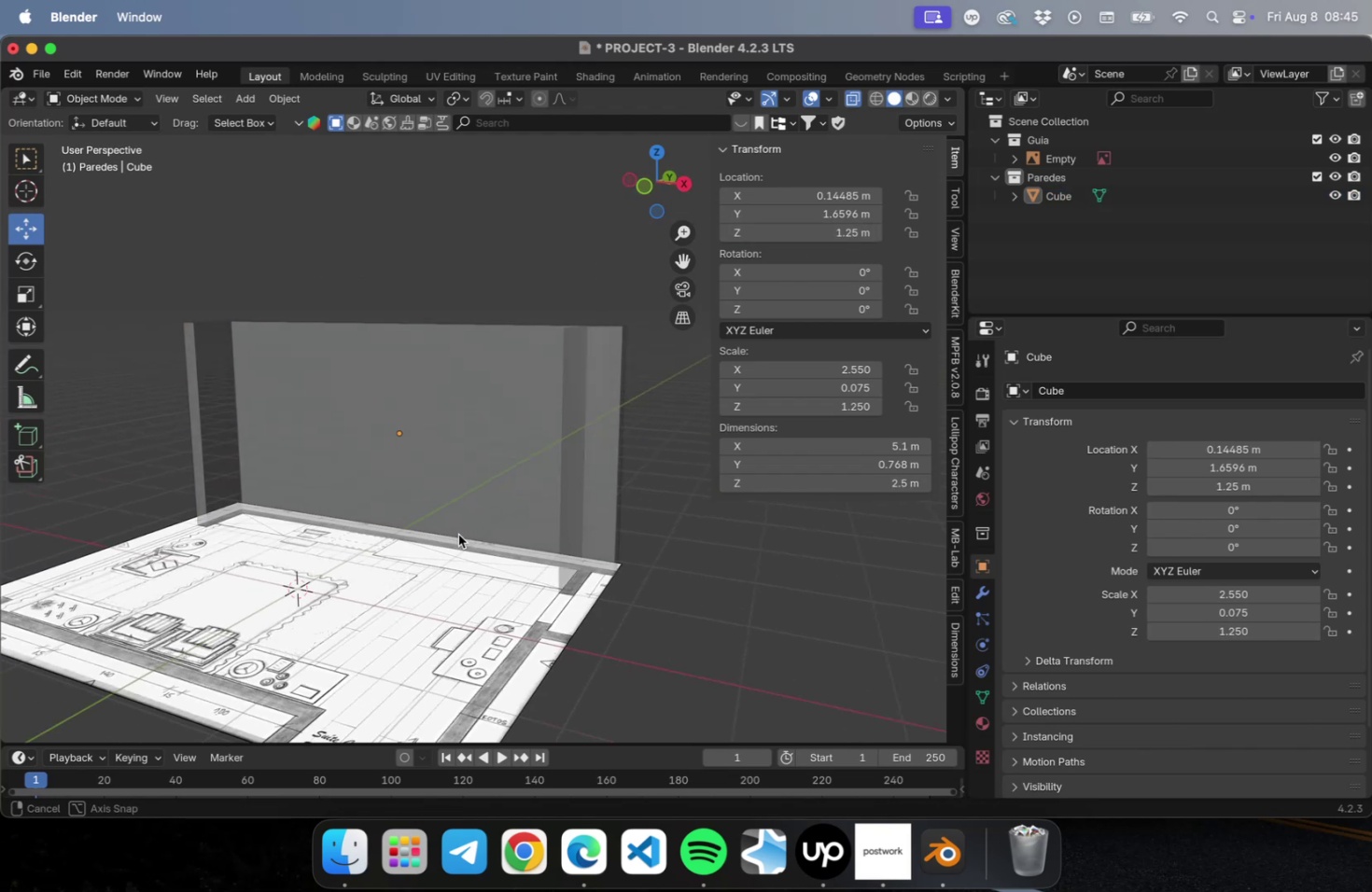 
hold_key(key=ShiftLeft, duration=0.41)
 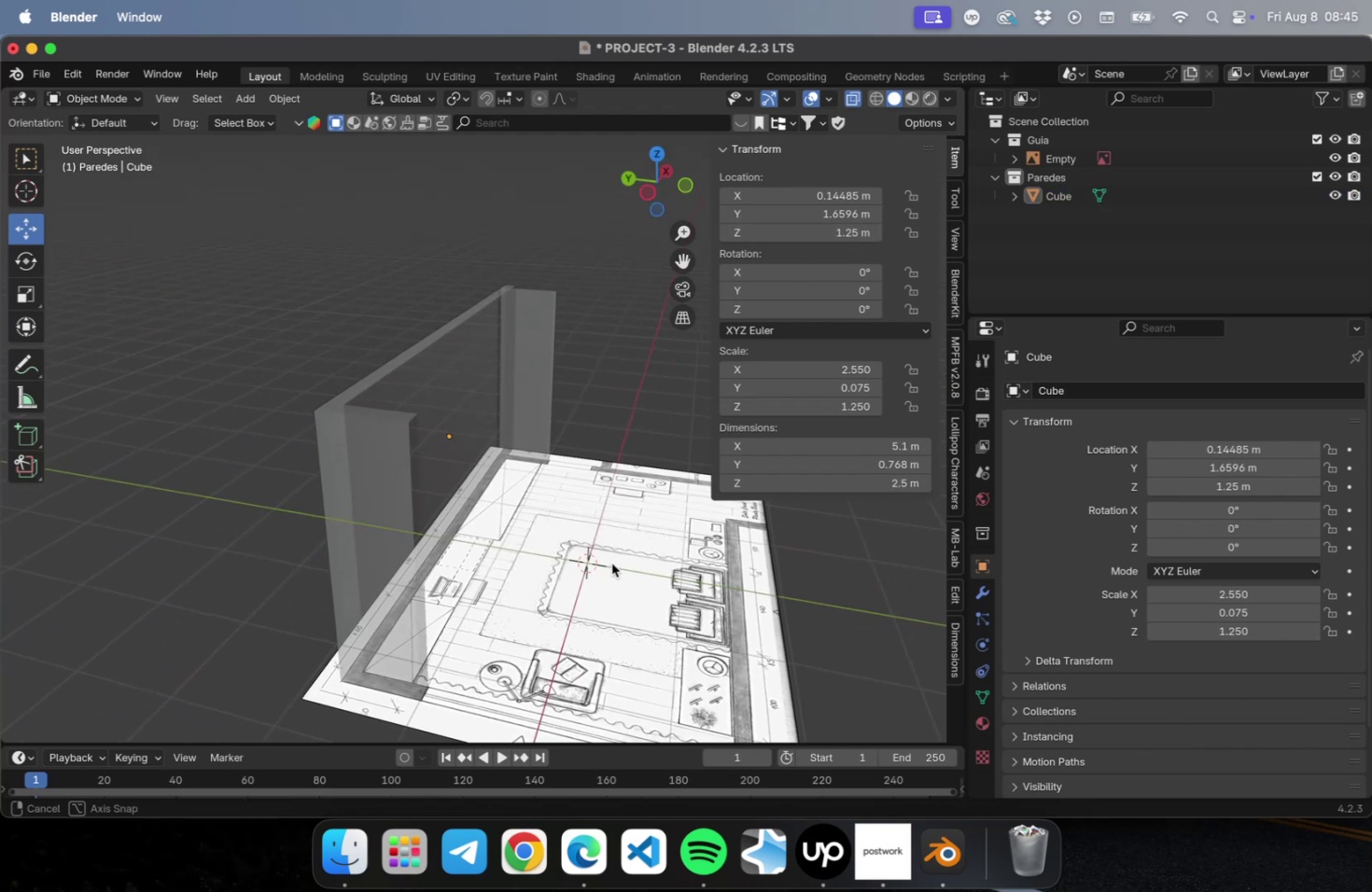 
hold_key(key=ShiftLeft, duration=0.34)
 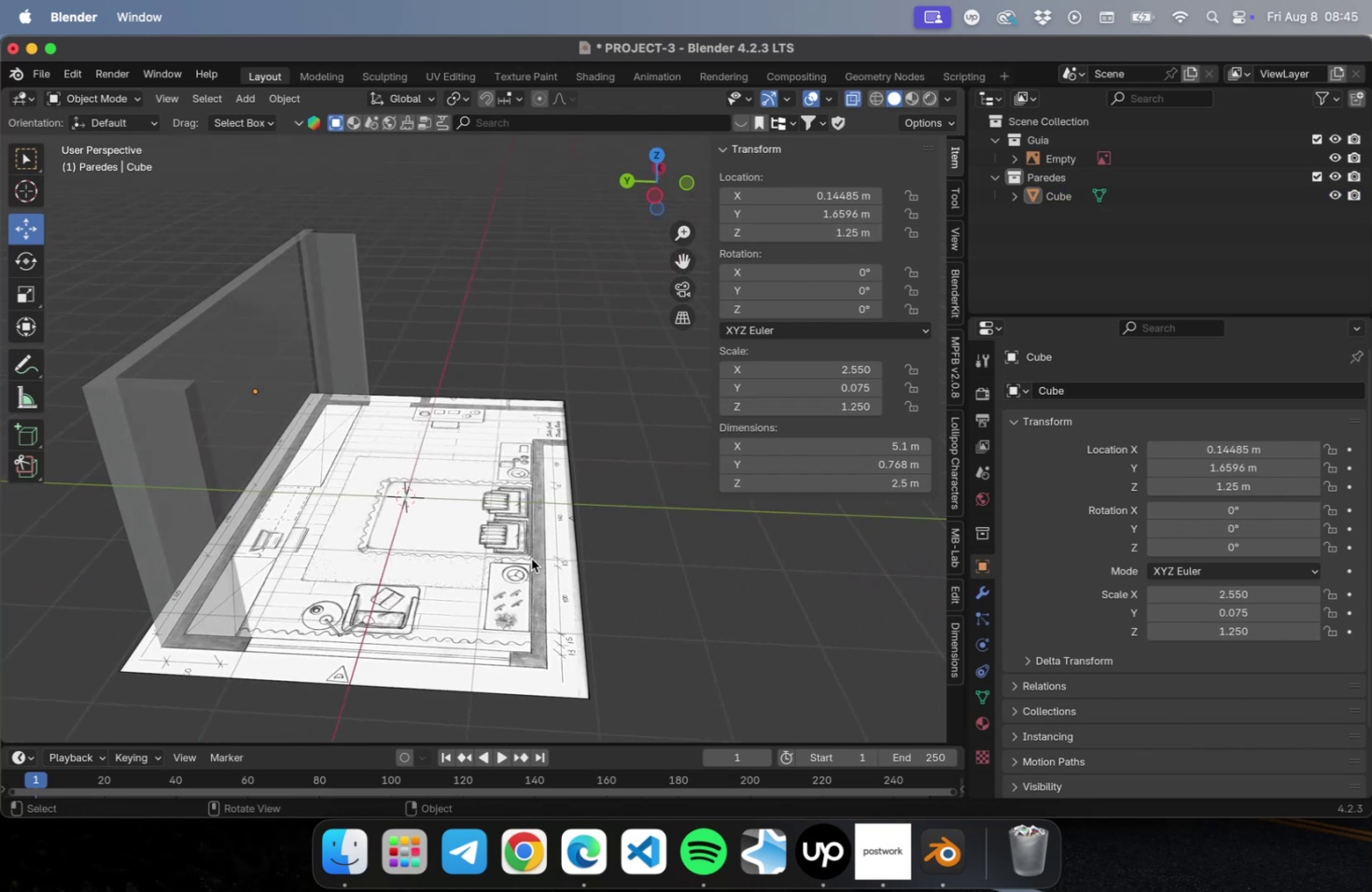 
key(NumLock)
 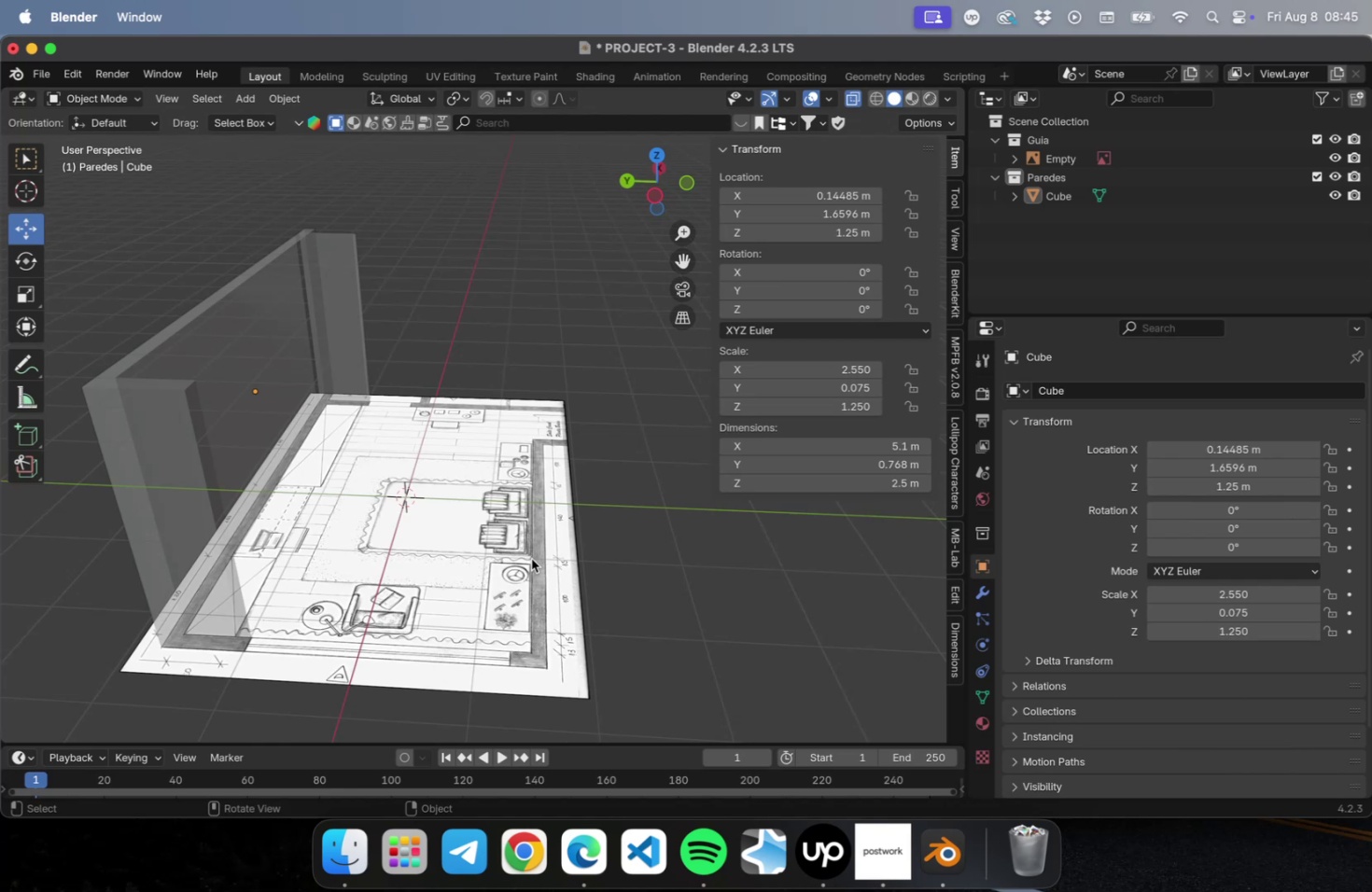 
key(Numpad7)
 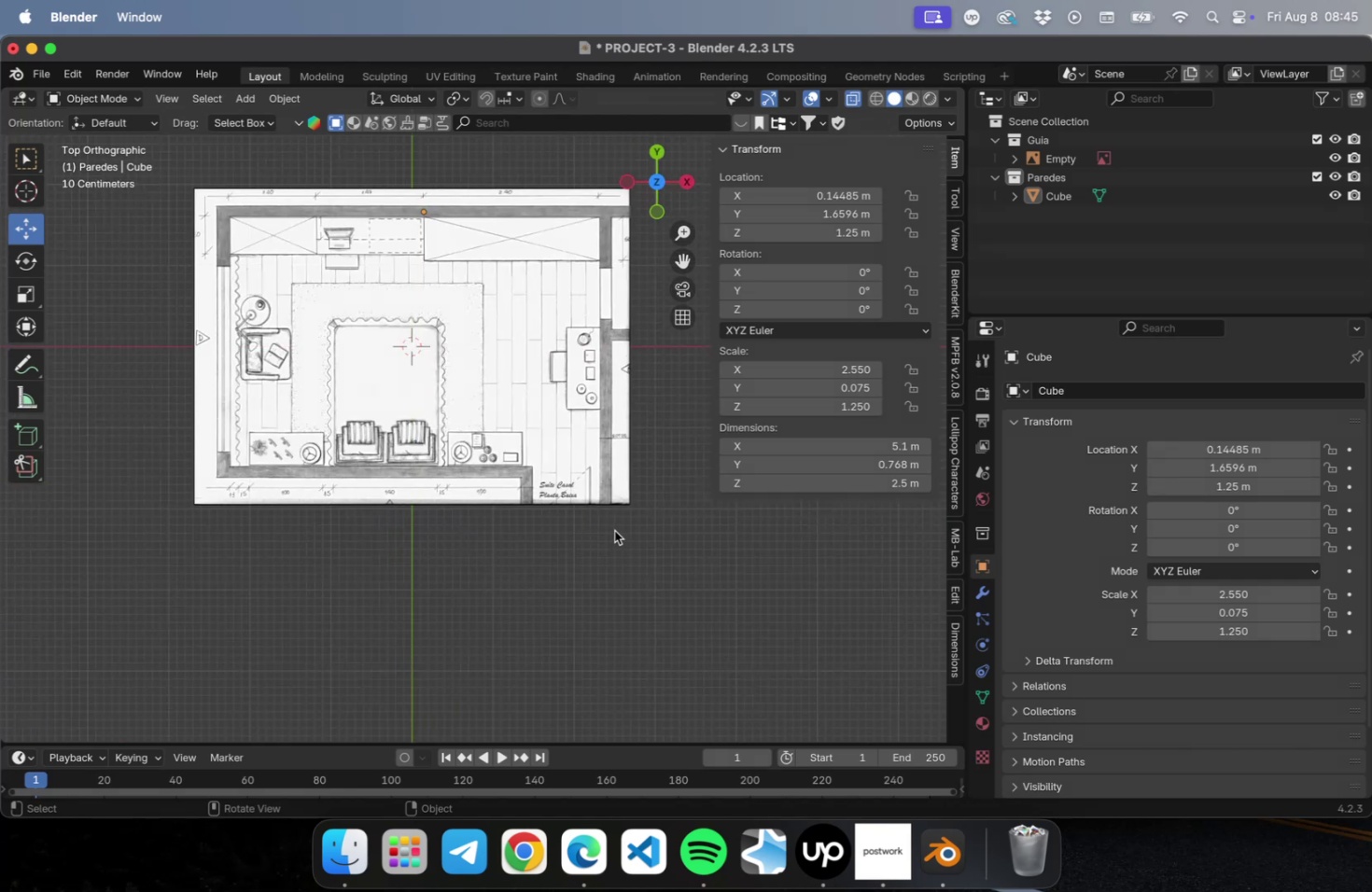 
hold_key(key=ShiftLeft, duration=0.93)
 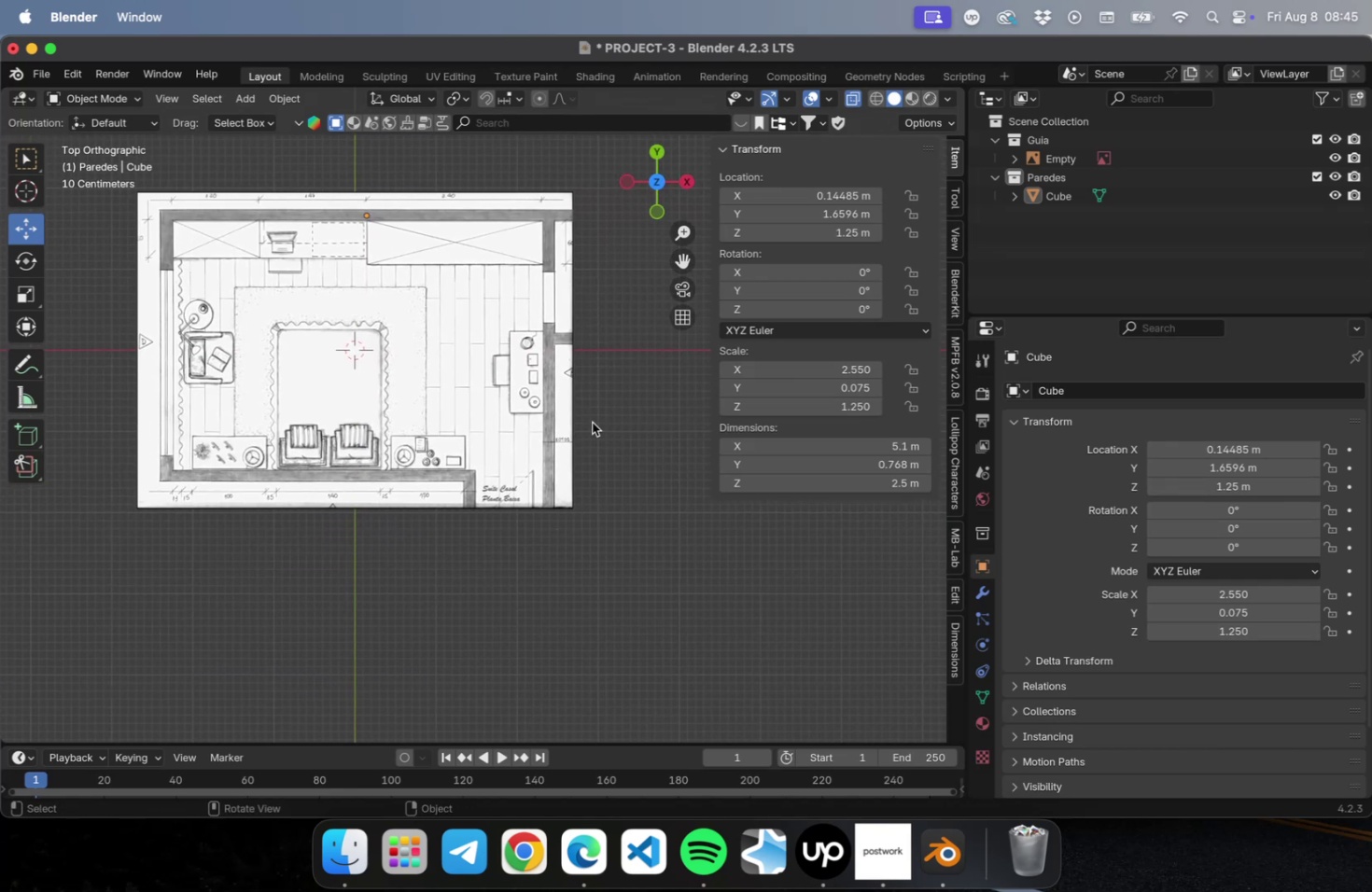 
scroll: coordinate [590, 419], scroll_direction: up, amount: 17.0
 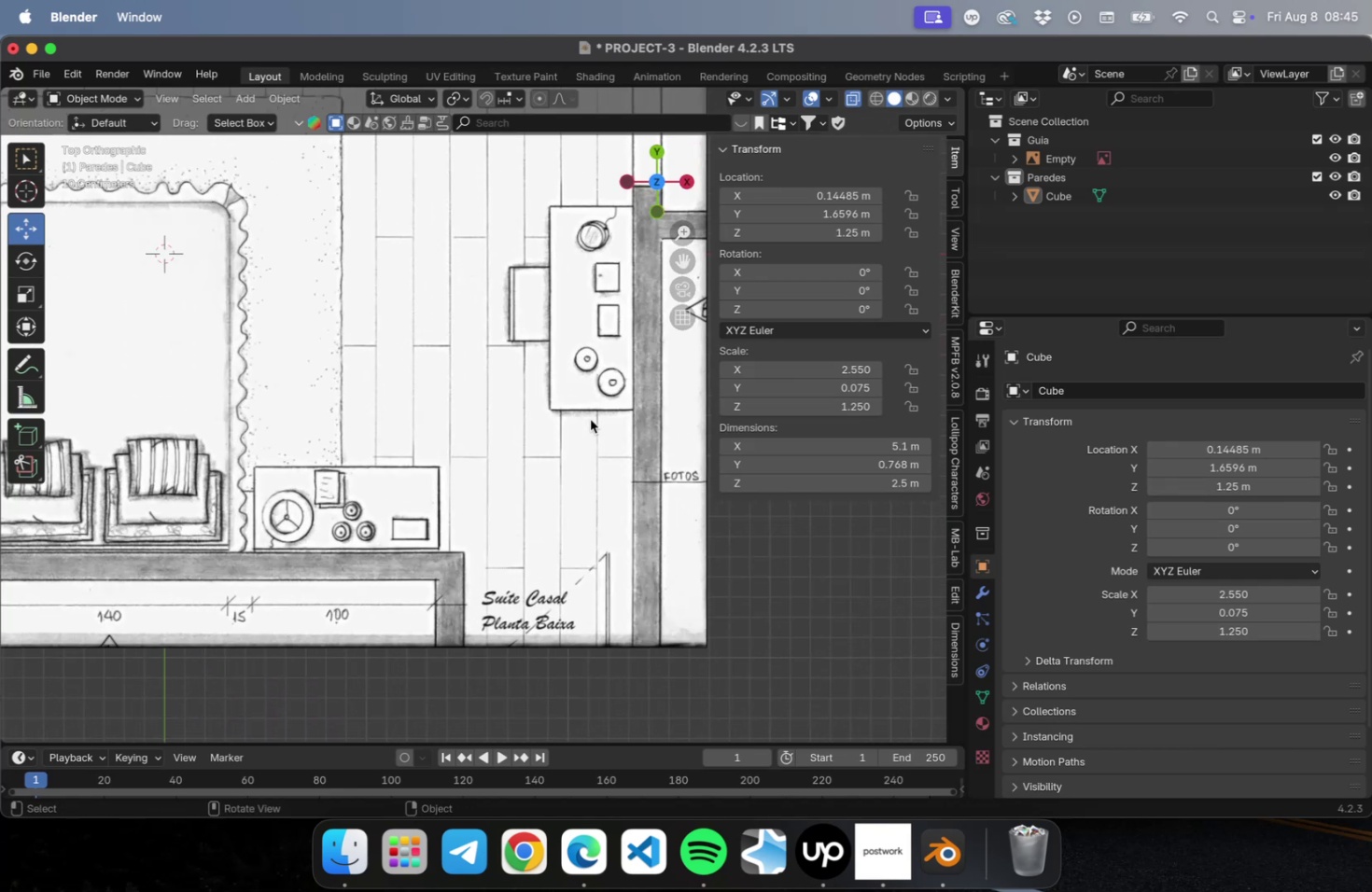 
hold_key(key=ShiftLeft, duration=0.38)
 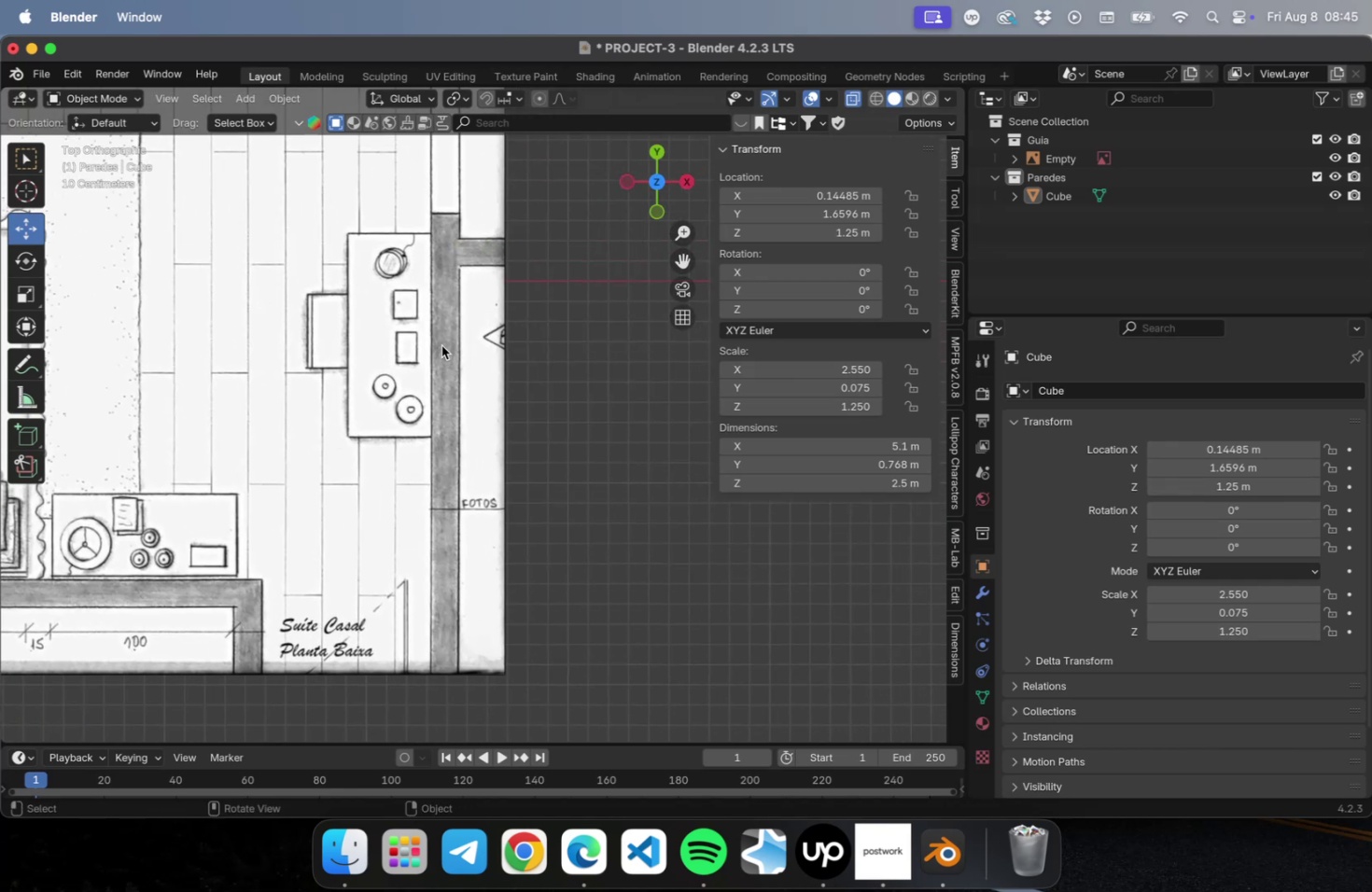 
scroll: coordinate [441, 345], scroll_direction: down, amount: 5.0
 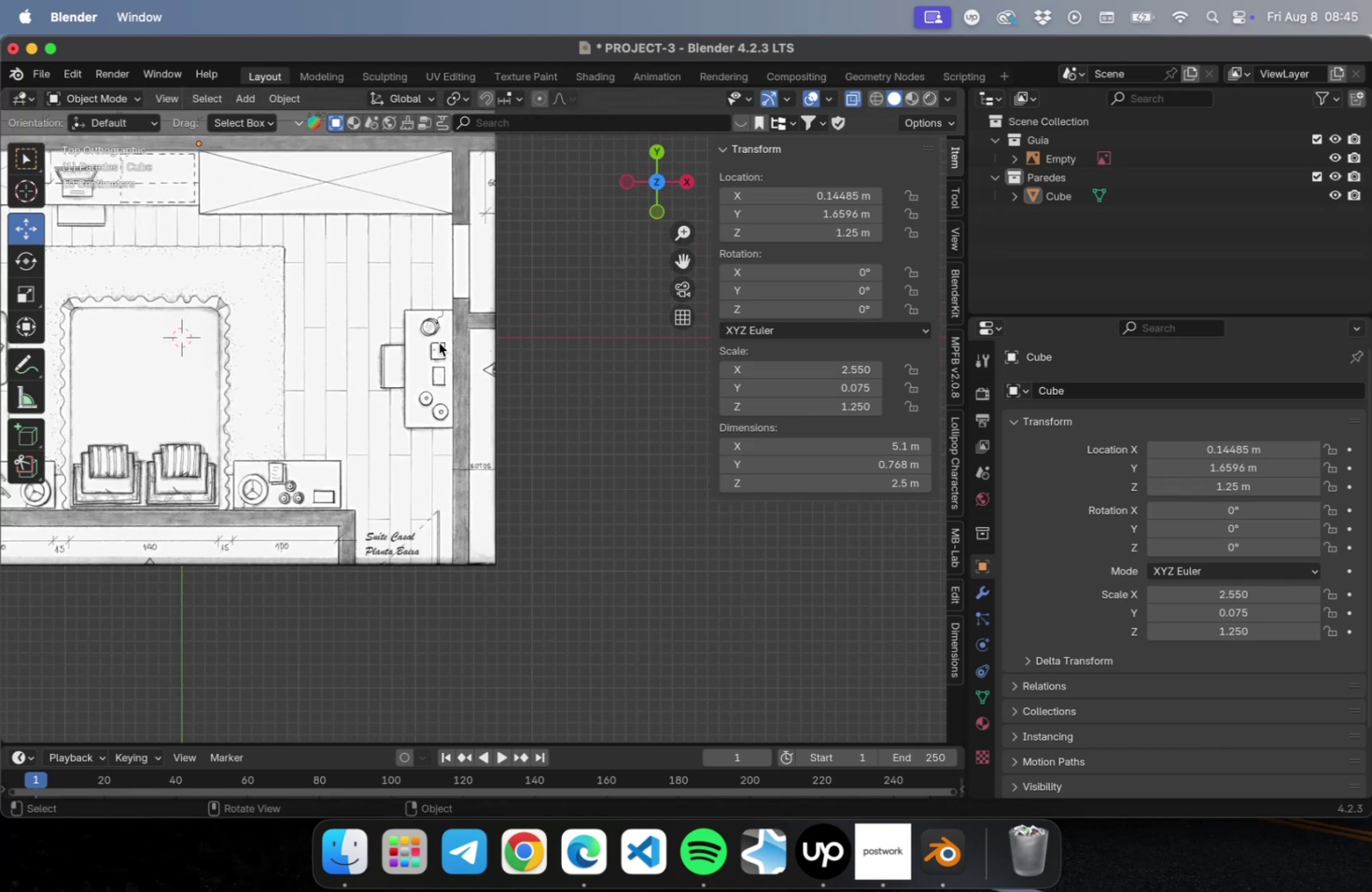 
key(Shift+ShiftLeft)
 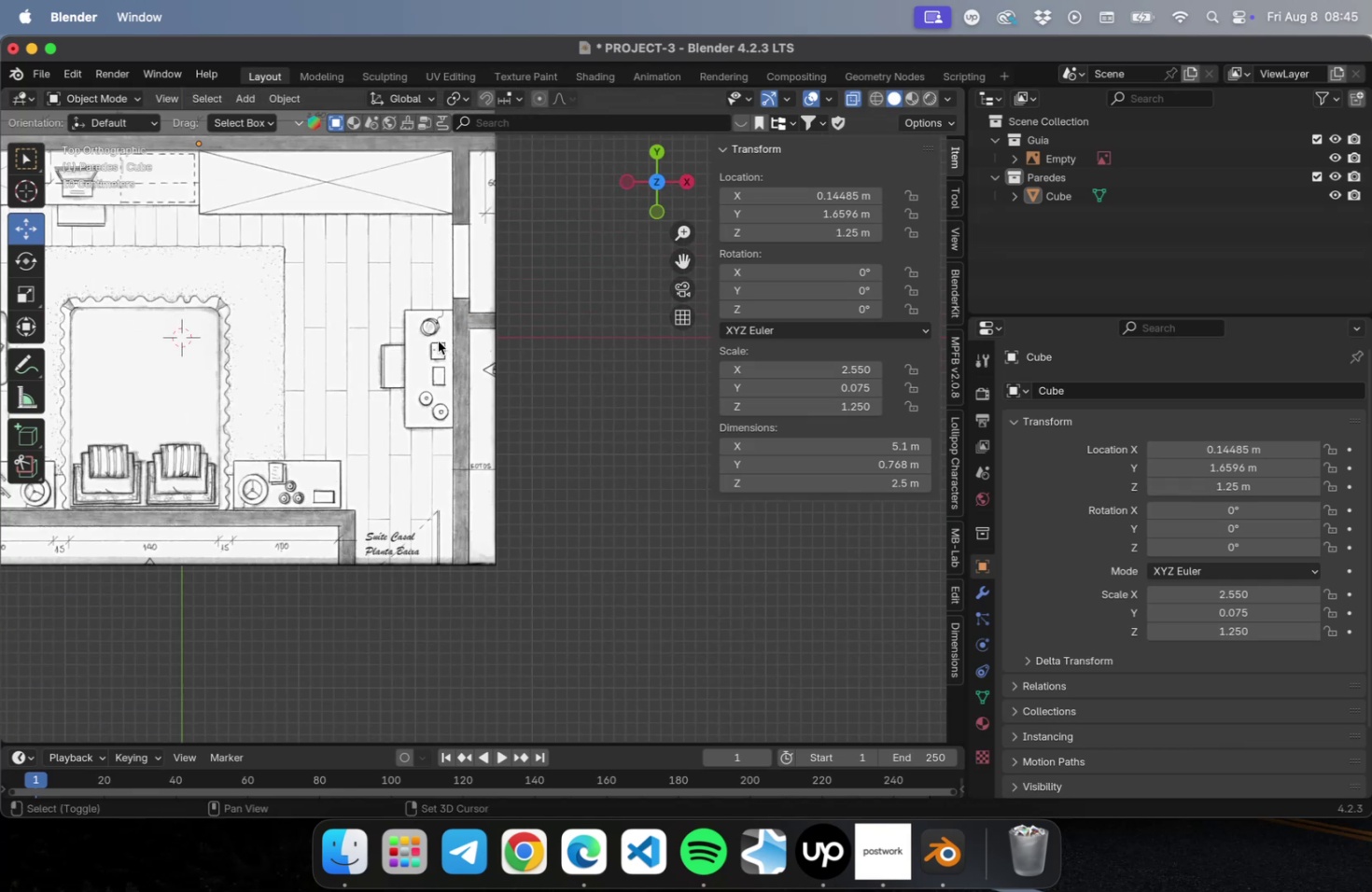 
key(Shift+A)
 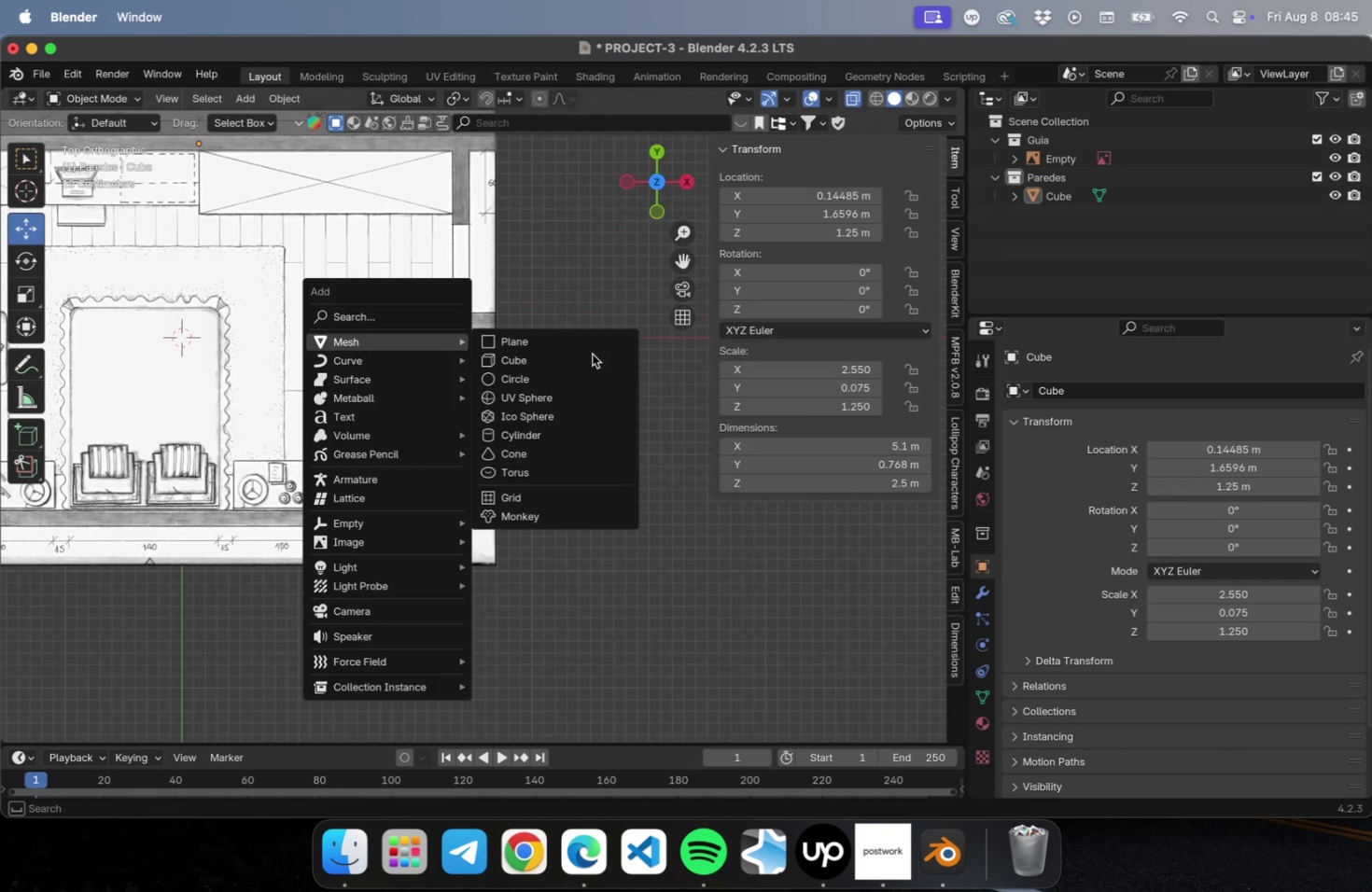 
left_click([582, 366])
 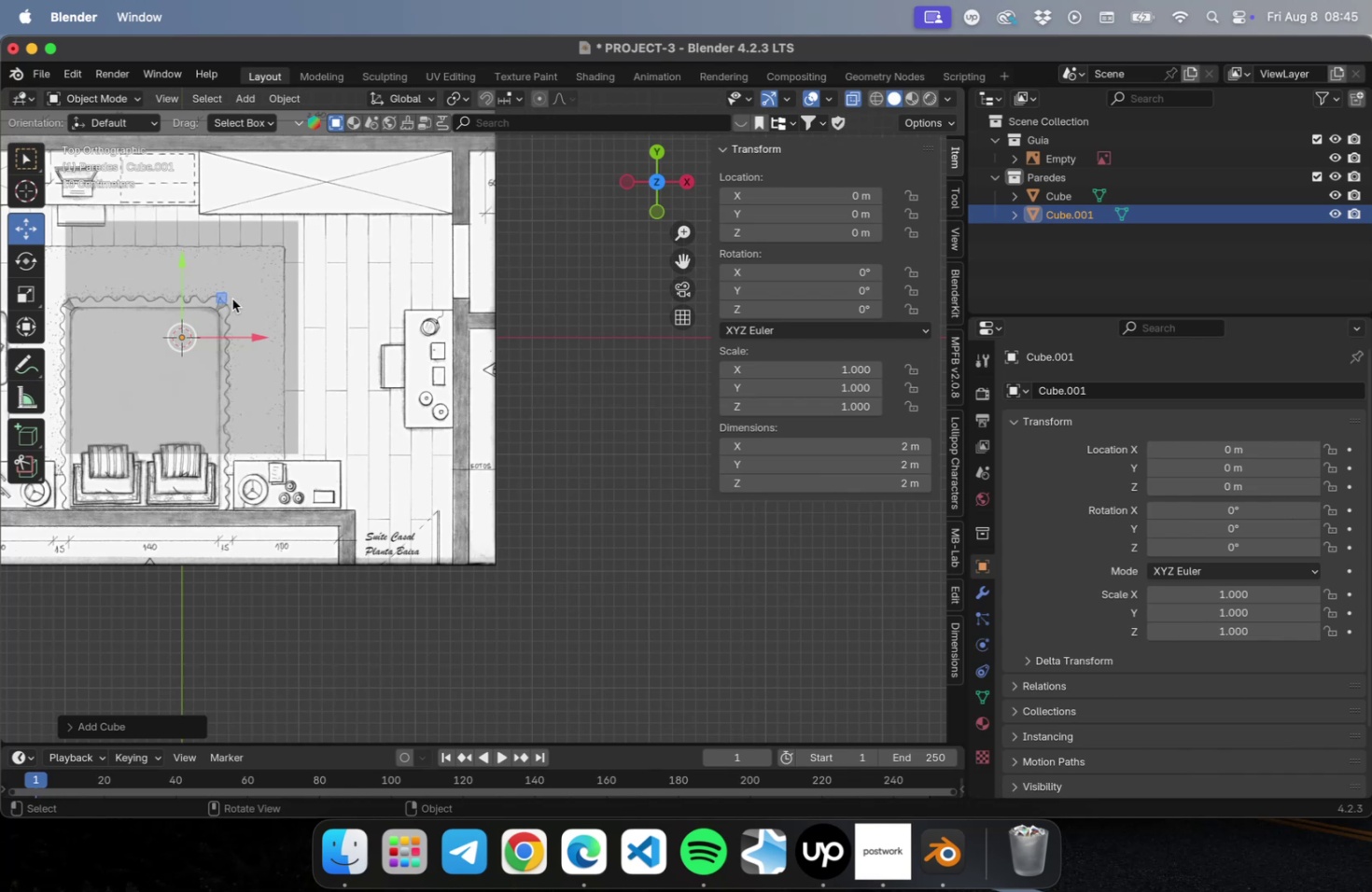 
left_click_drag(start_coordinate=[228, 298], to_coordinate=[517, 443])
 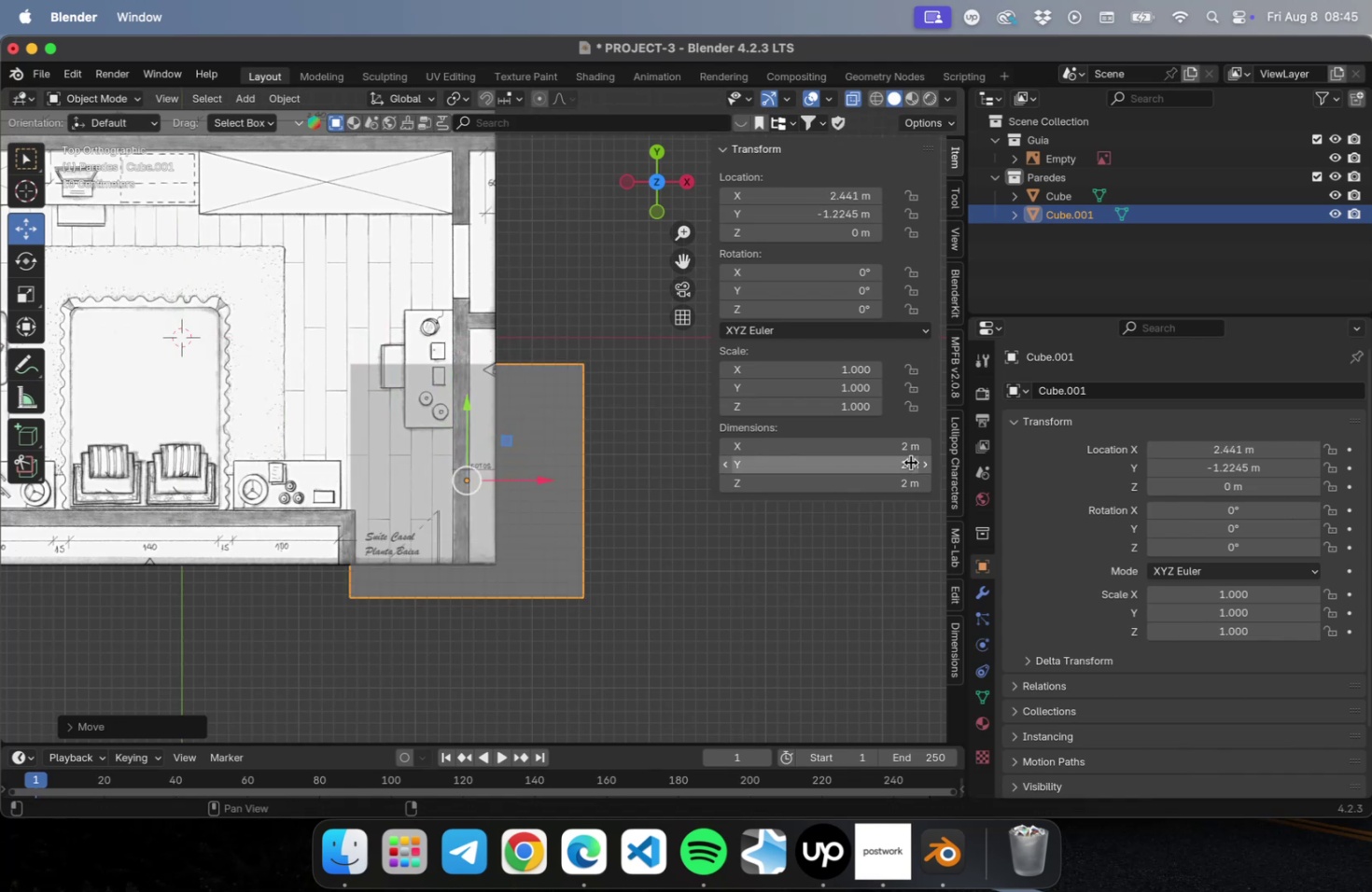 
left_click_drag(start_coordinate=[906, 462], to_coordinate=[892, 467])
 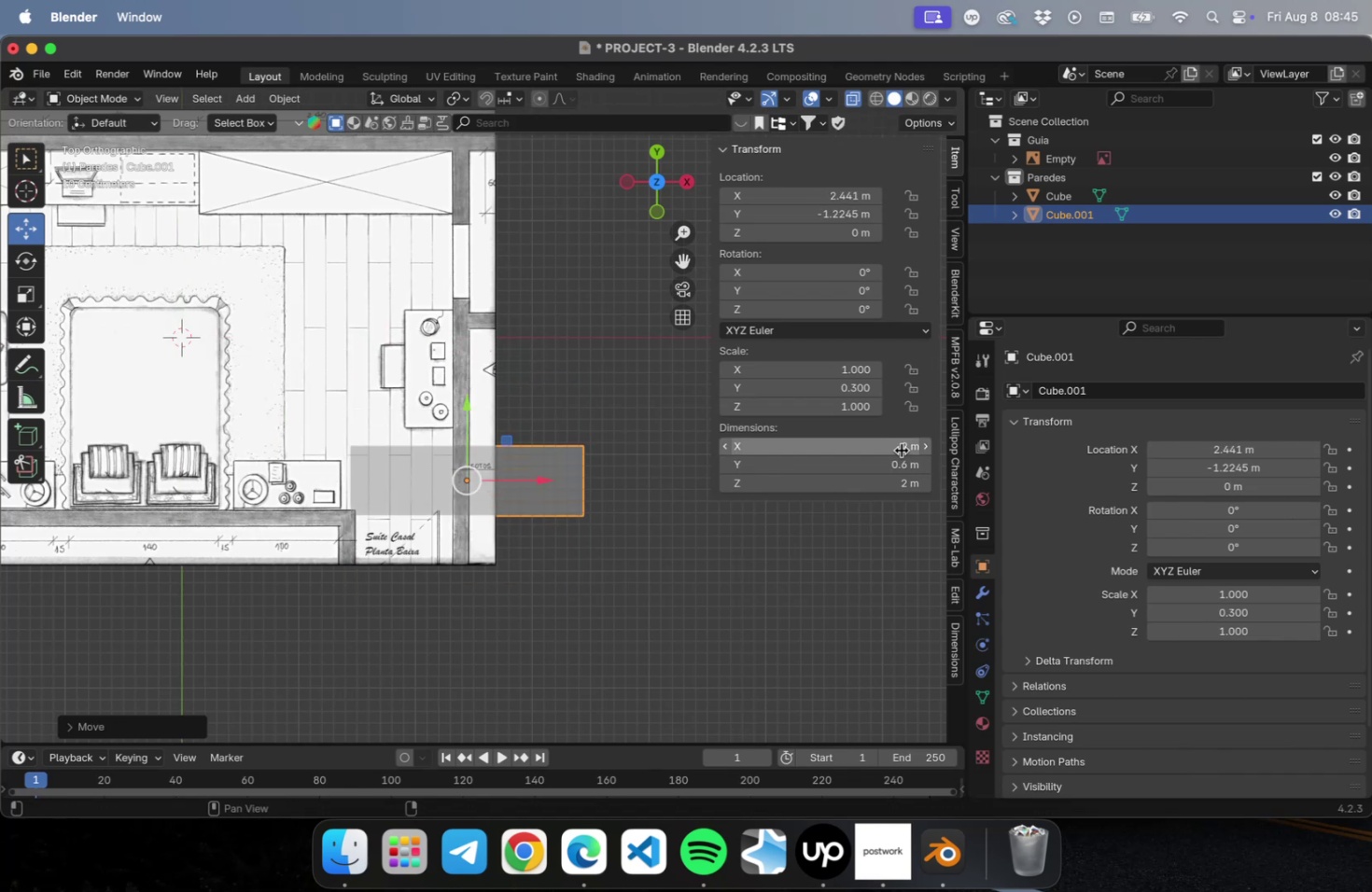 
left_click_drag(start_coordinate=[900, 446], to_coordinate=[885, 452])
 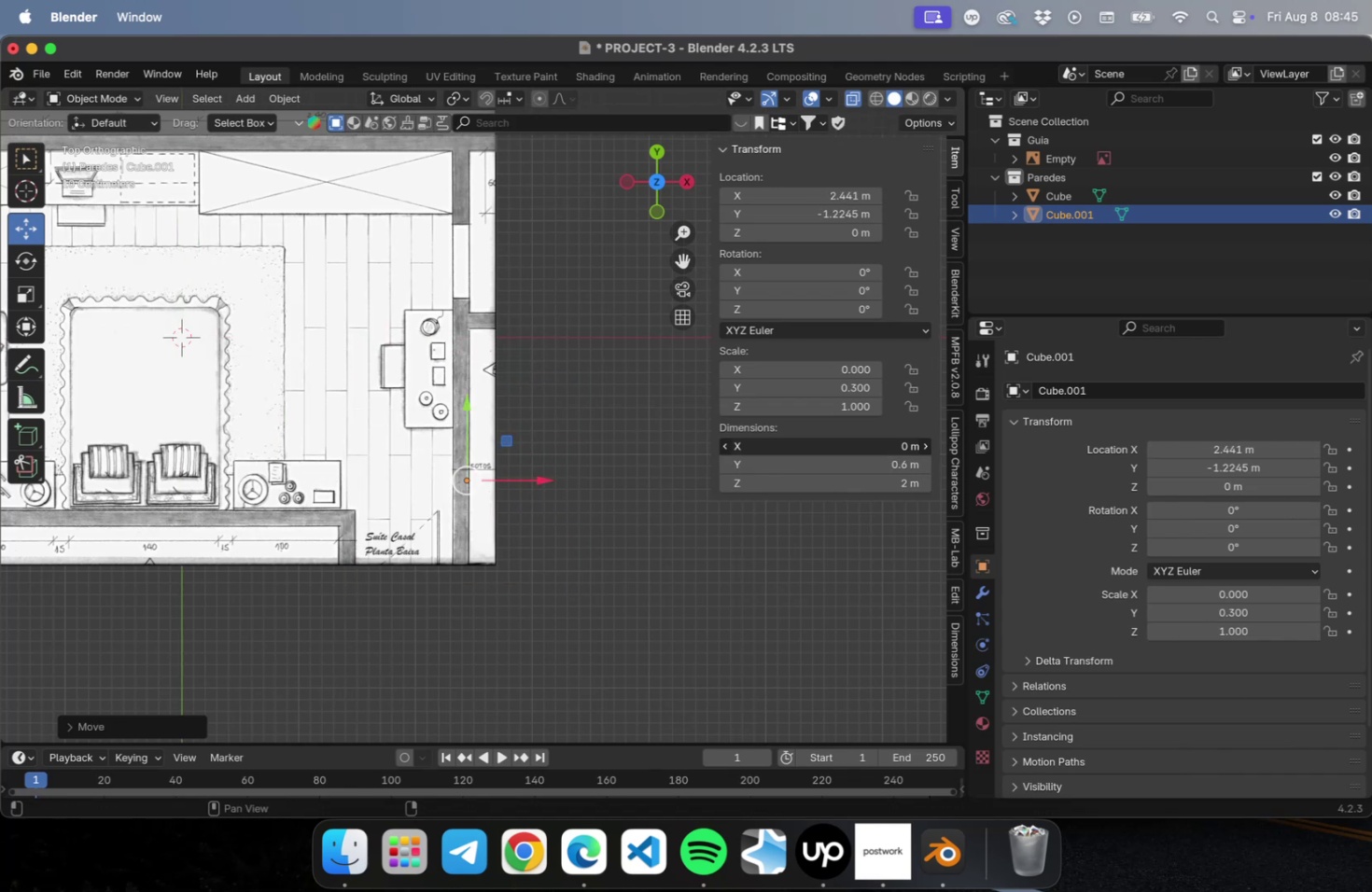 
left_click([900, 447])
 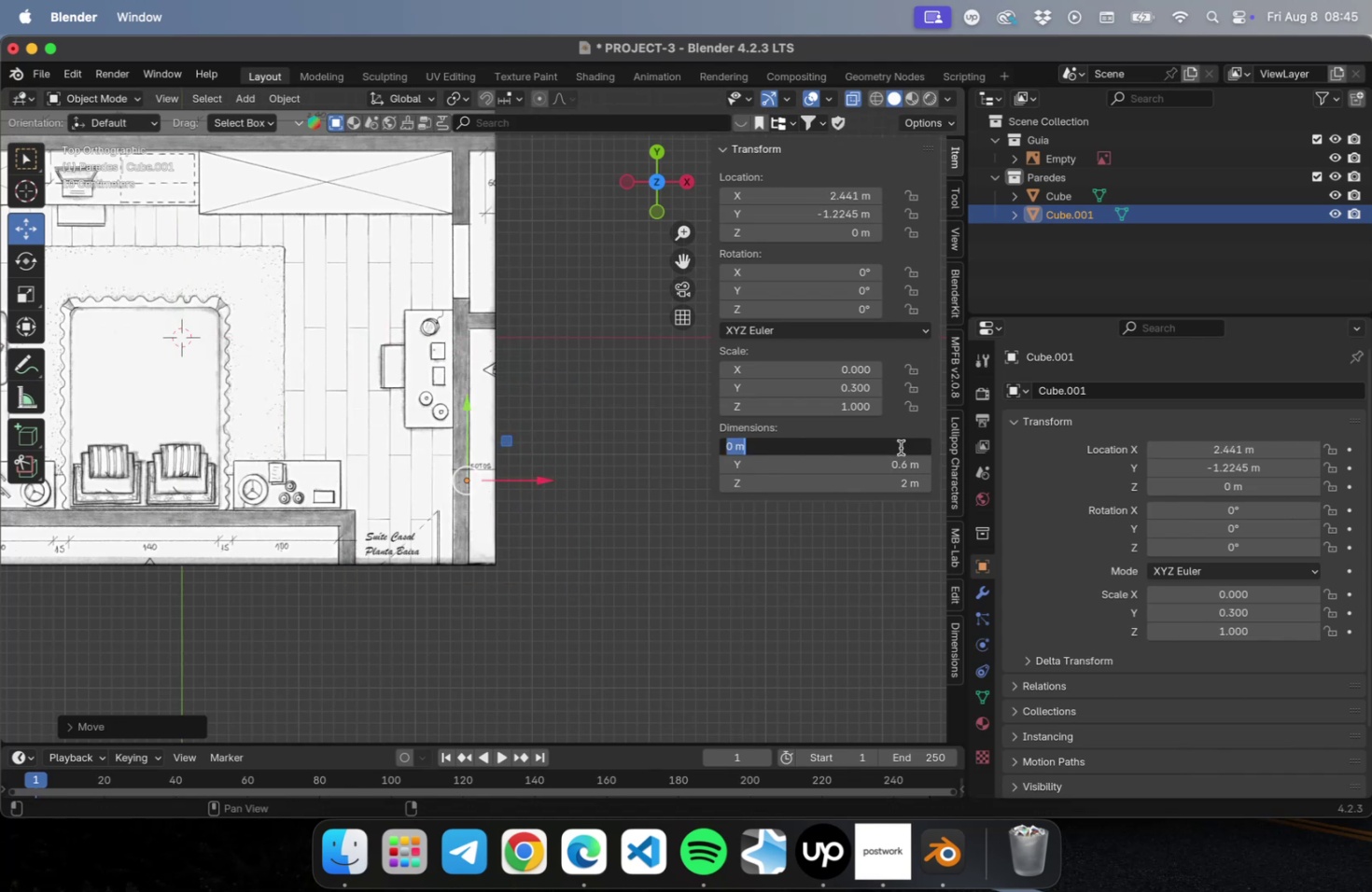 
type(0.15)
 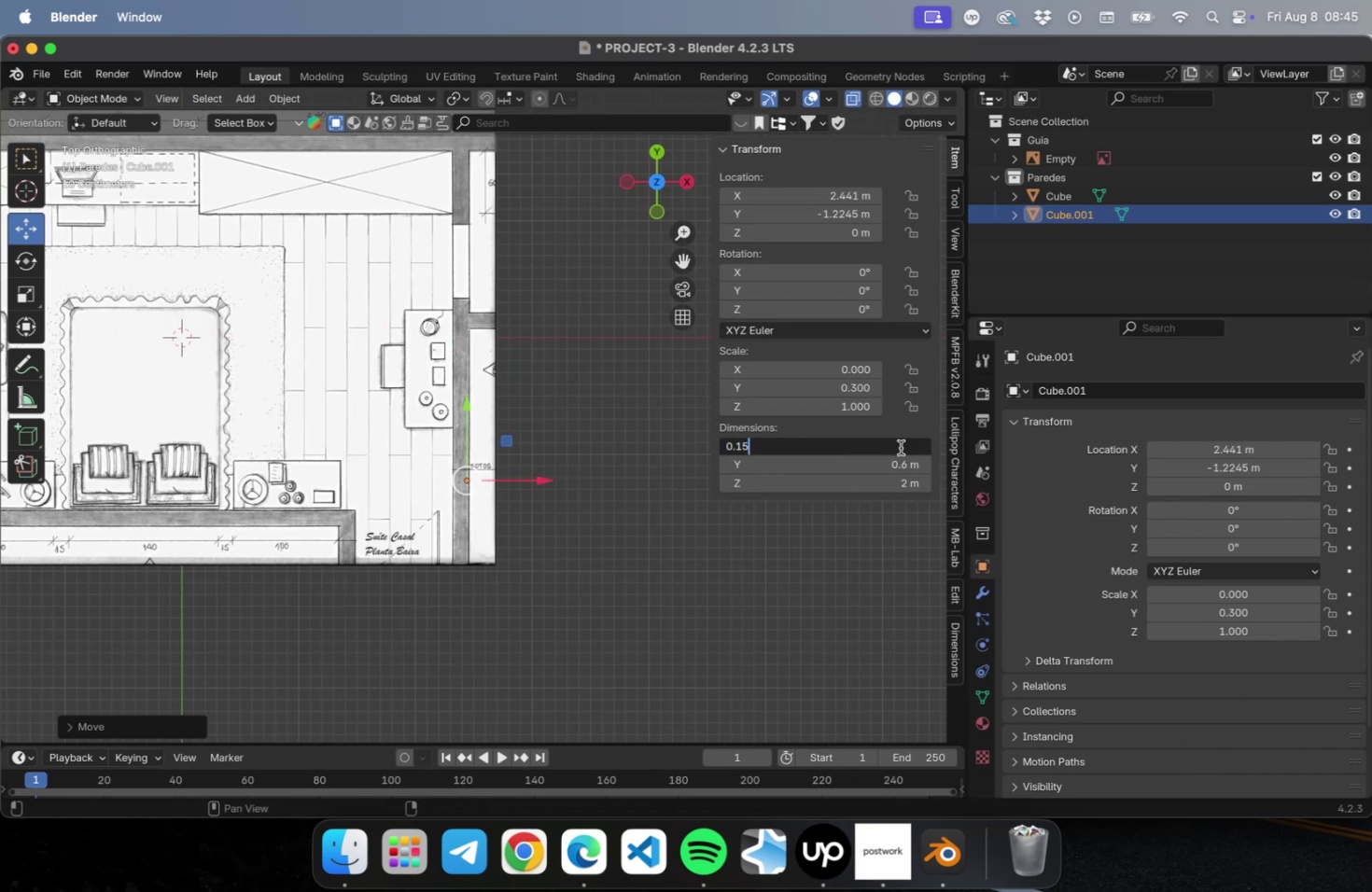 
key(Enter)
 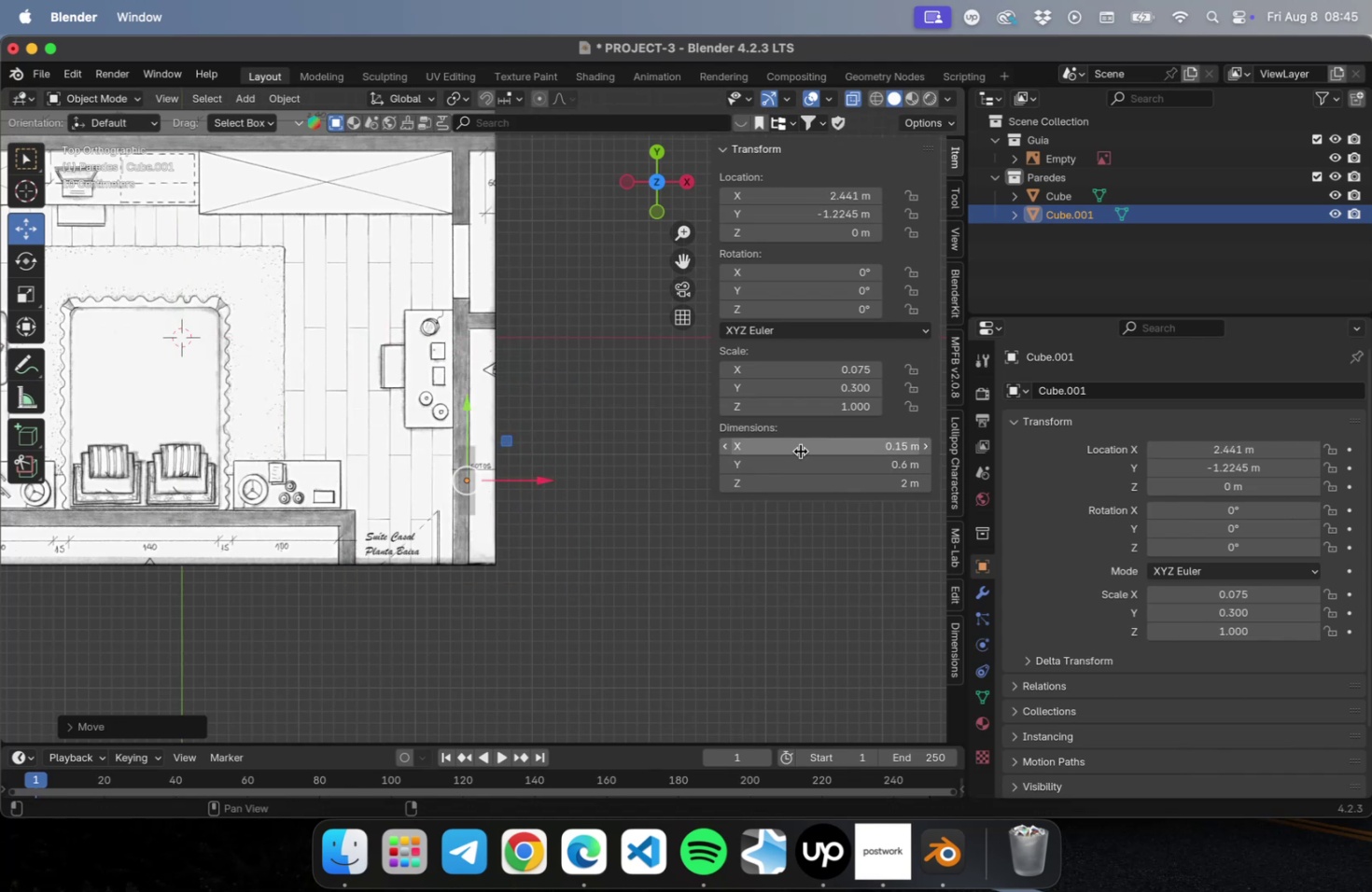 
scroll: coordinate [535, 489], scroll_direction: up, amount: 22.0
 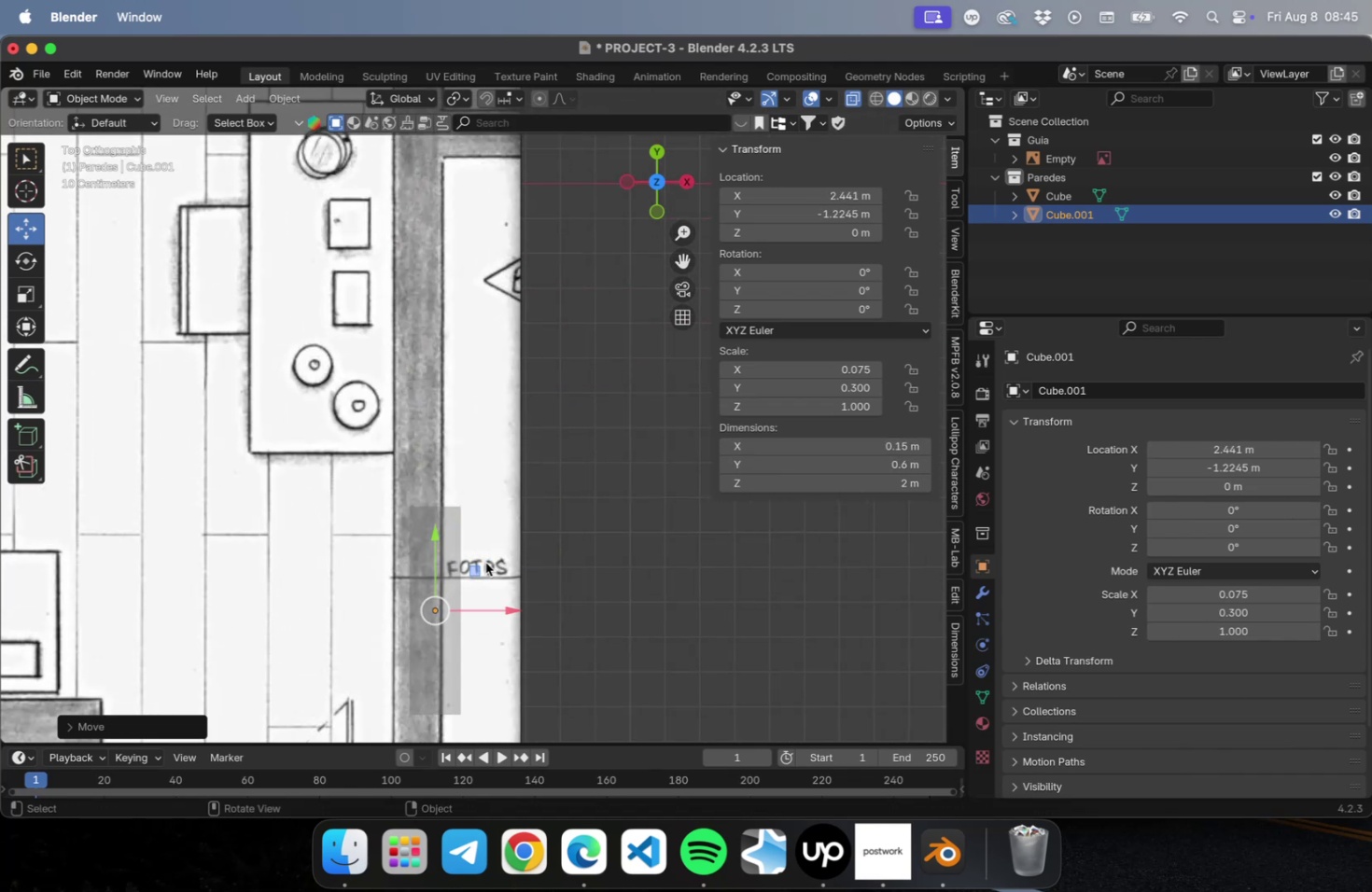 
left_click_drag(start_coordinate=[476, 567], to_coordinate=[458, 453])
 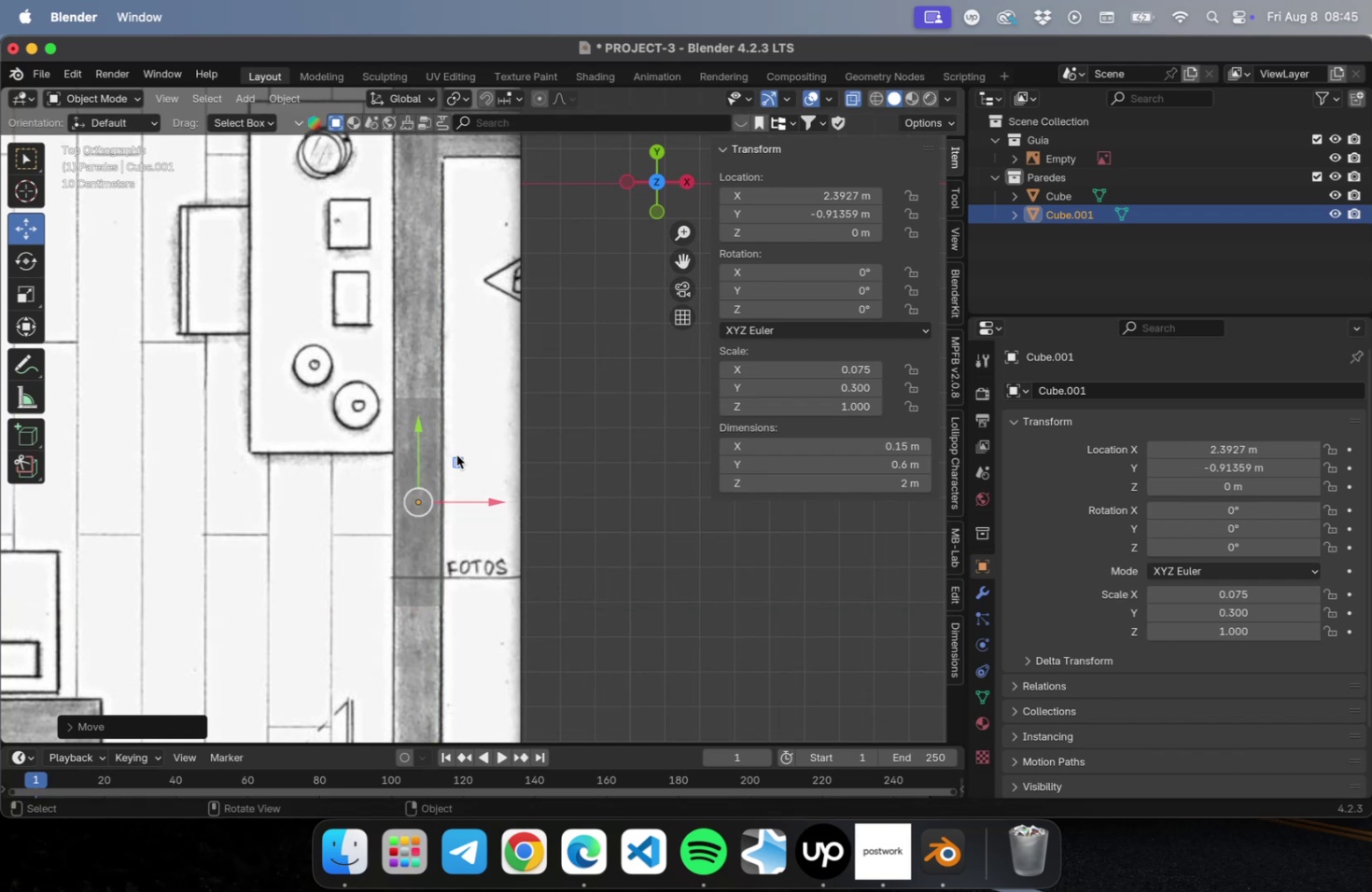 
scroll: coordinate [454, 454], scroll_direction: down, amount: 16.0
 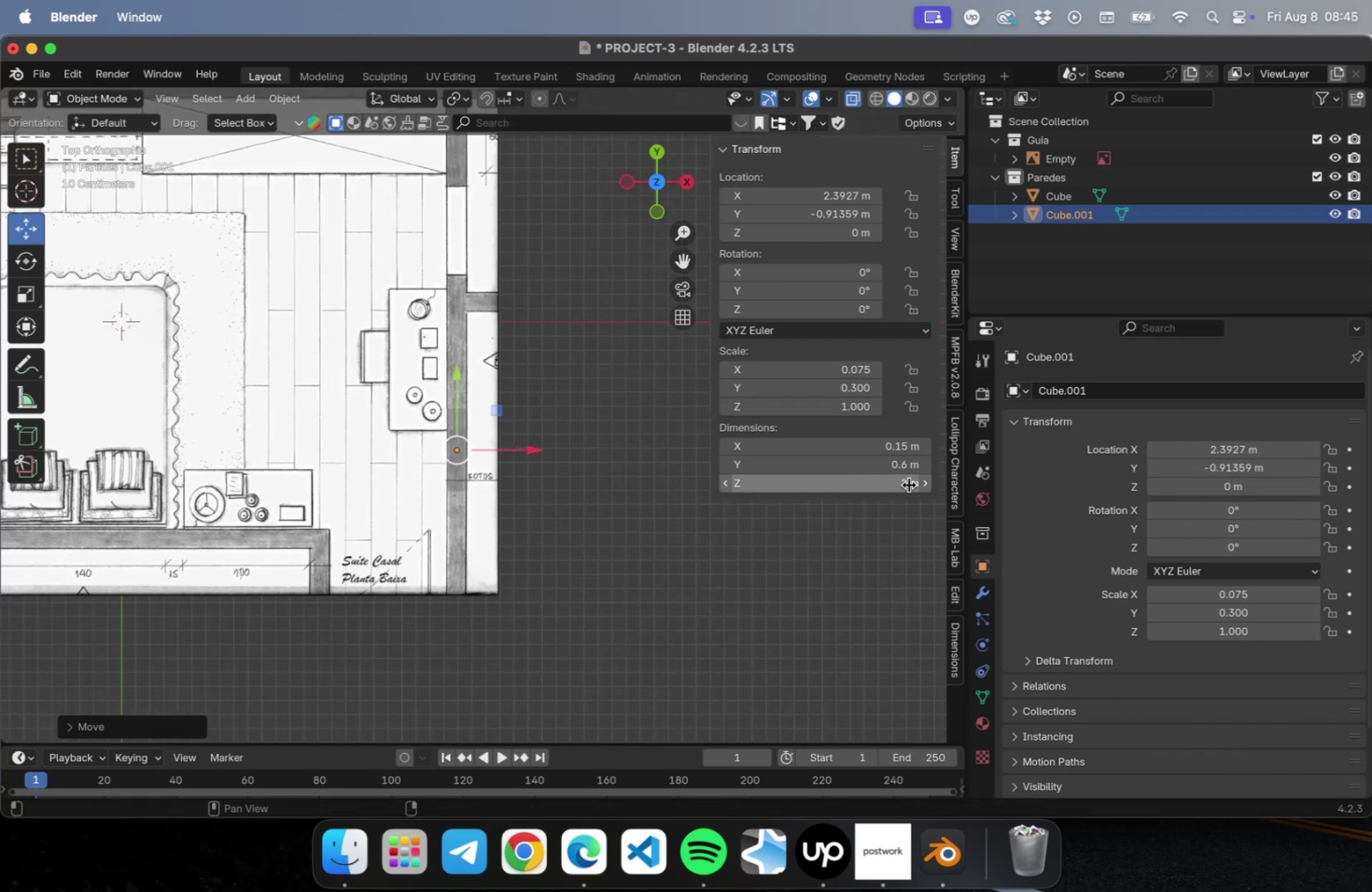 
left_click([905, 485])
 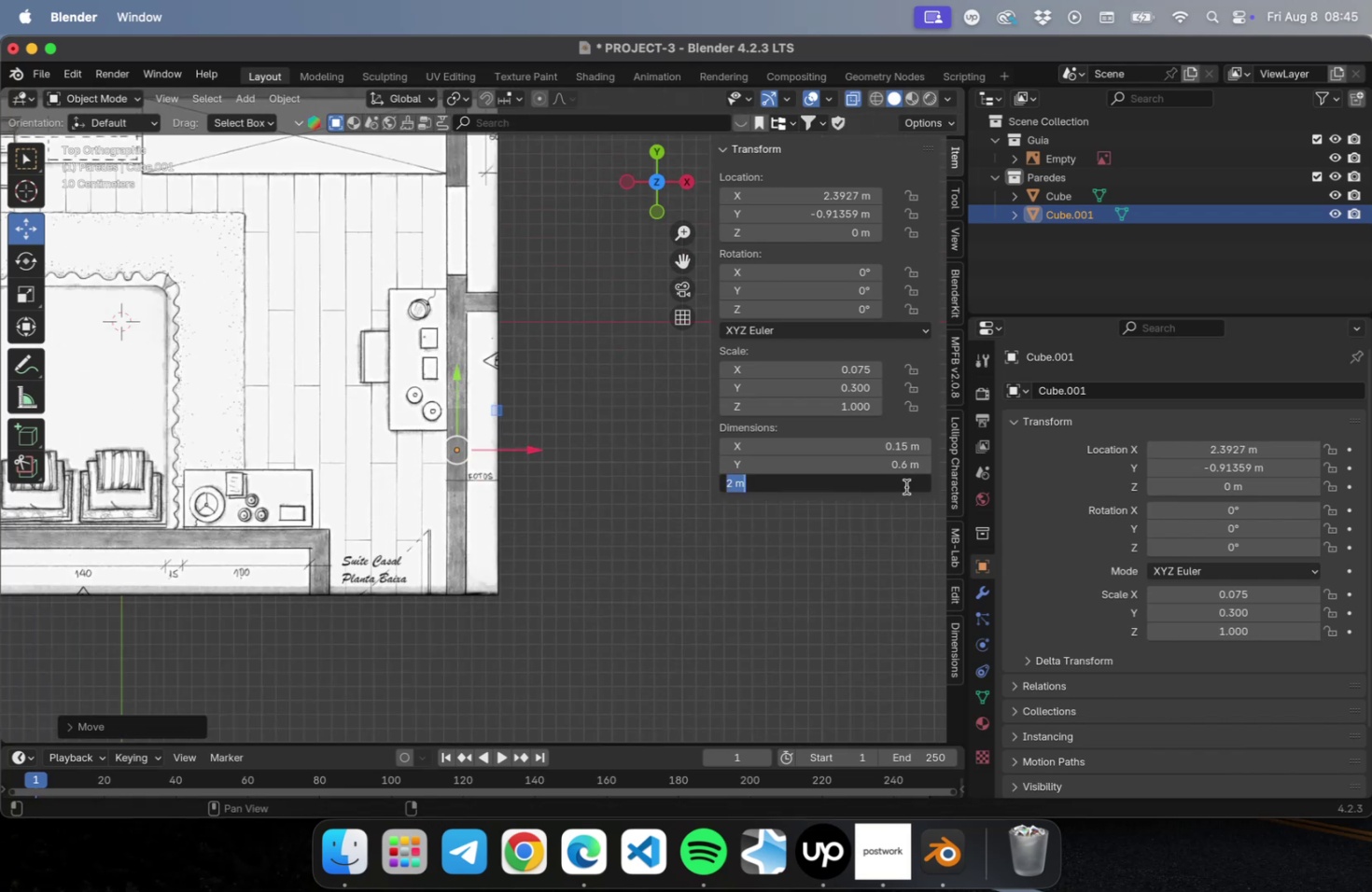 
key(Meta+V)
 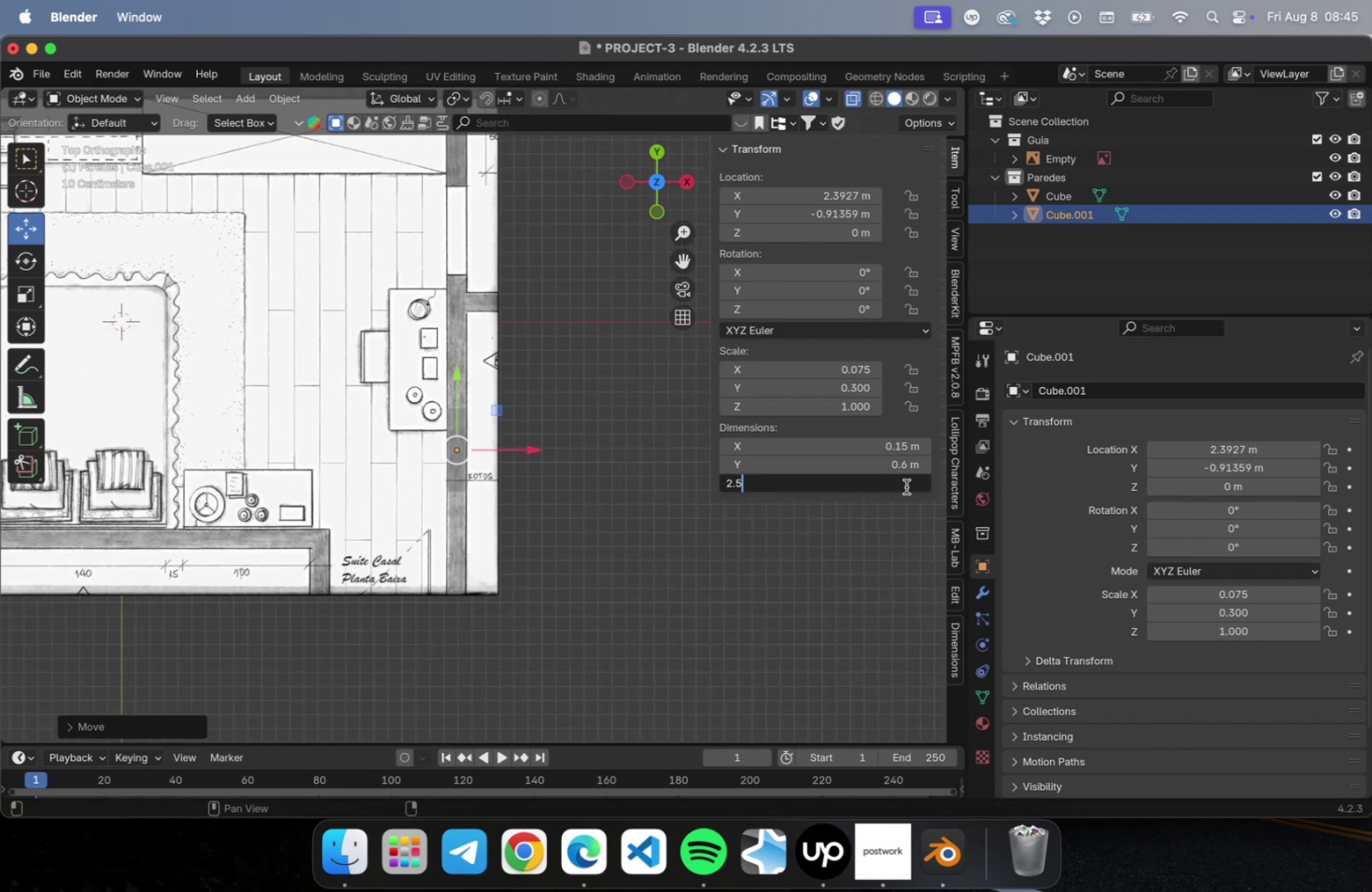 
key(Tab)
 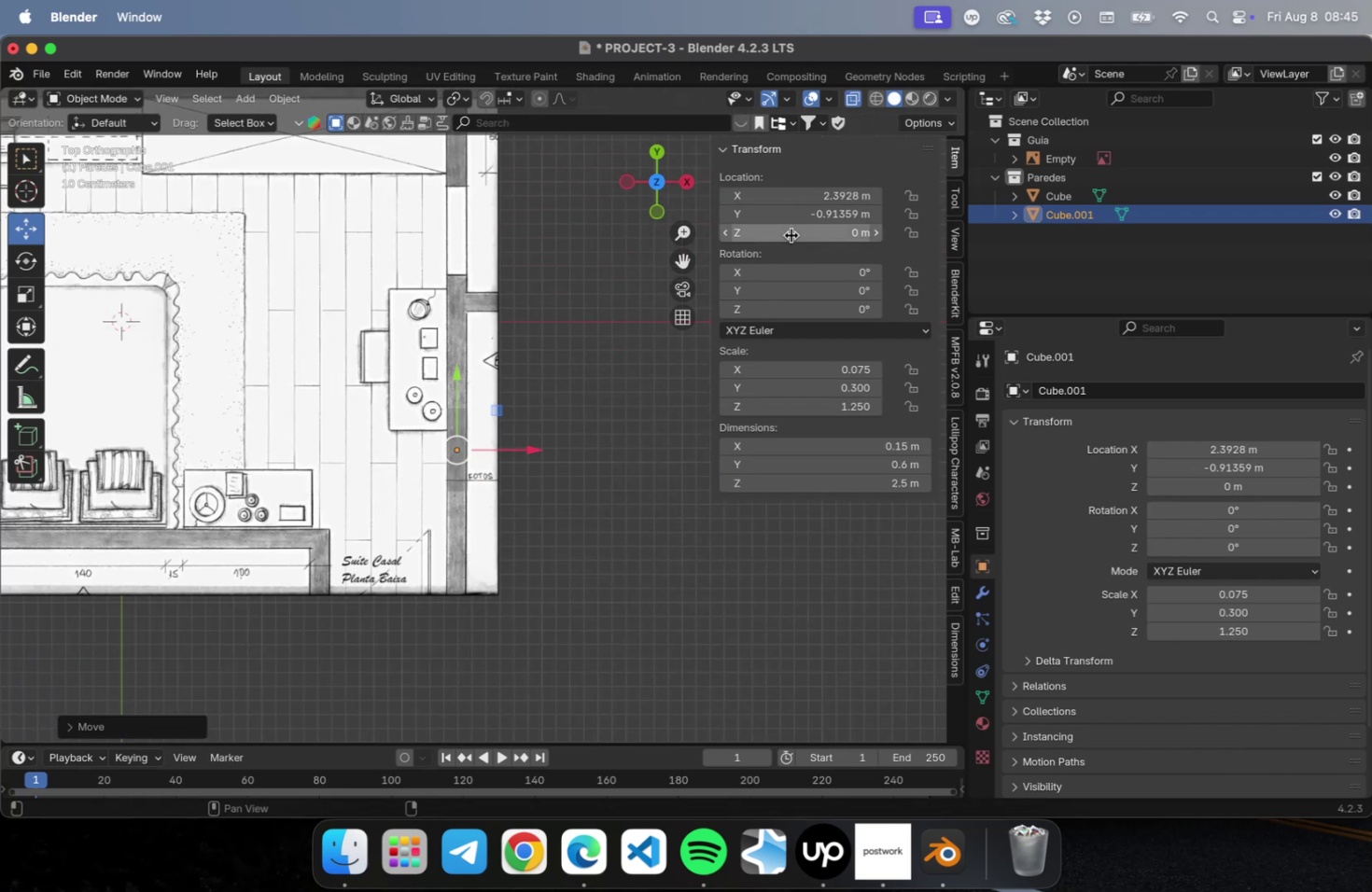 
double_click([789, 233])
 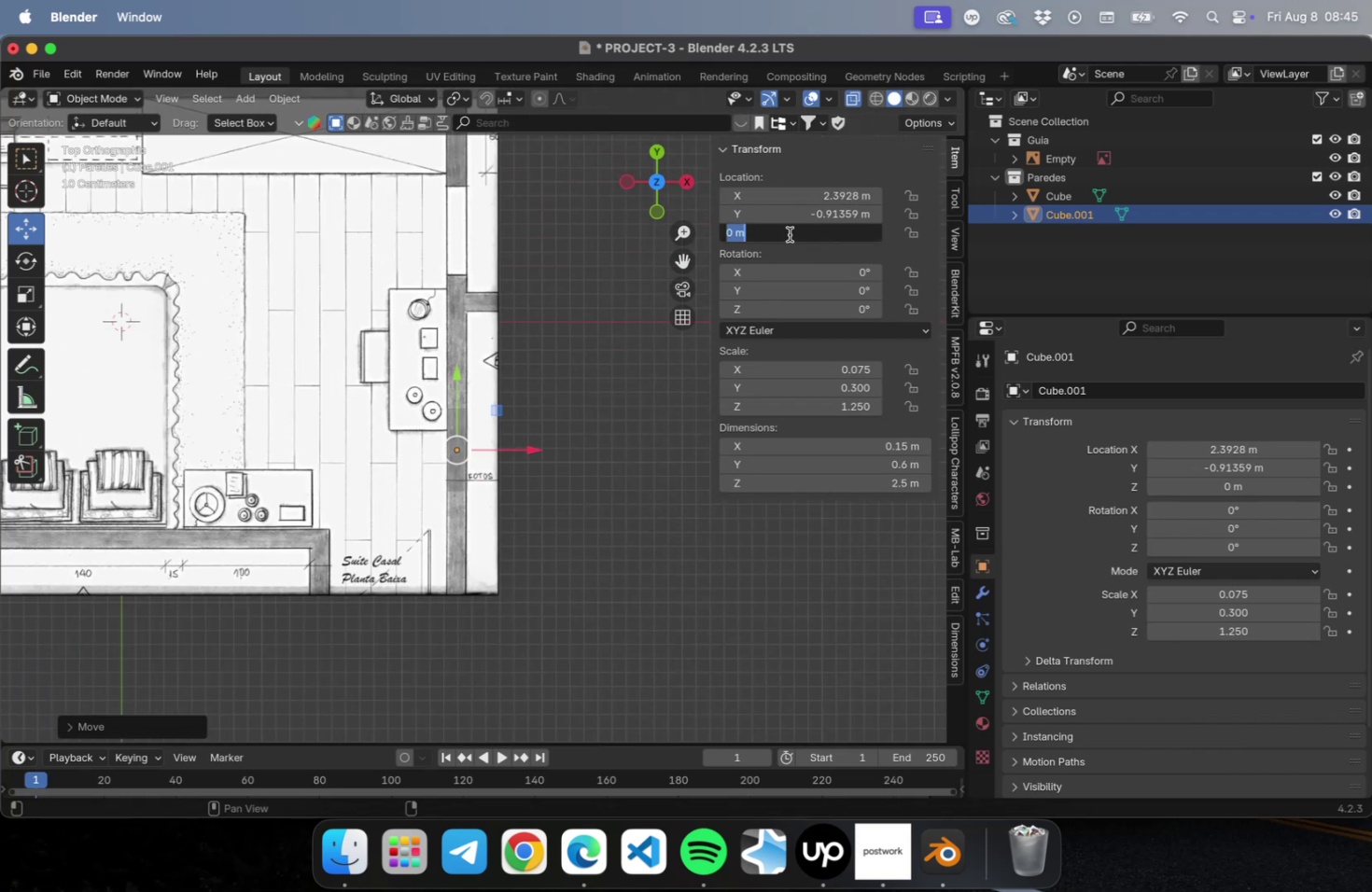 
key(Meta+CommandLeft)
 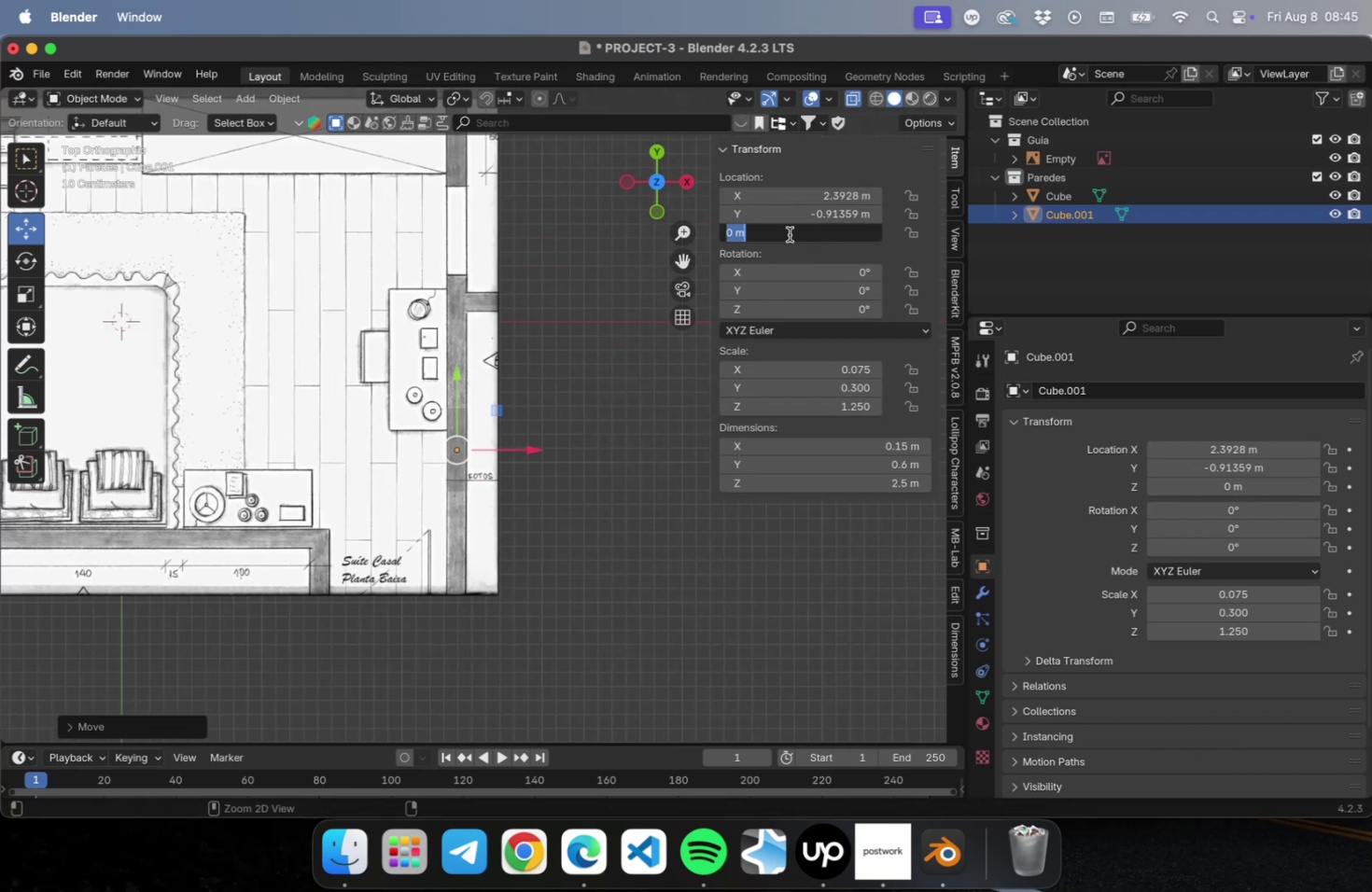 
key(Meta+V)
 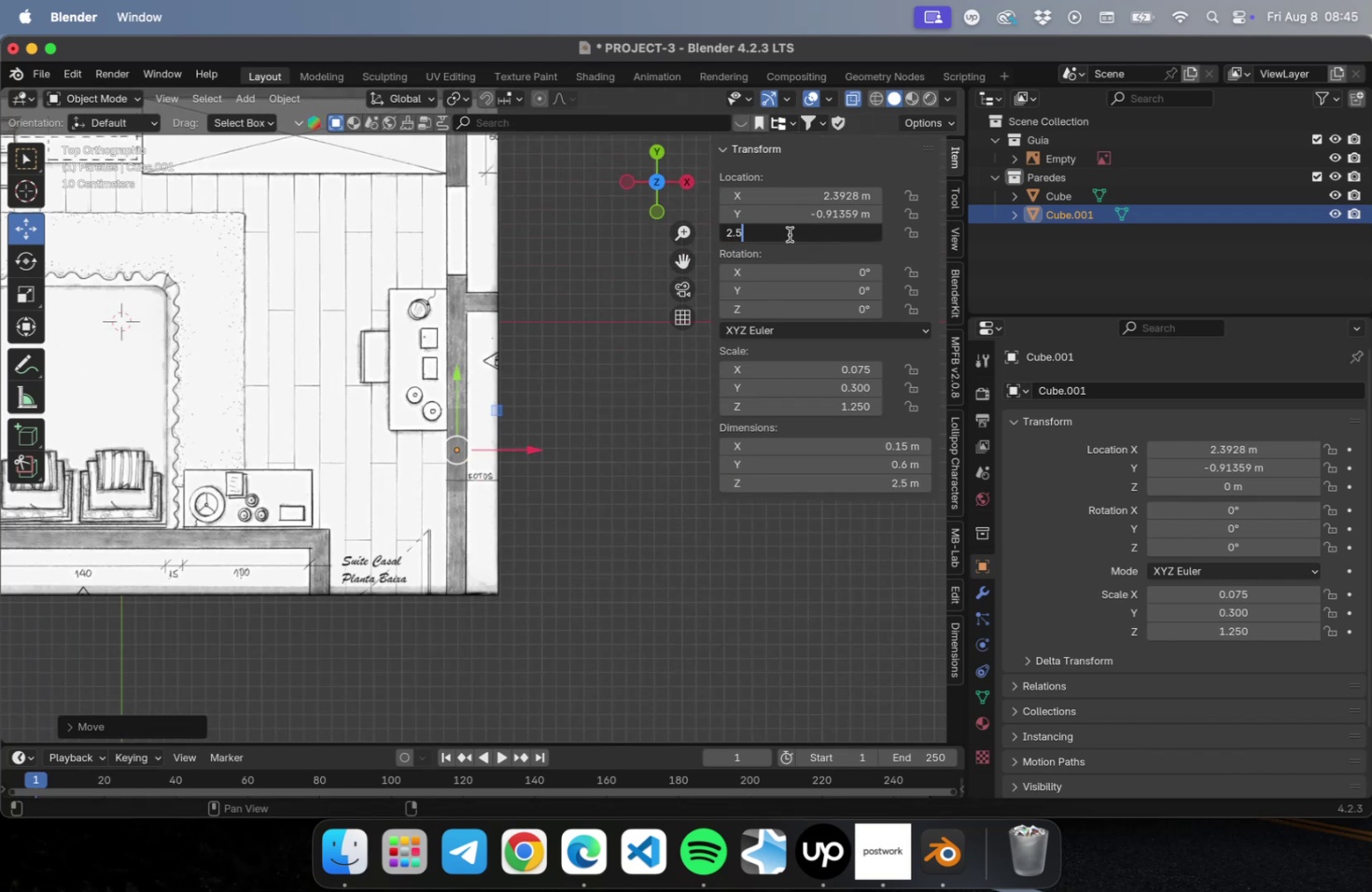 
key(Slash)
 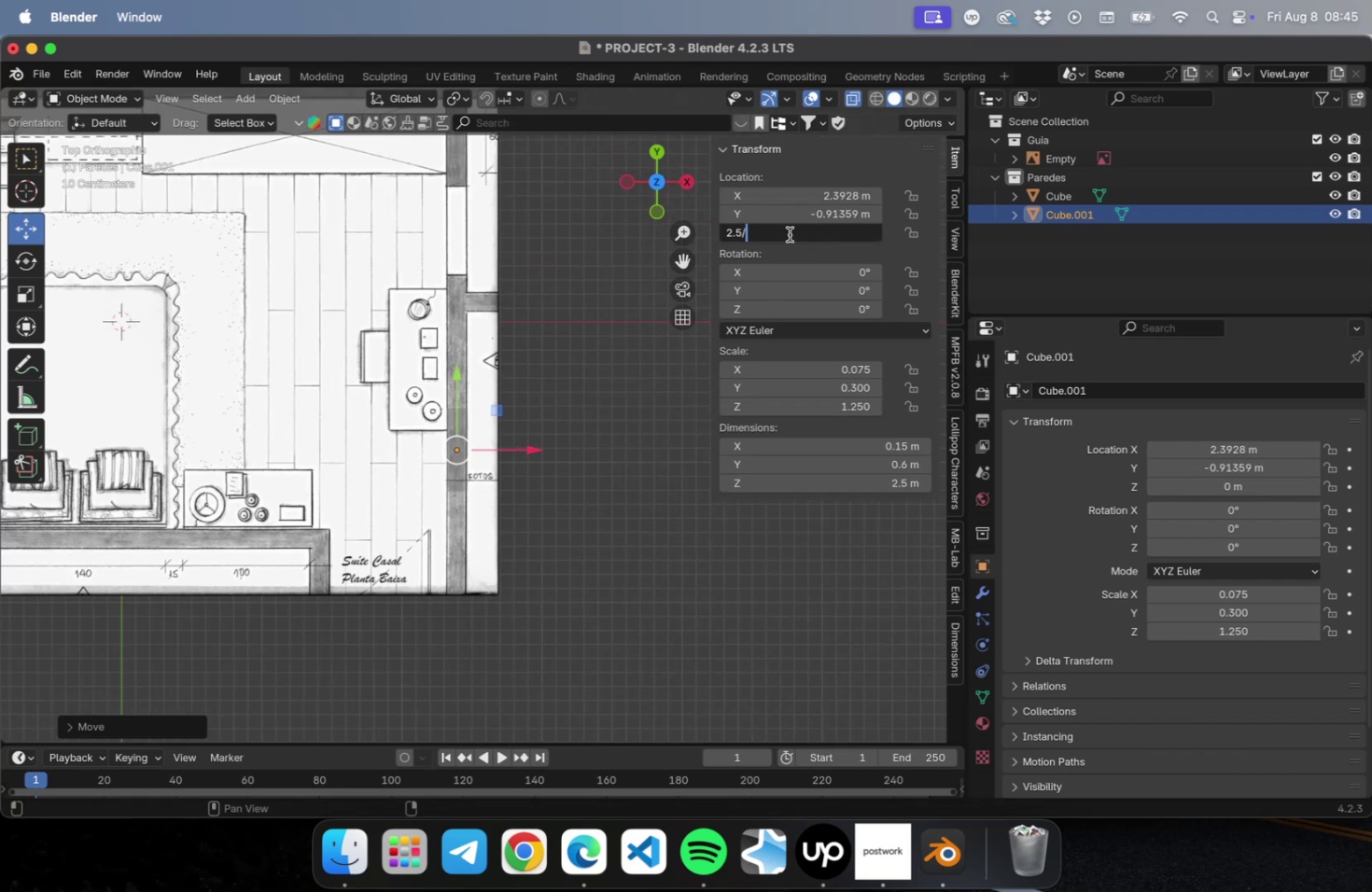 
key(2)
 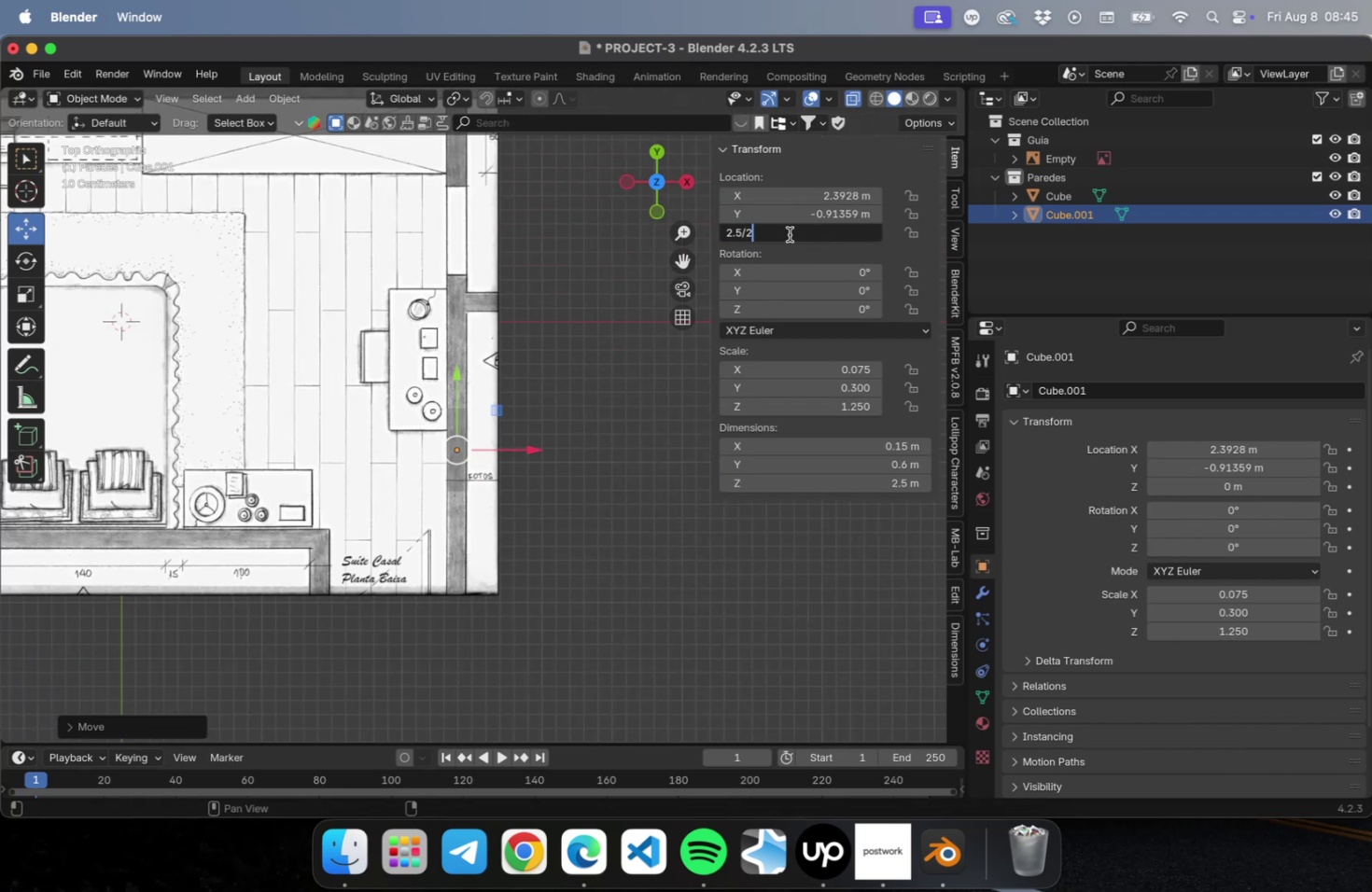 
key(Enter)
 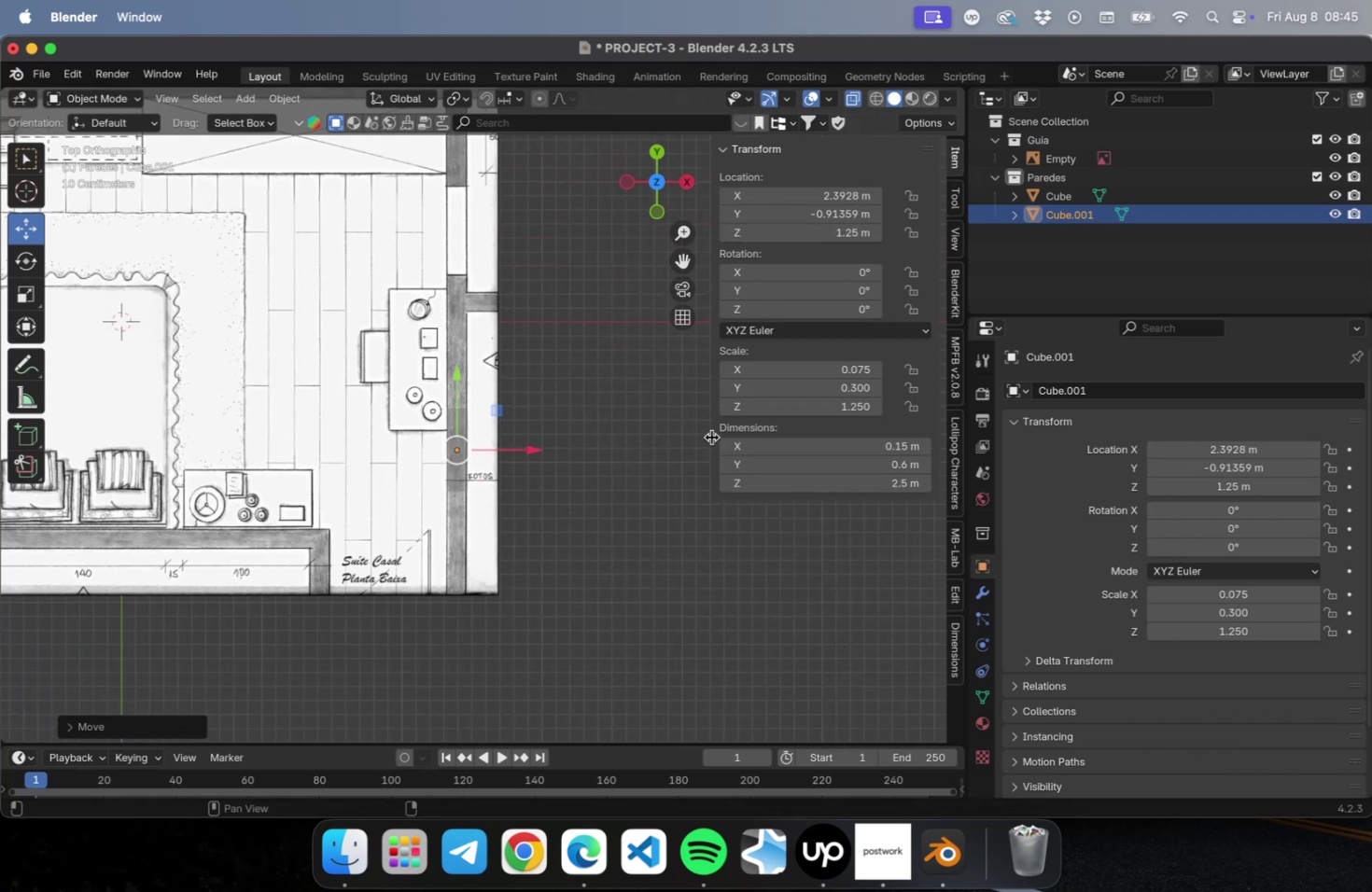 
scroll: coordinate [650, 488], scroll_direction: up, amount: 1.0
 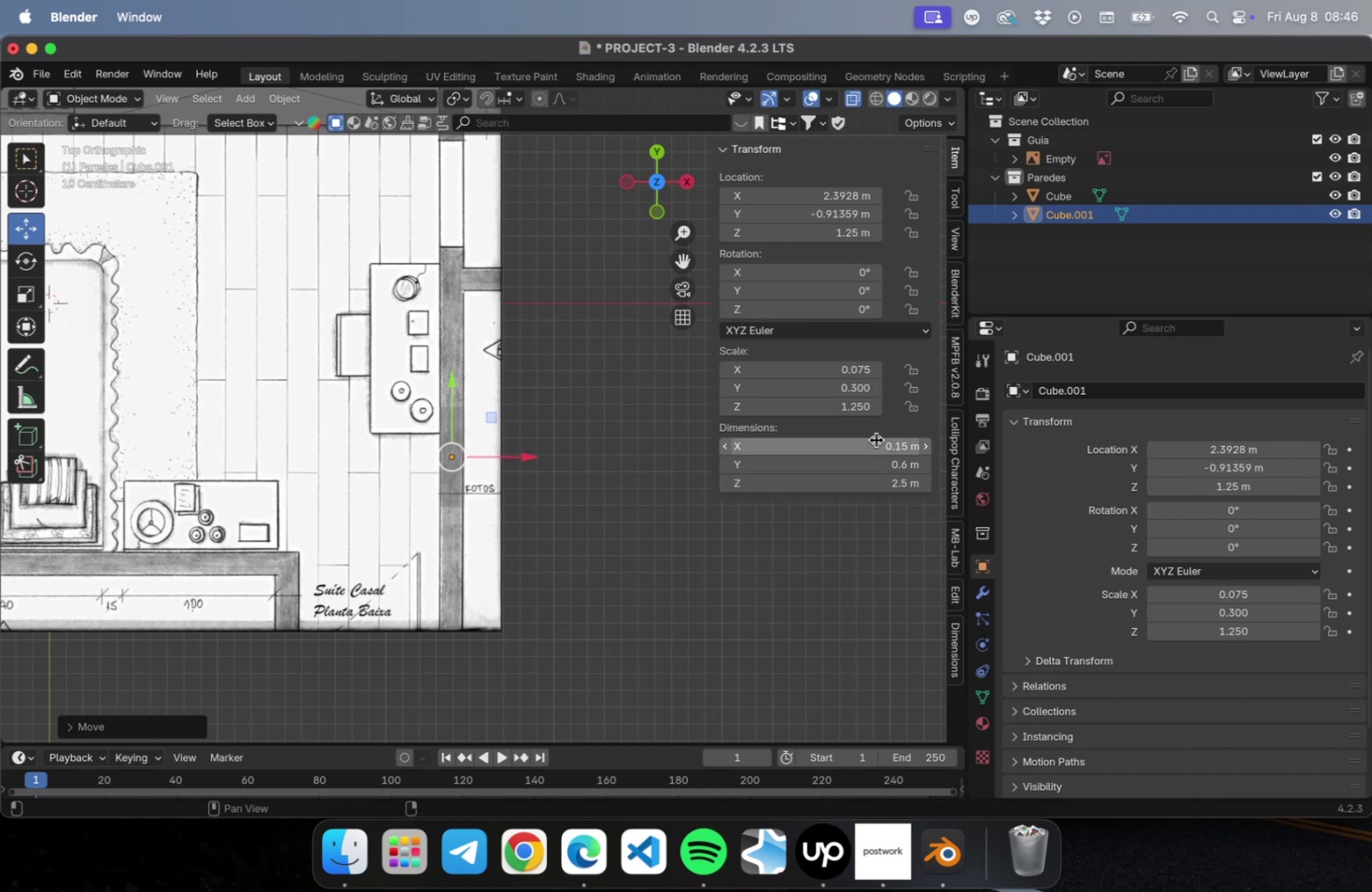 
left_click_drag(start_coordinate=[873, 460], to_coordinate=[886, 456])
 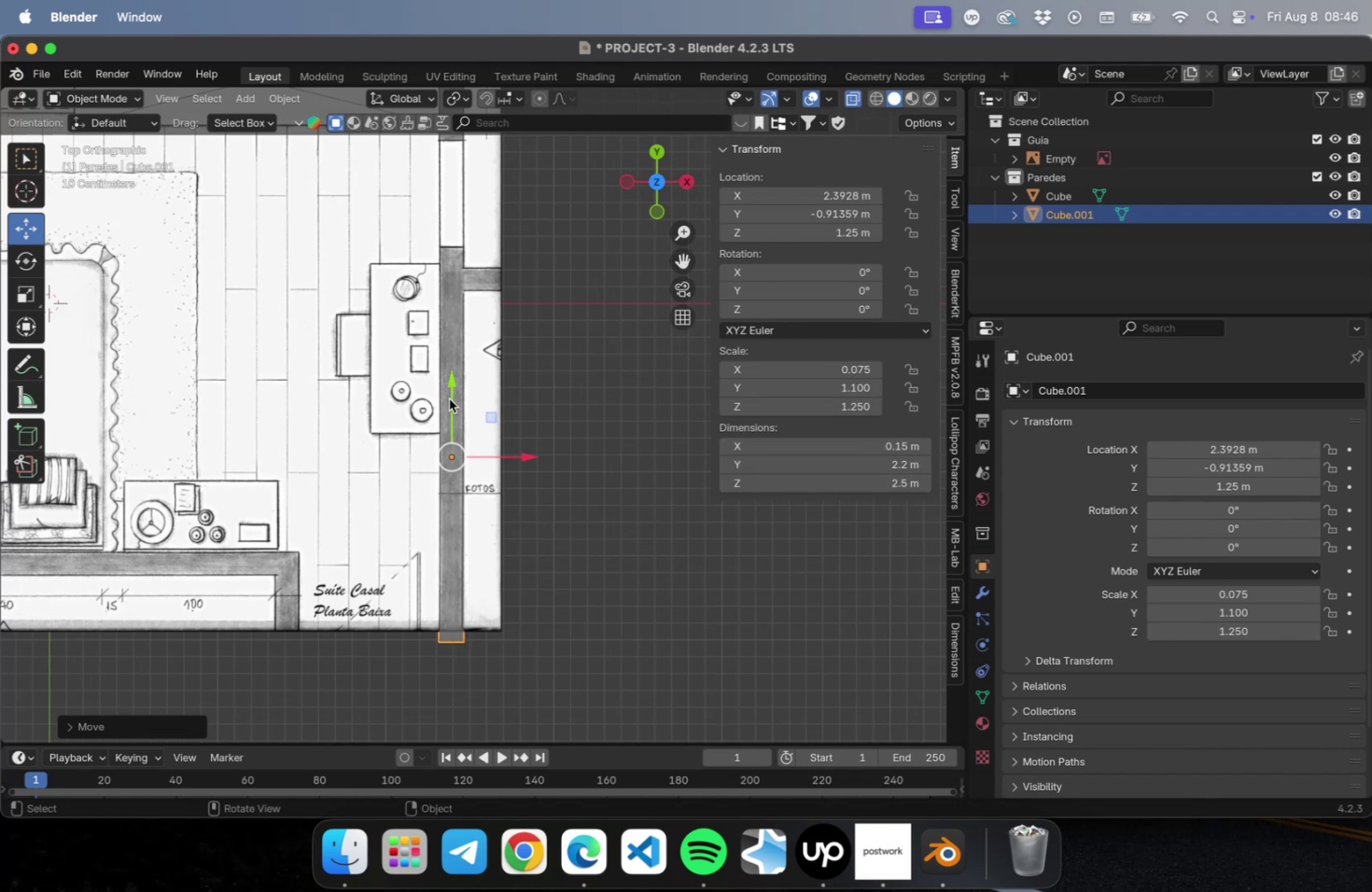 
left_click_drag(start_coordinate=[452, 386], to_coordinate=[452, 369])
 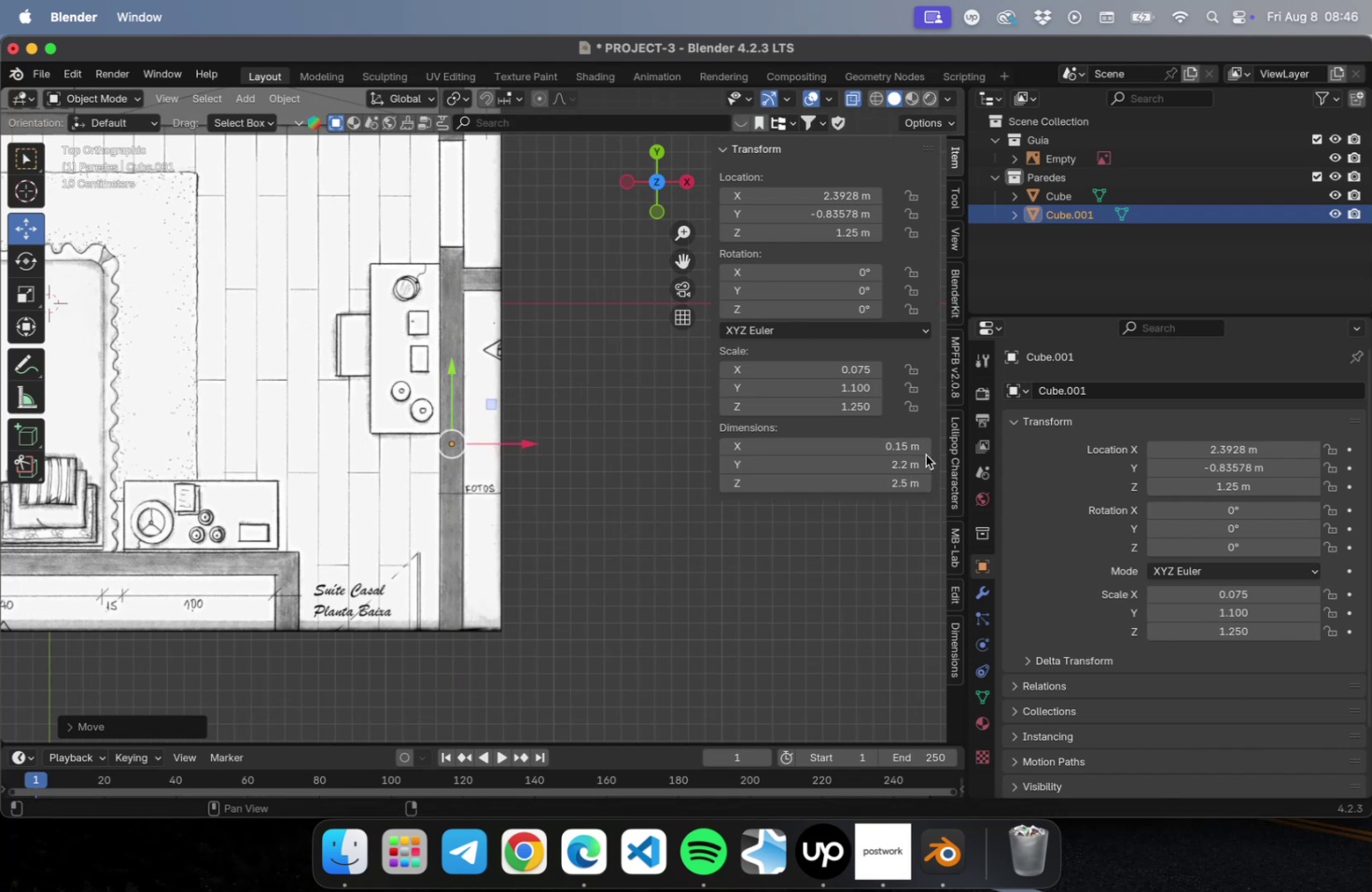 
left_click([925, 462])
 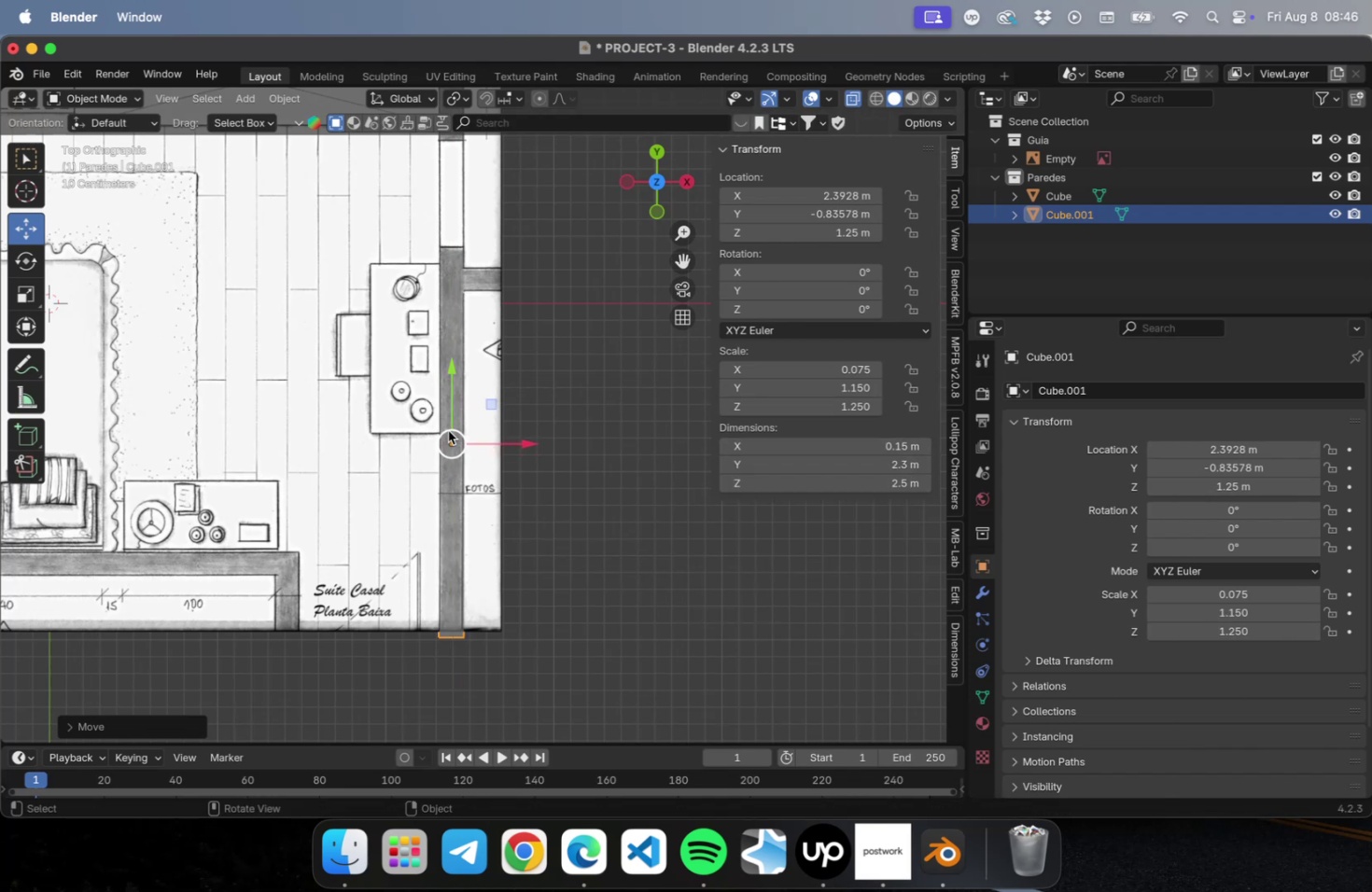 
left_click_drag(start_coordinate=[445, 366], to_coordinate=[452, 355])
 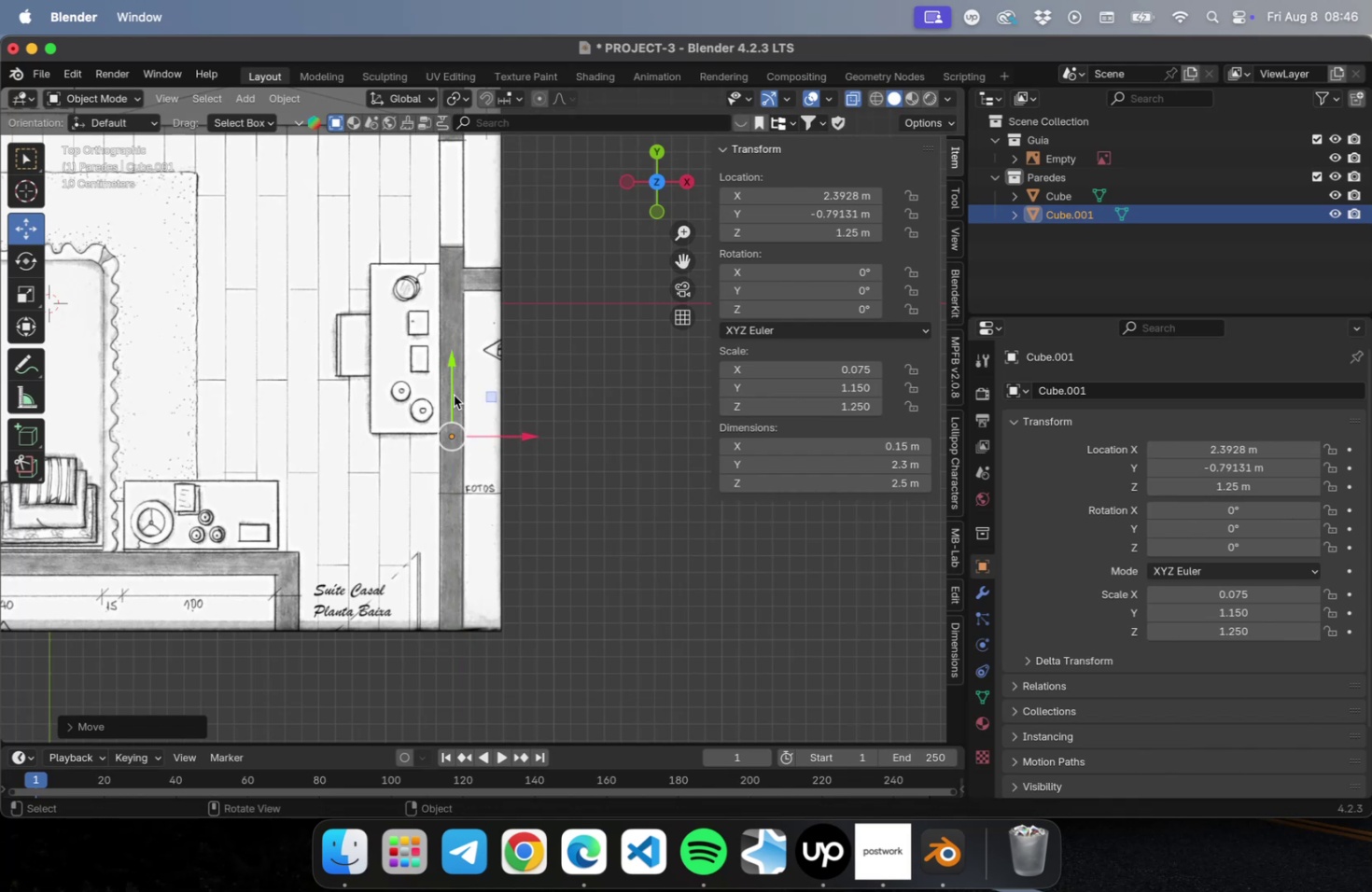 
scroll: coordinate [455, 454], scroll_direction: up, amount: 10.0
 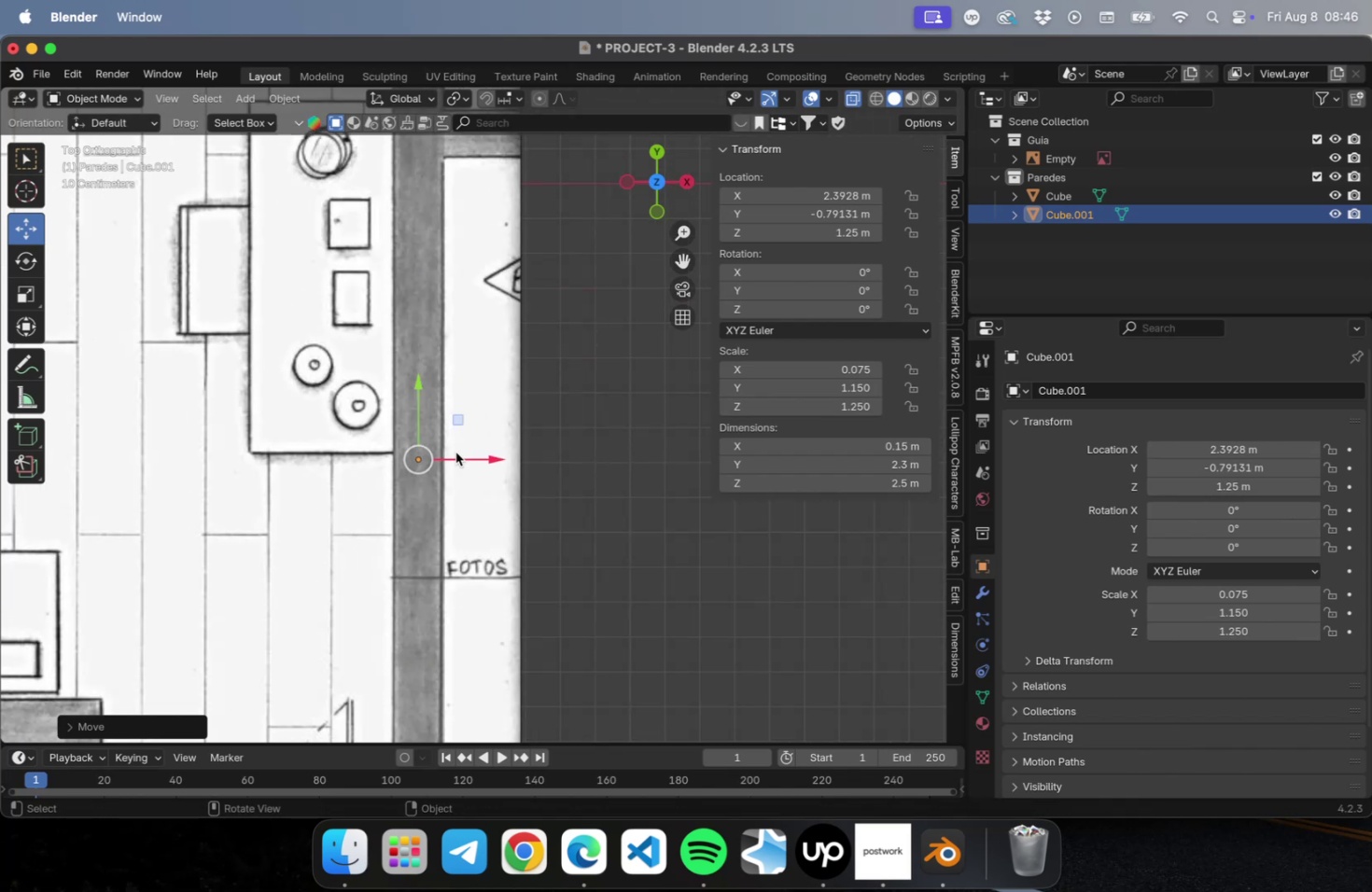 
scroll: coordinate [452, 451], scroll_direction: down, amount: 4.0
 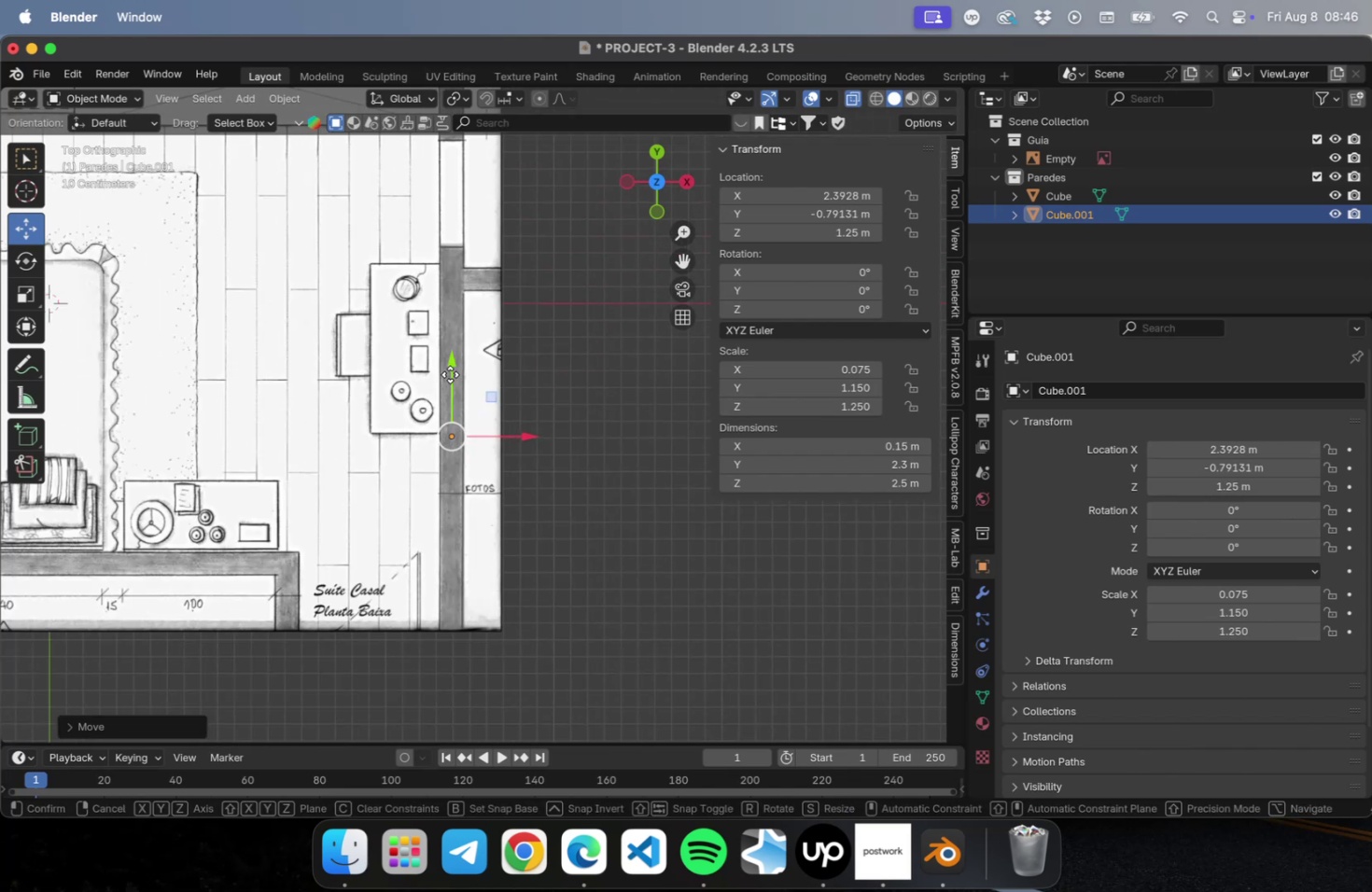 
scroll: coordinate [459, 238], scroll_direction: up, amount: 16.0
 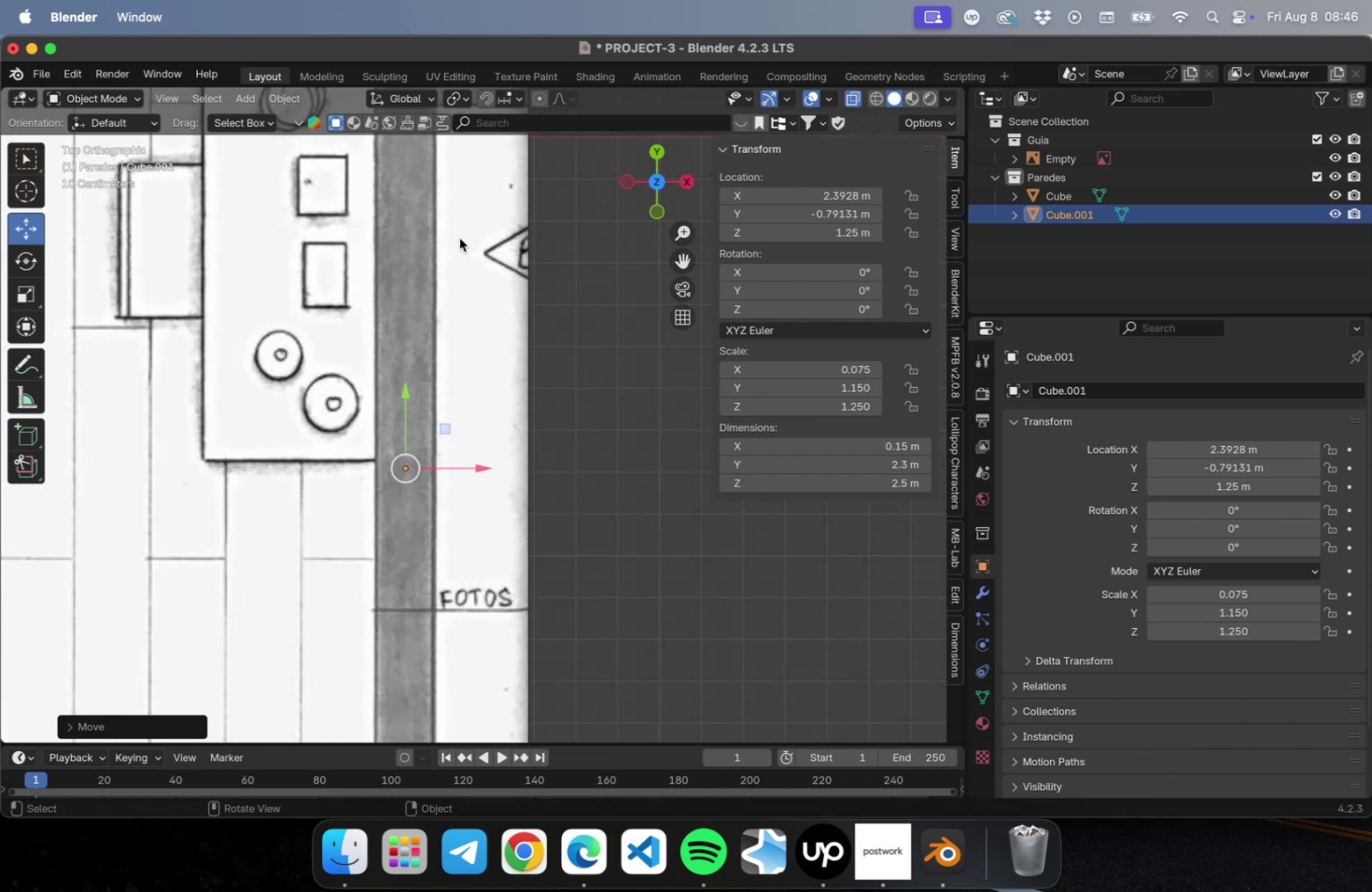 
hold_key(key=ShiftLeft, duration=0.45)
 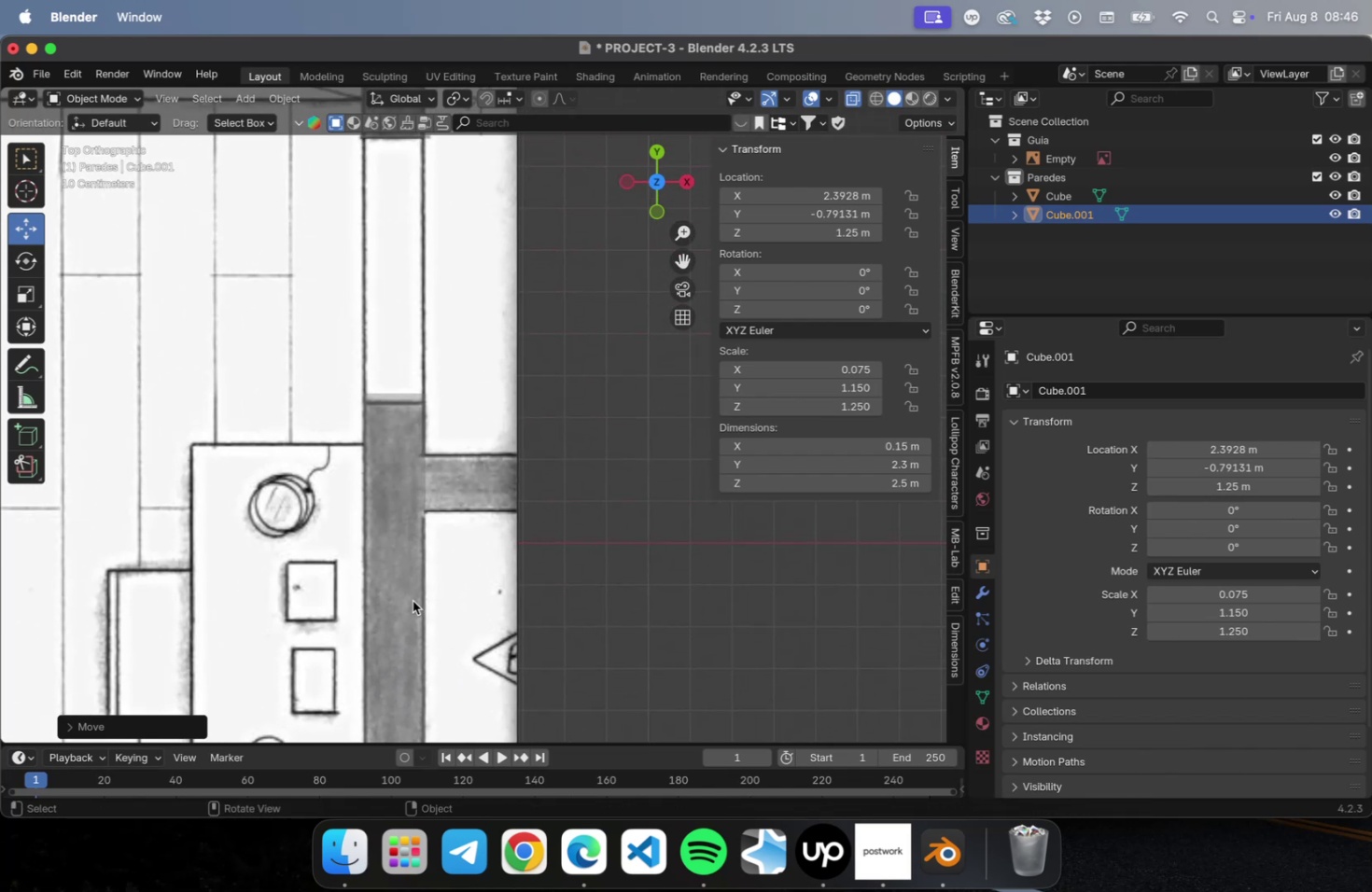 
scroll: coordinate [411, 594], scroll_direction: up, amount: 9.0
 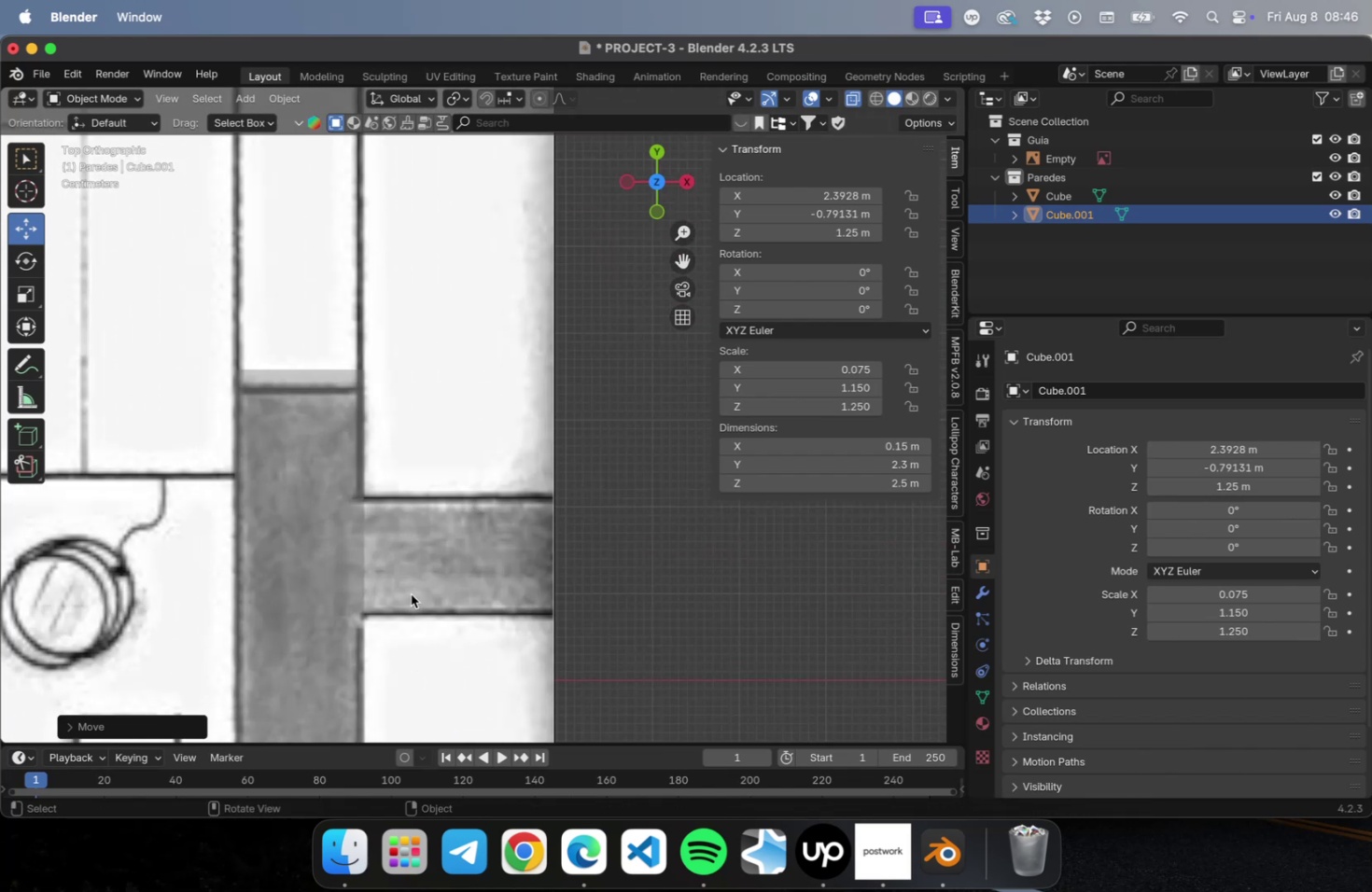 
hold_key(key=ShiftLeft, duration=0.46)
 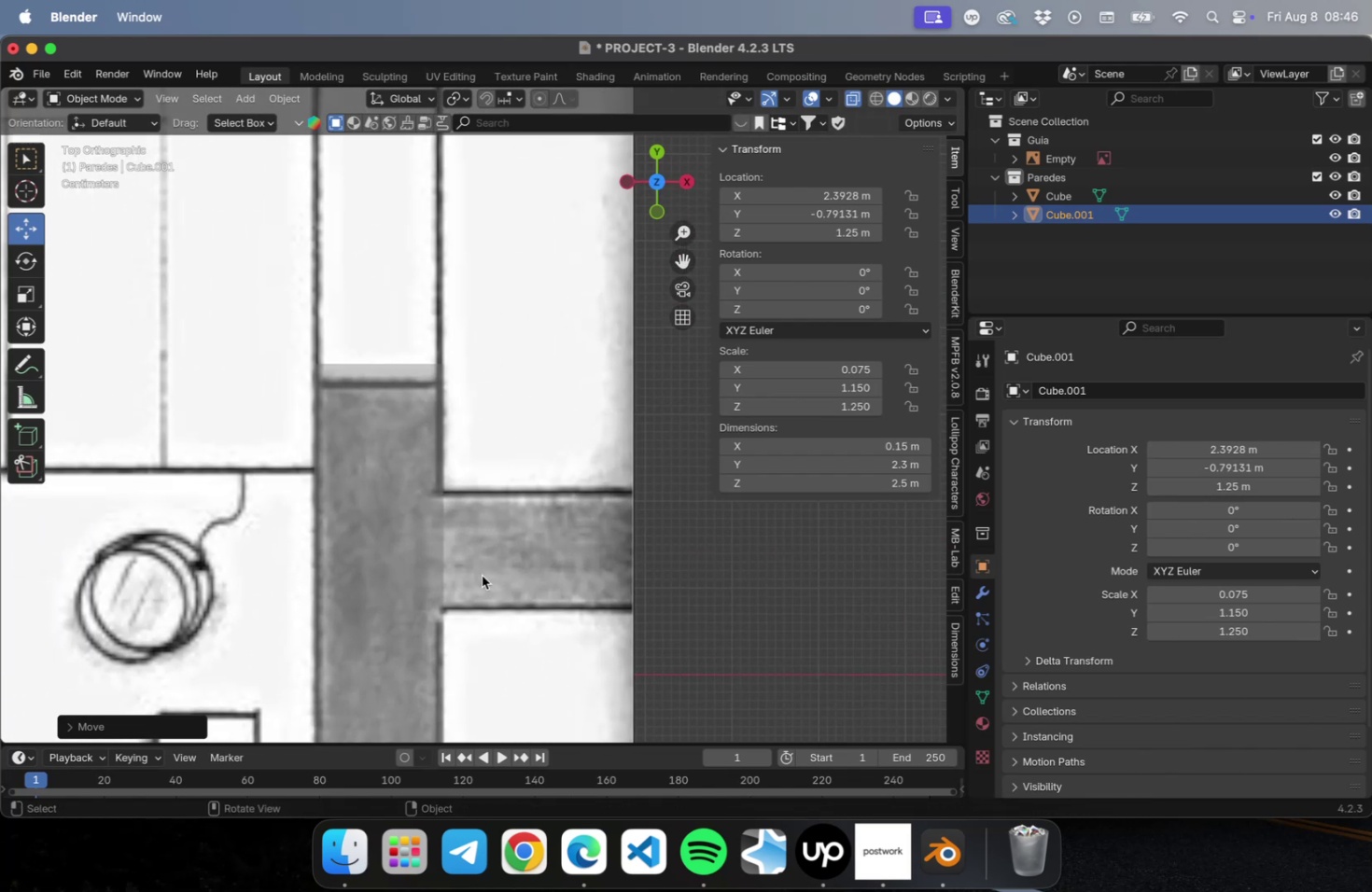 
scroll: coordinate [483, 578], scroll_direction: down, amount: 22.0
 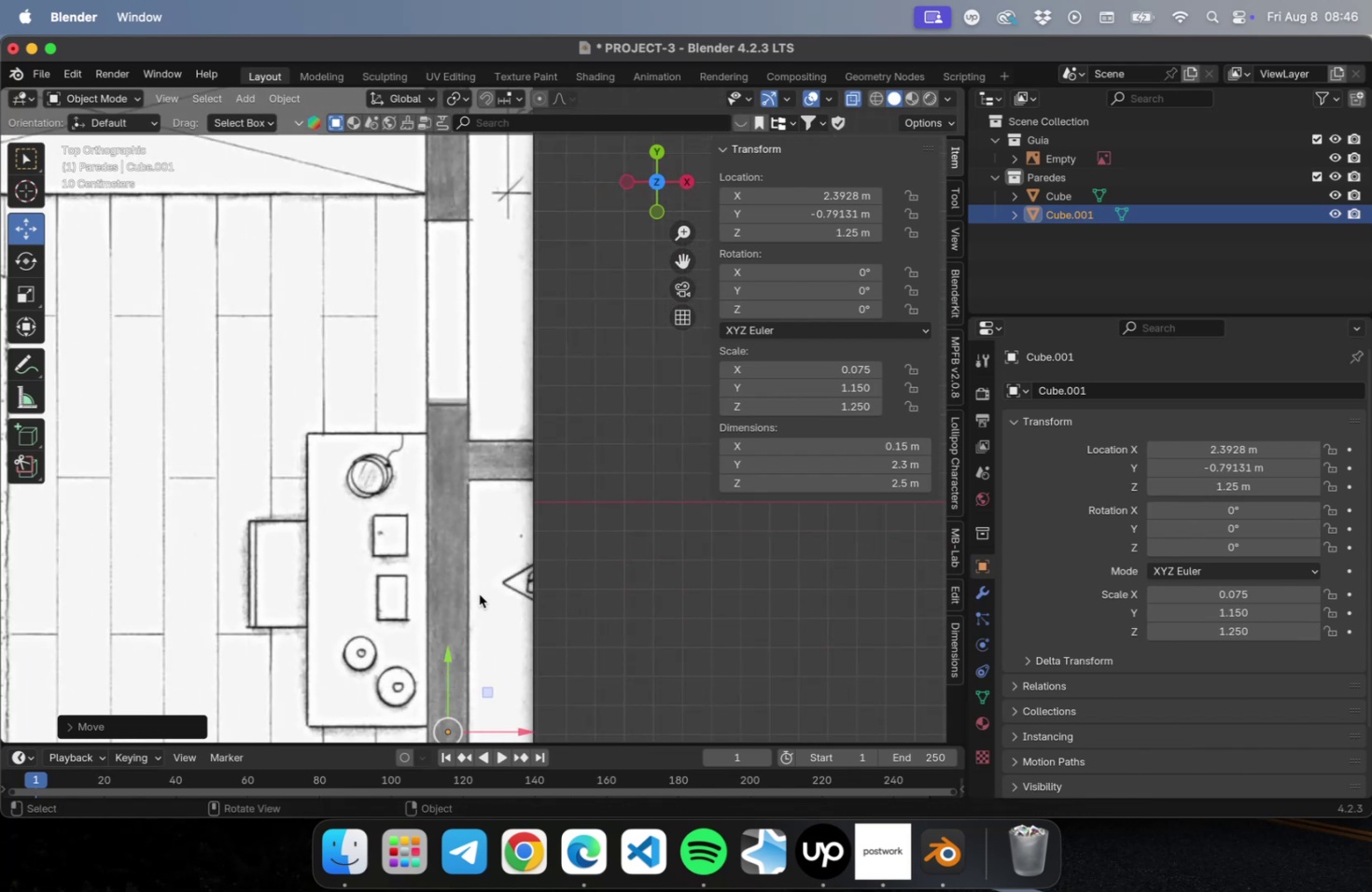 
key(Tab)
 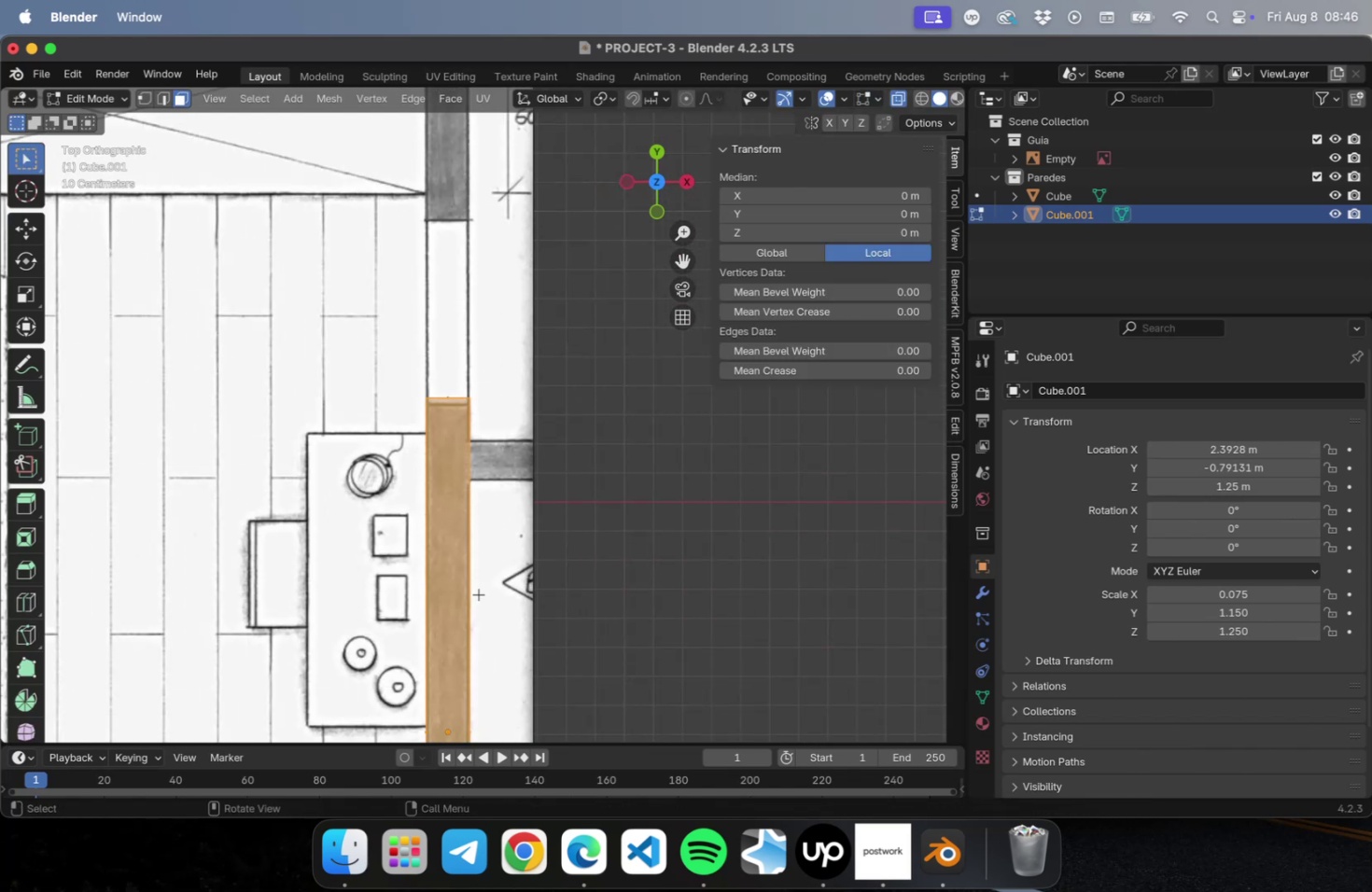 
scroll: coordinate [480, 597], scroll_direction: down, amount: 5.0
 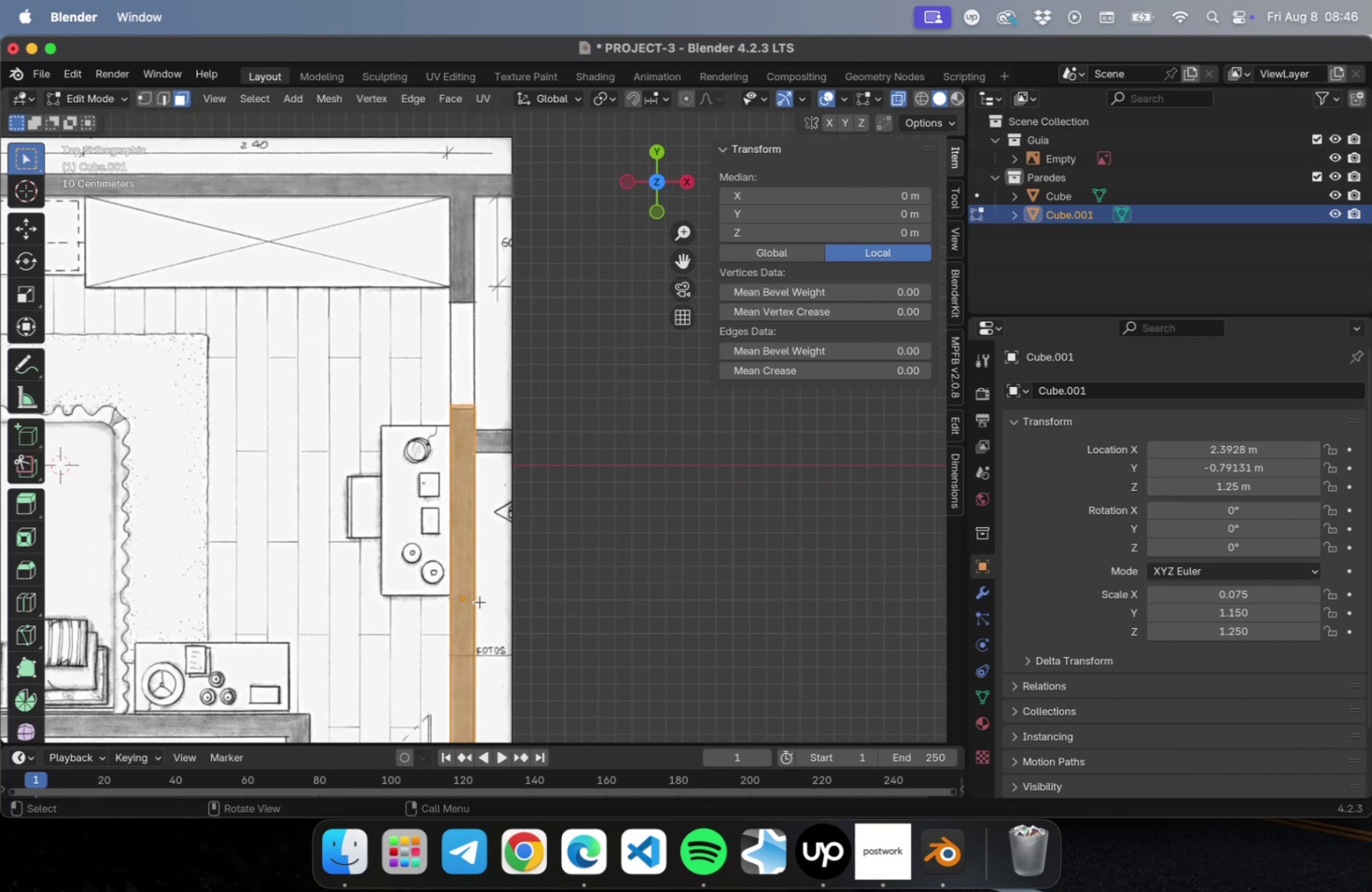 
hold_key(key=ShiftLeft, duration=0.43)
 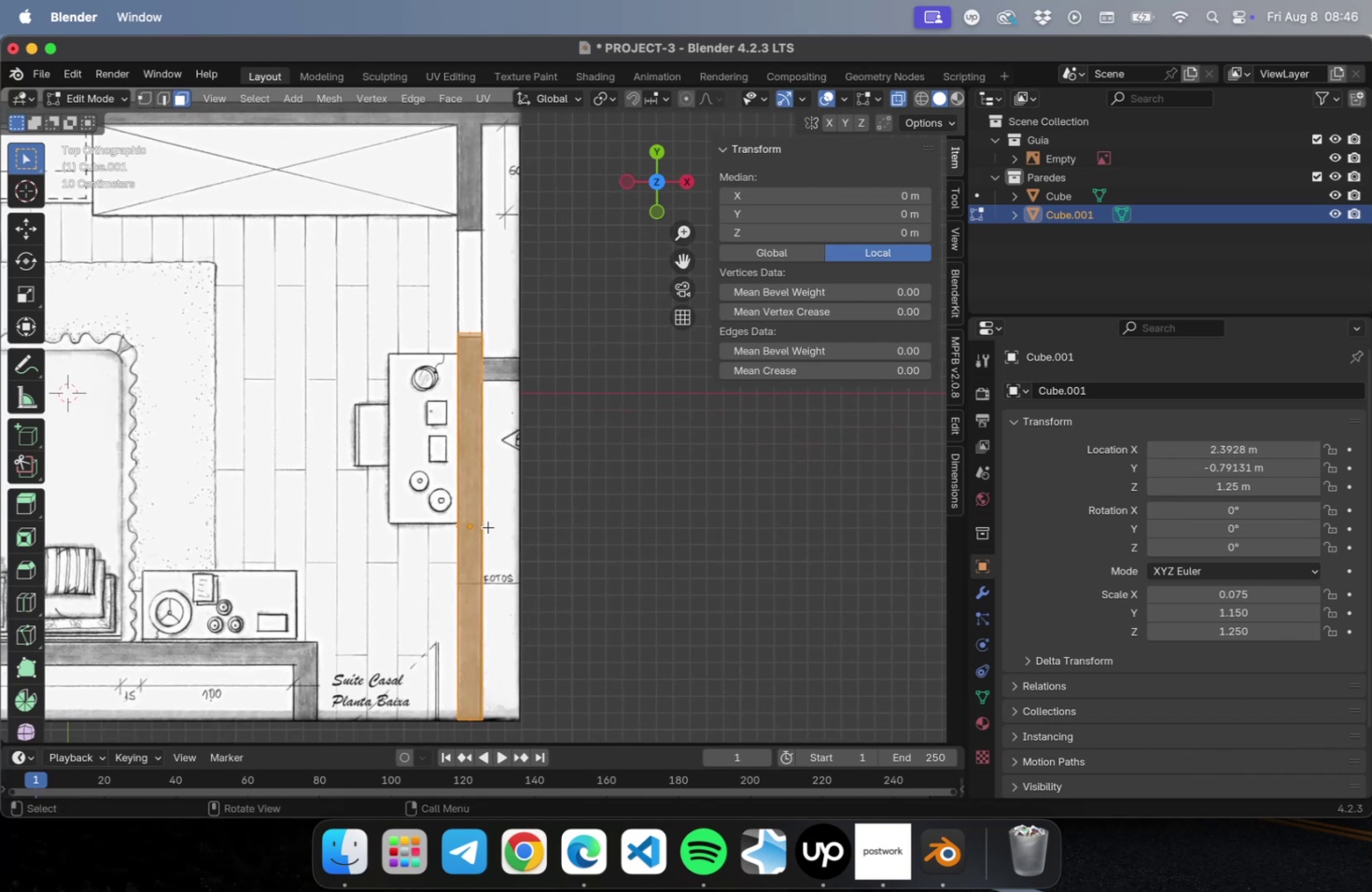 
key(2)
 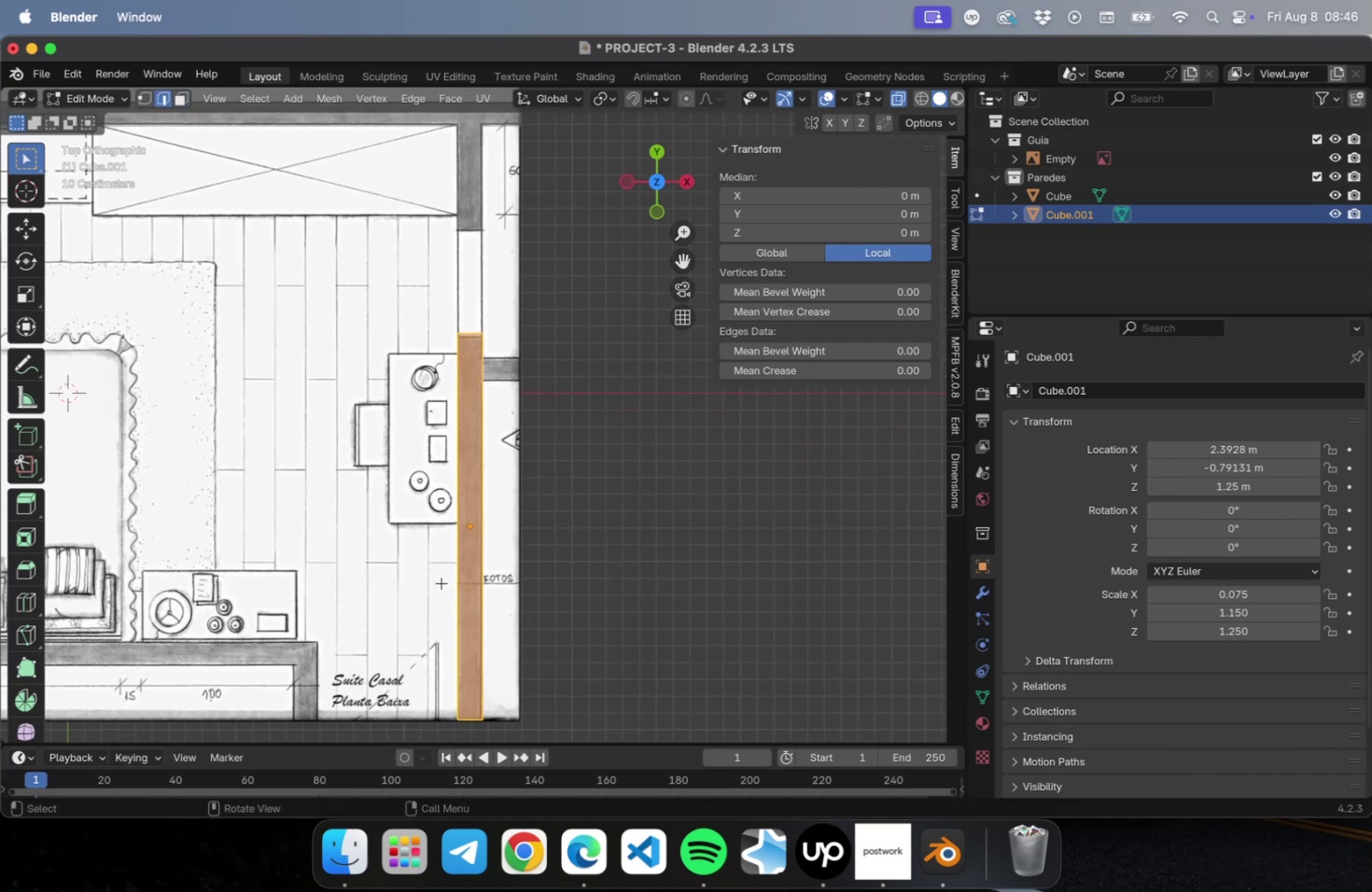 
left_click_drag(start_coordinate=[370, 577], to_coordinate=[667, 579])
 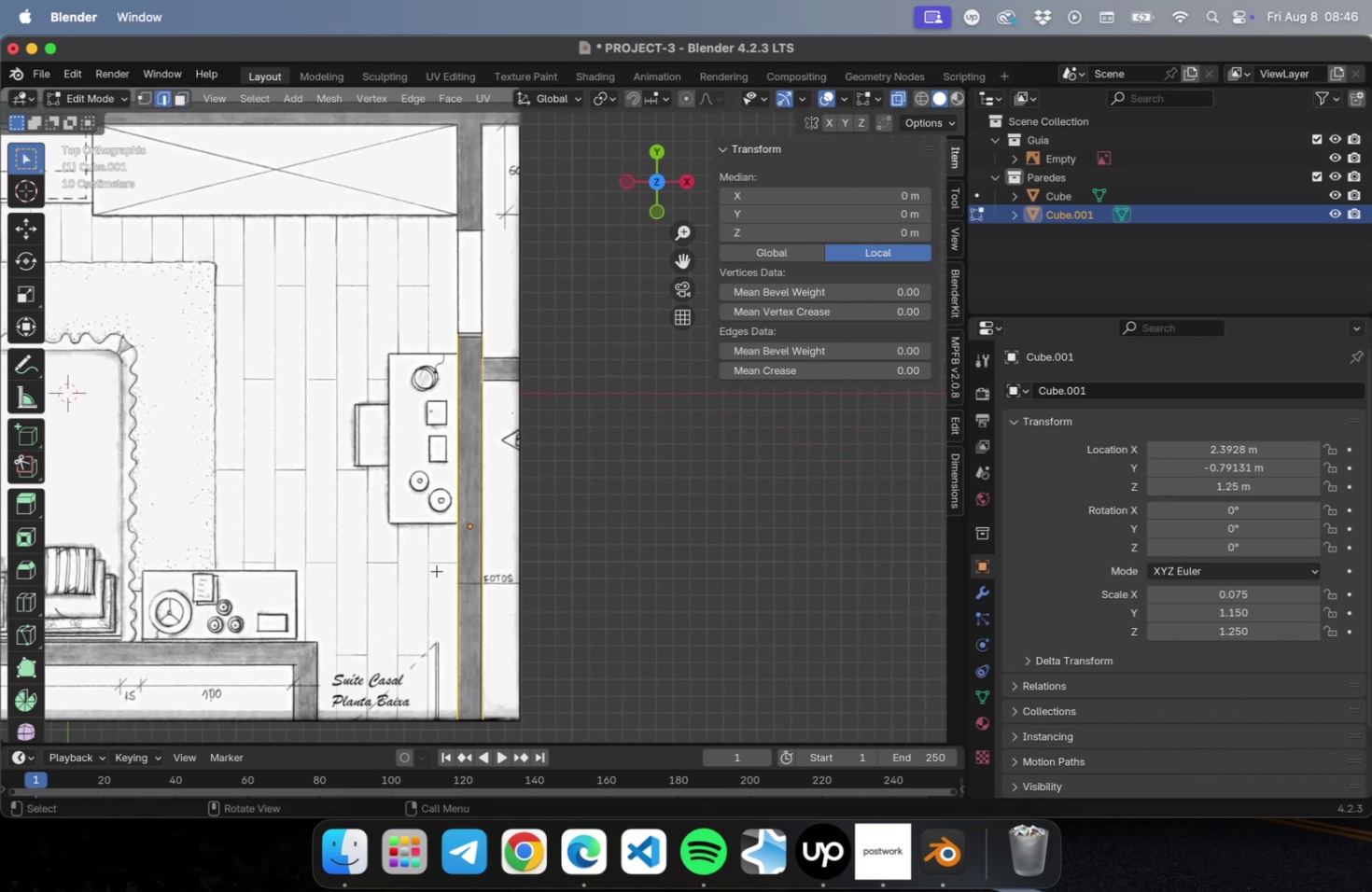 
hold_key(key=ShiftLeft, duration=0.39)
 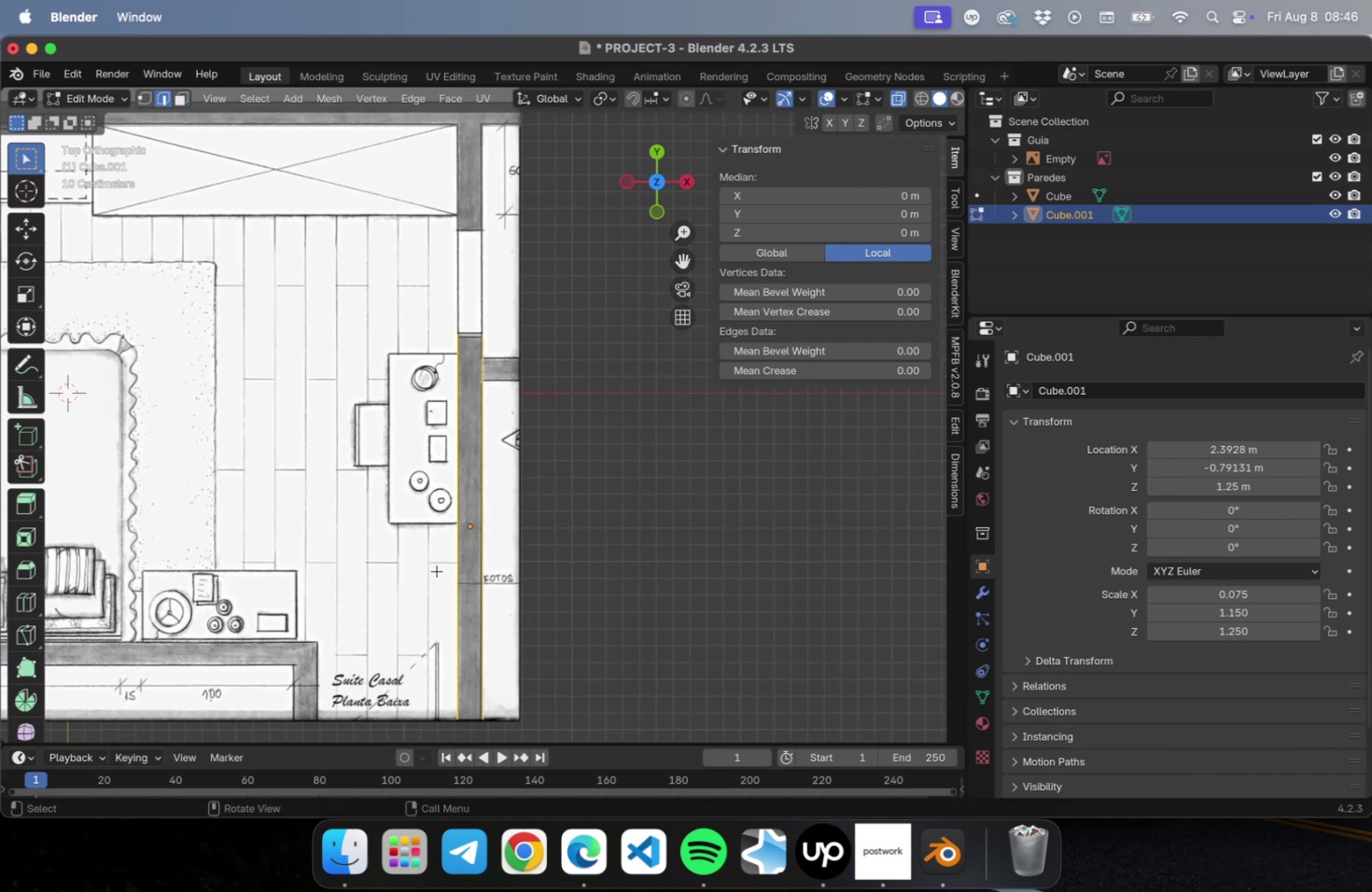 
key(Meta+CommandLeft)
 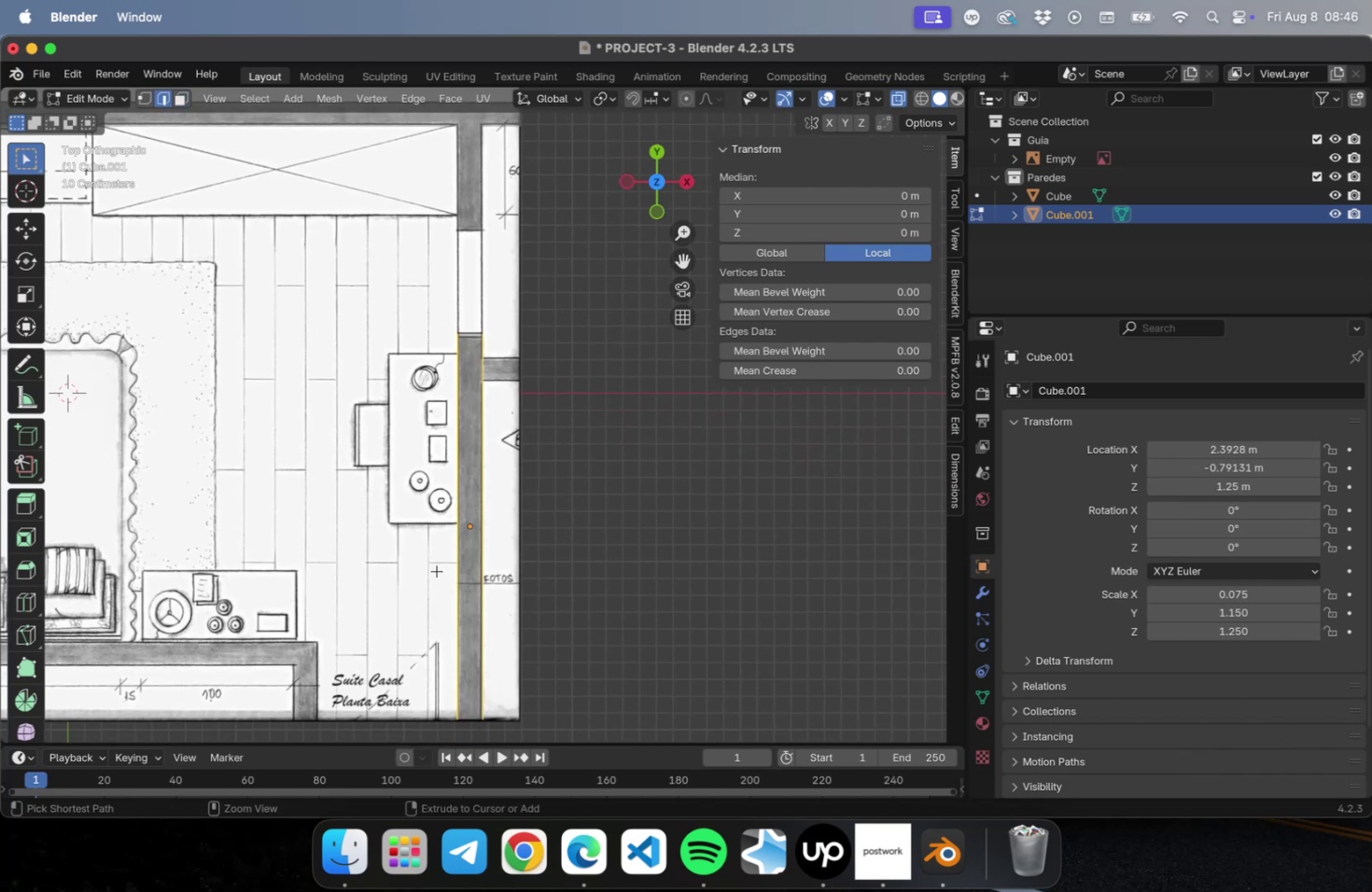 
key(Meta+R)
 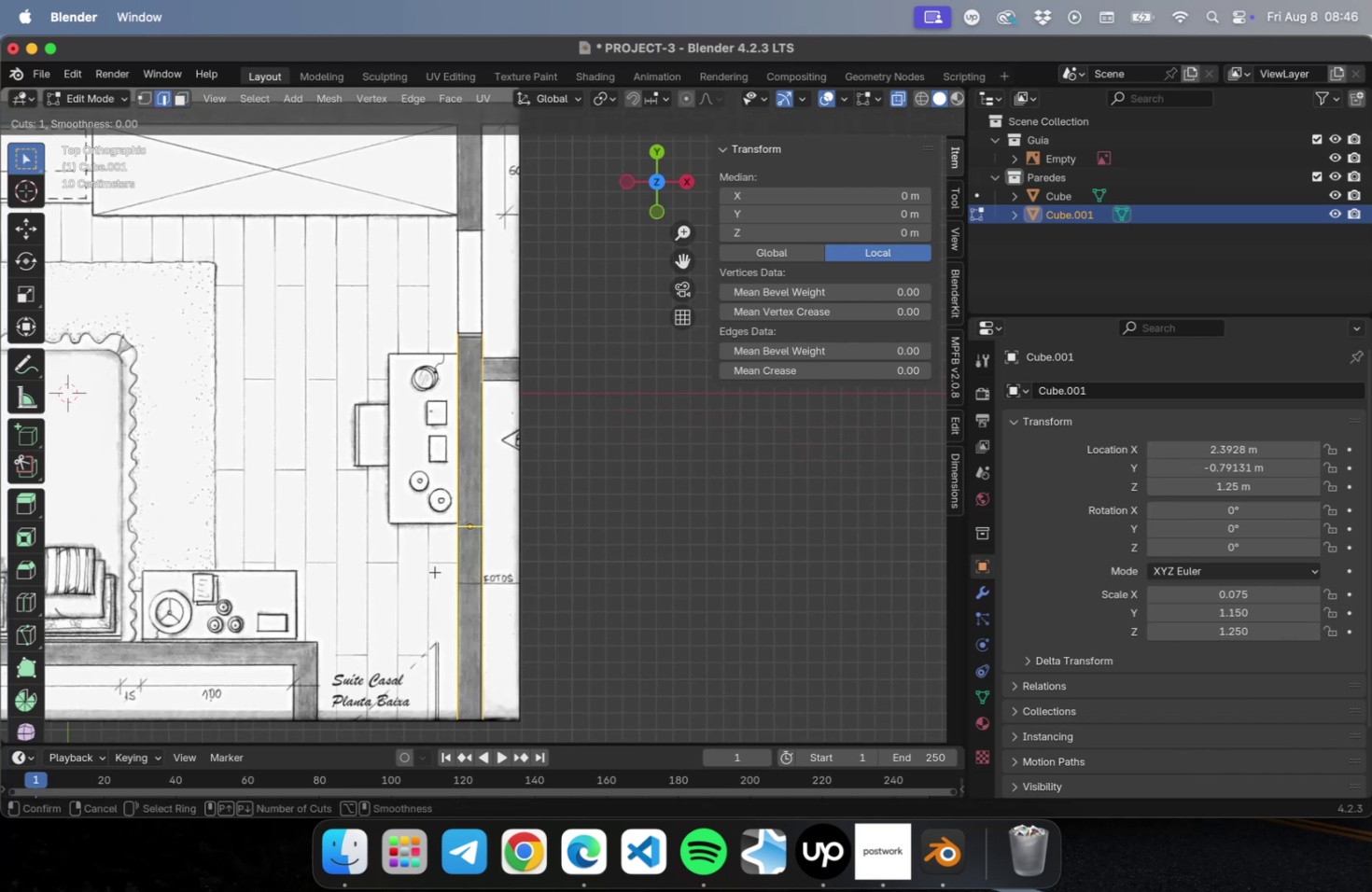 
scroll: coordinate [435, 570], scroll_direction: up, amount: 1.0
 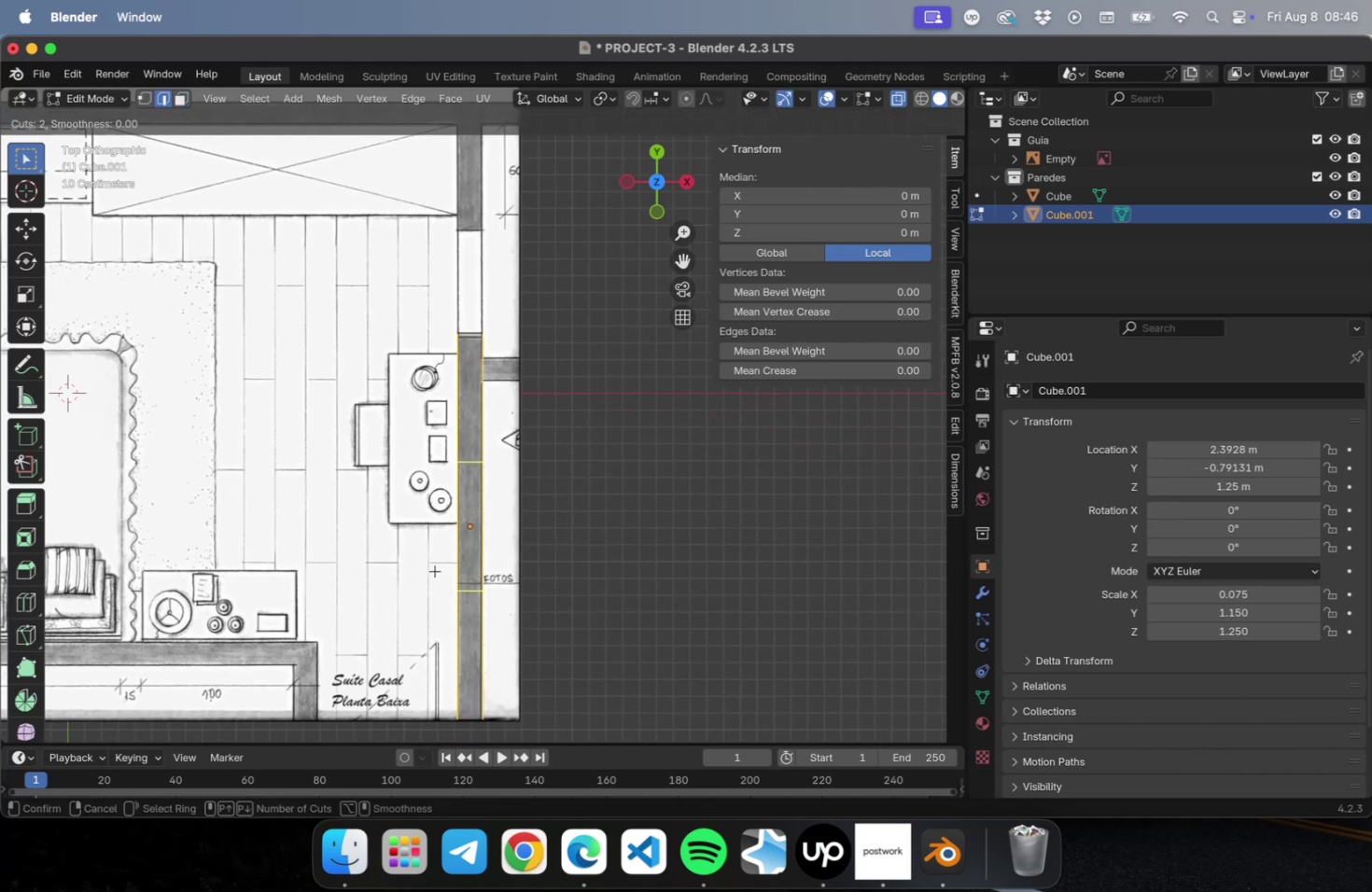 
scroll: coordinate [435, 570], scroll_direction: down, amount: 1.0
 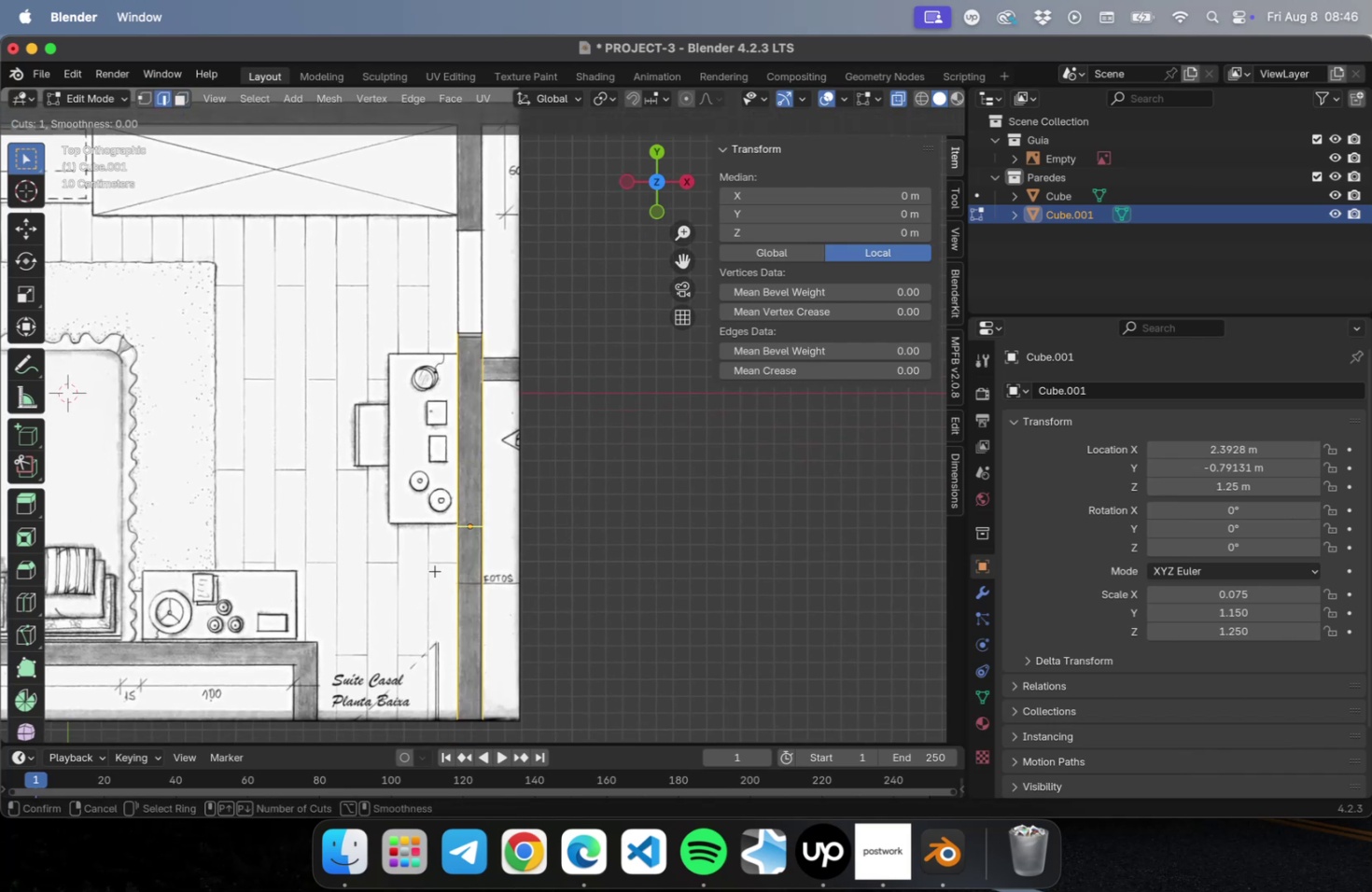 
left_click([435, 570])
 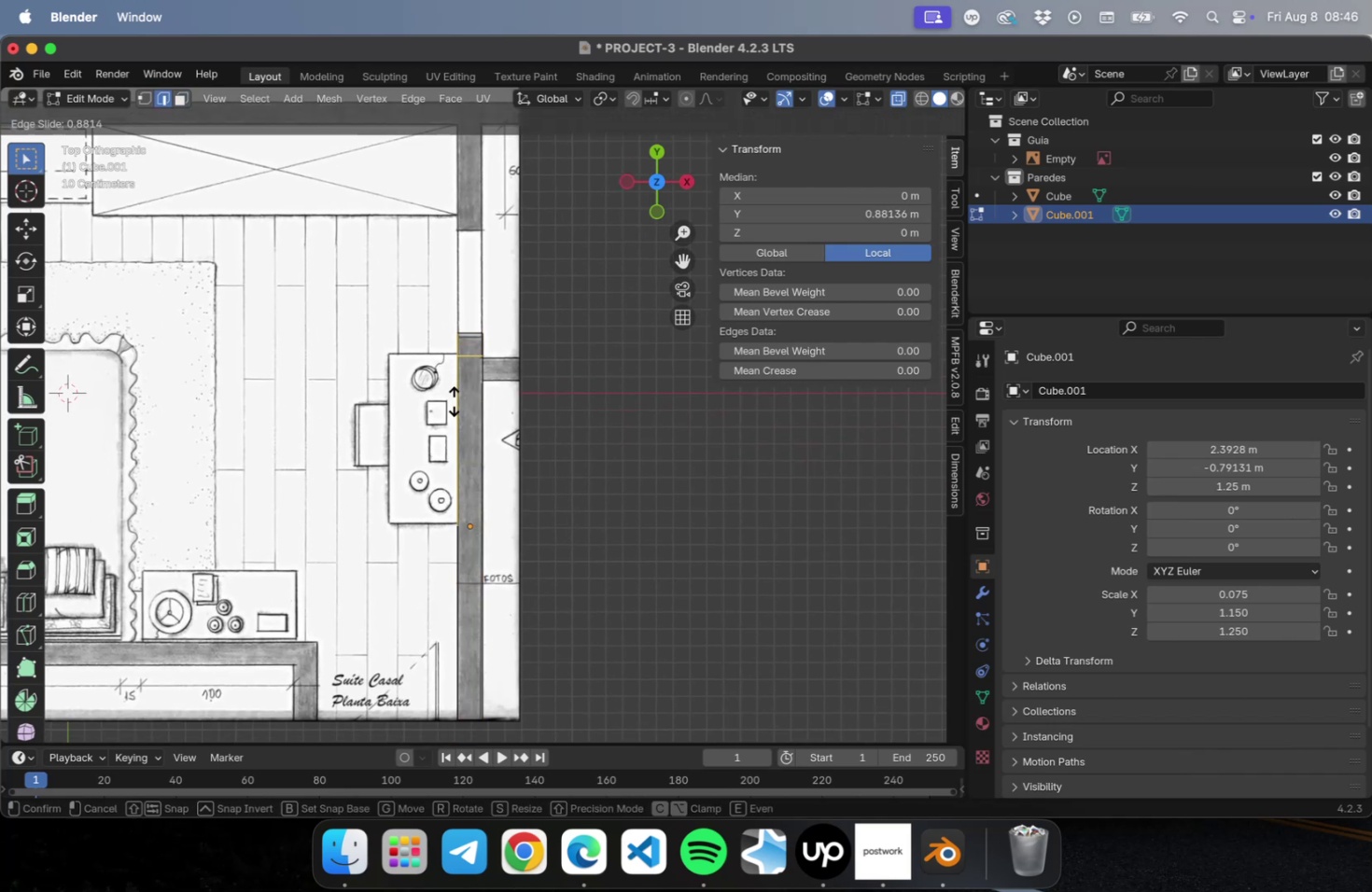 
left_click([454, 401])
 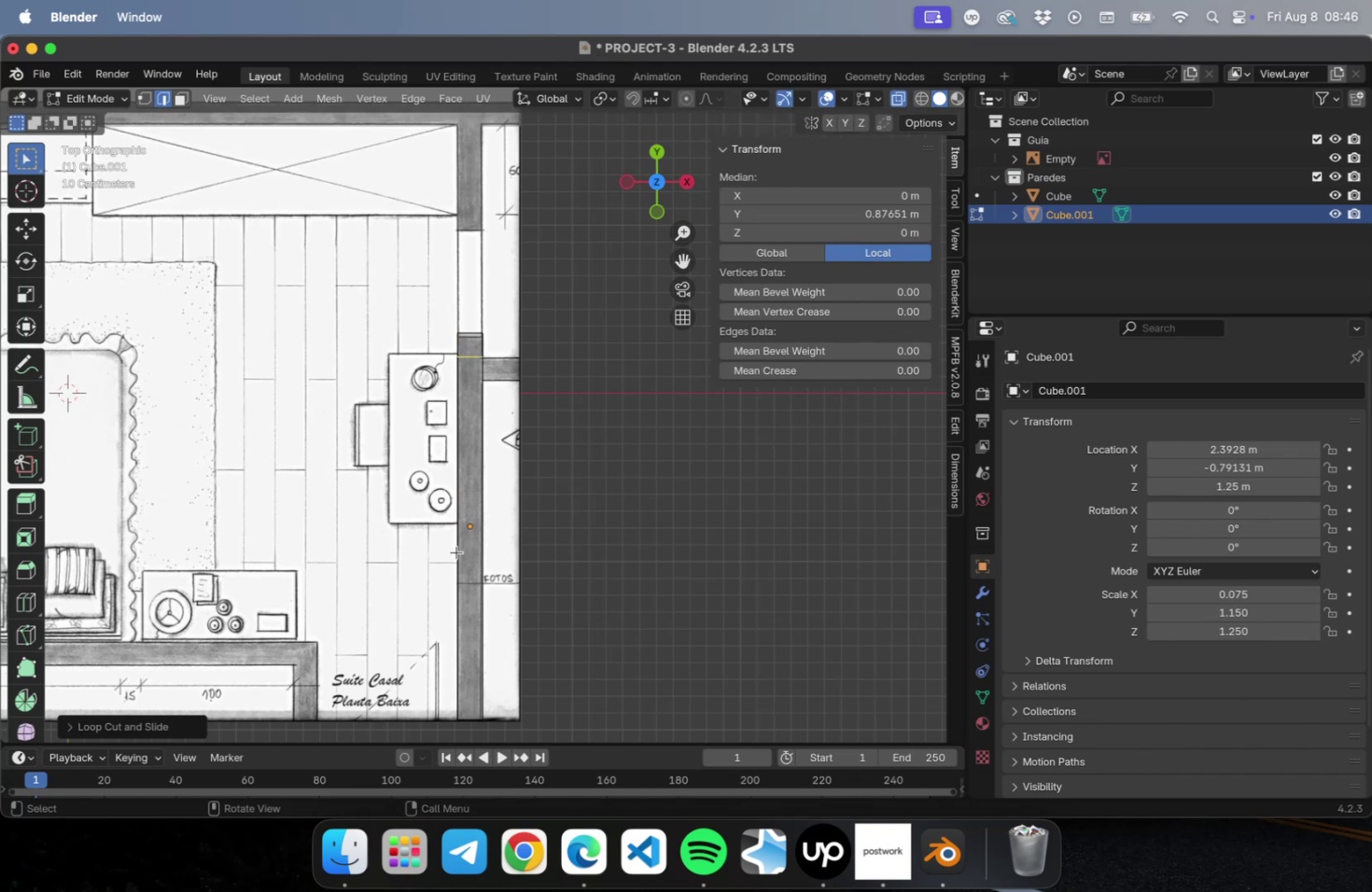 
key(Meta+CommandLeft)
 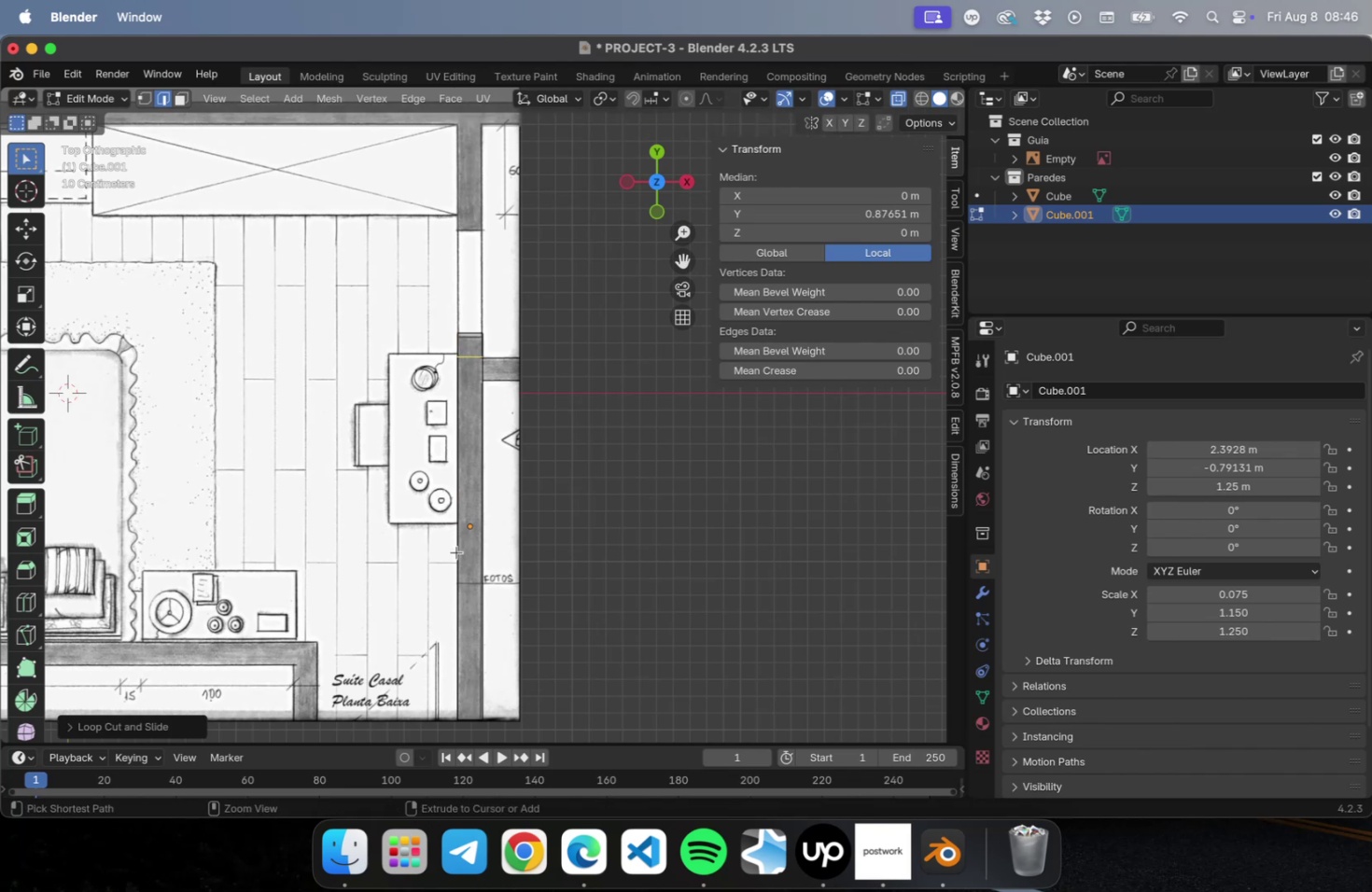 
key(Meta+R)
 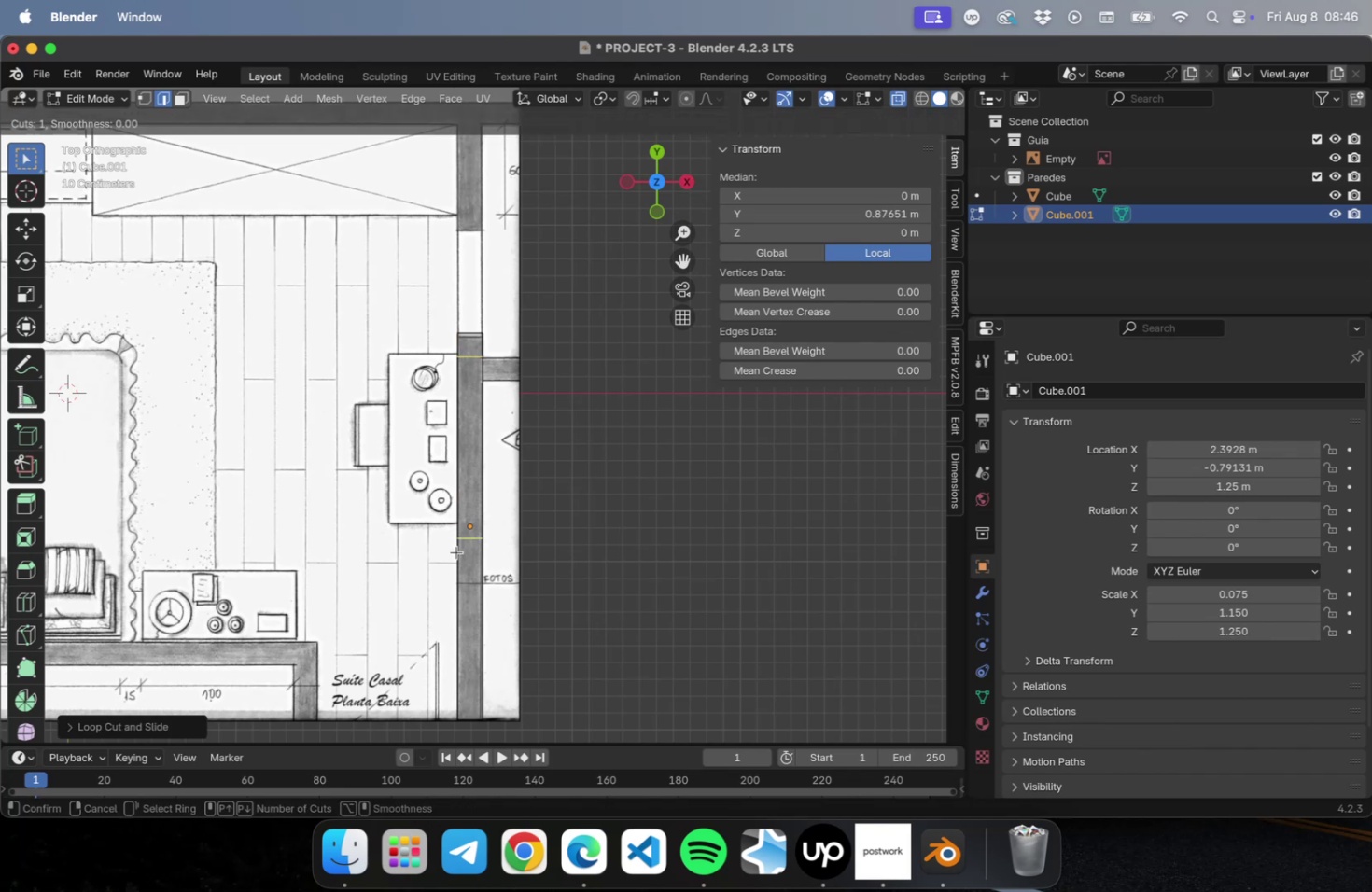 
left_click([456, 551])
 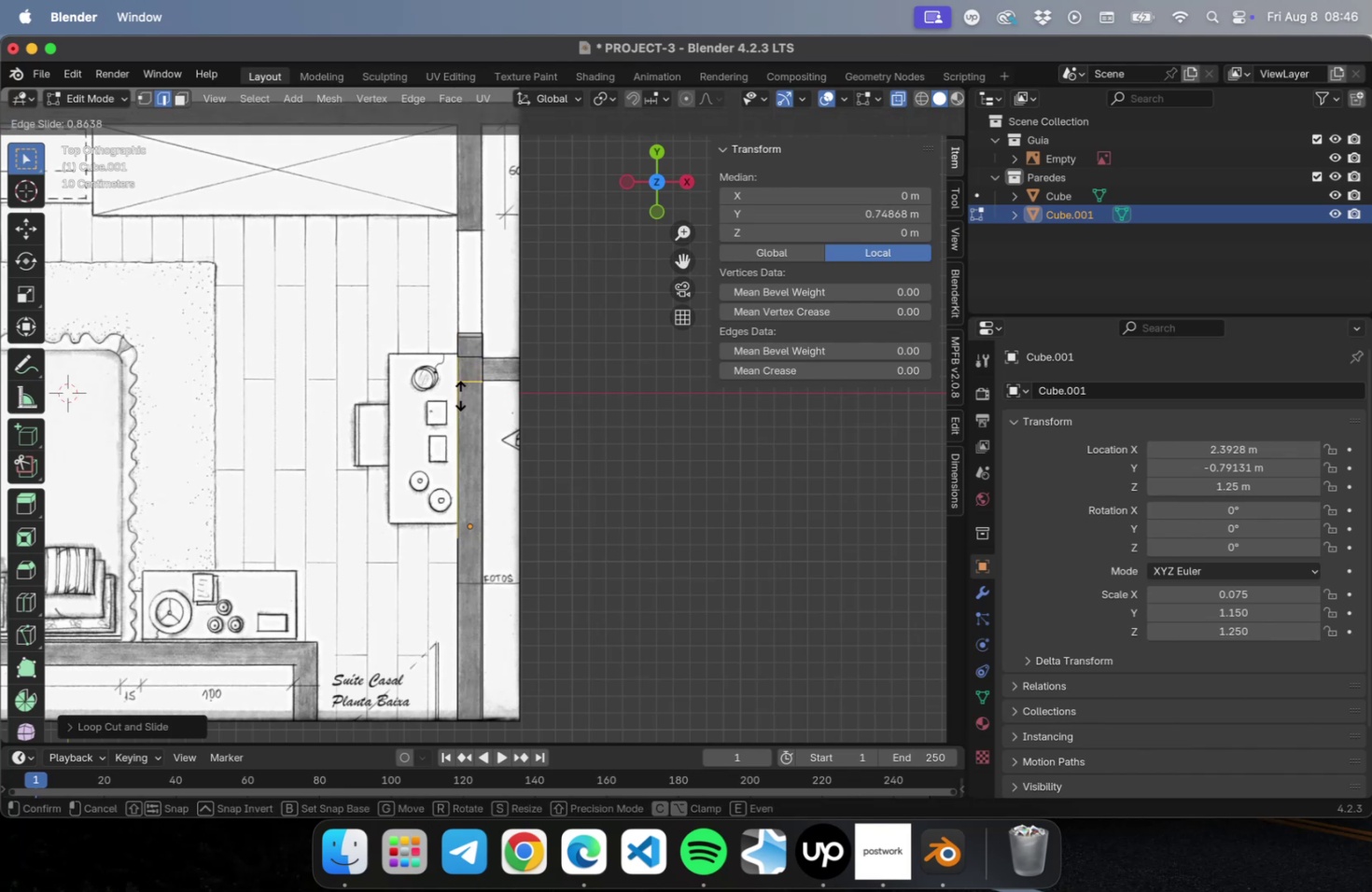 
left_click([460, 395])
 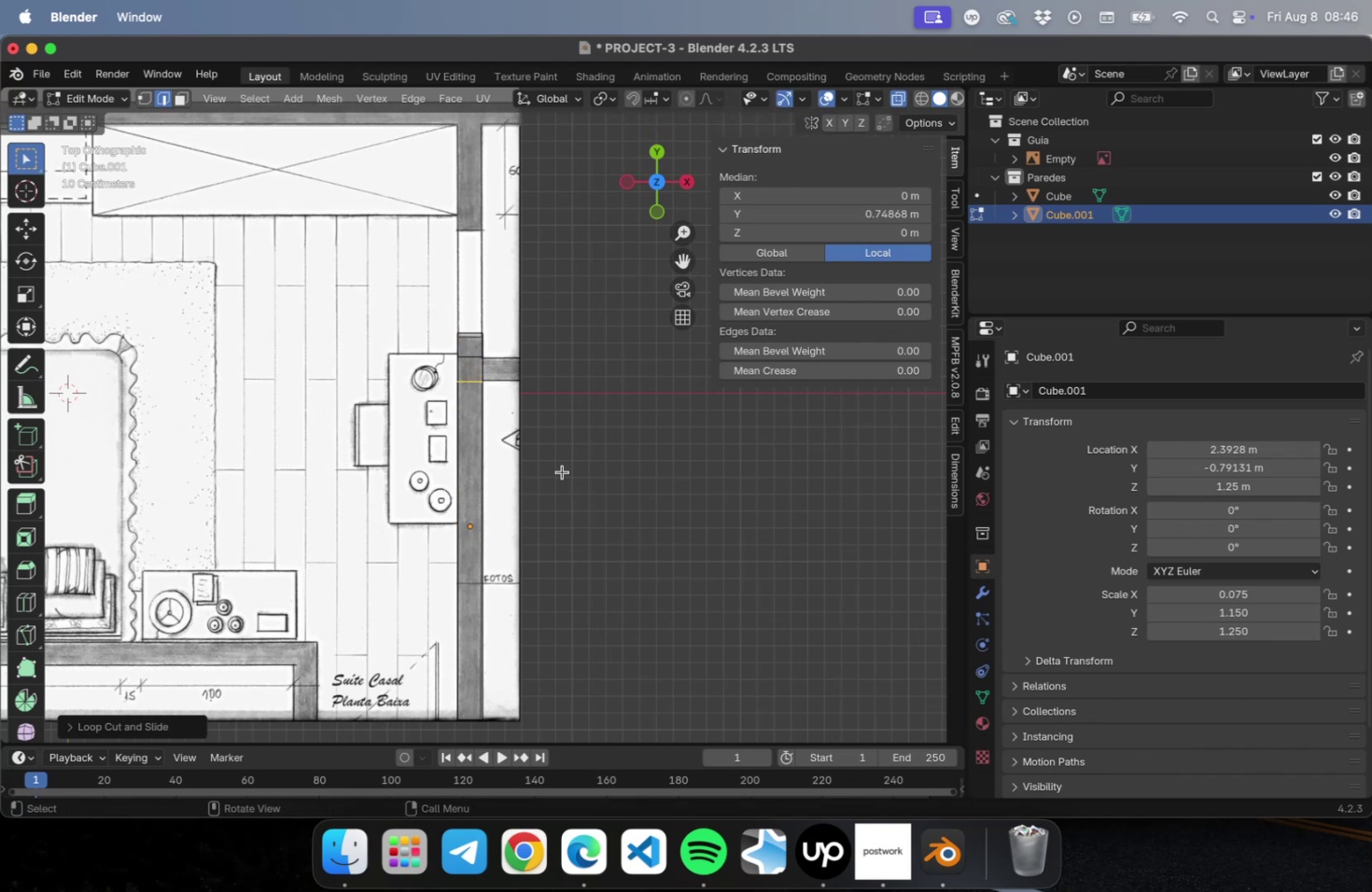 
scroll: coordinate [622, 493], scroll_direction: down, amount: 4.0
 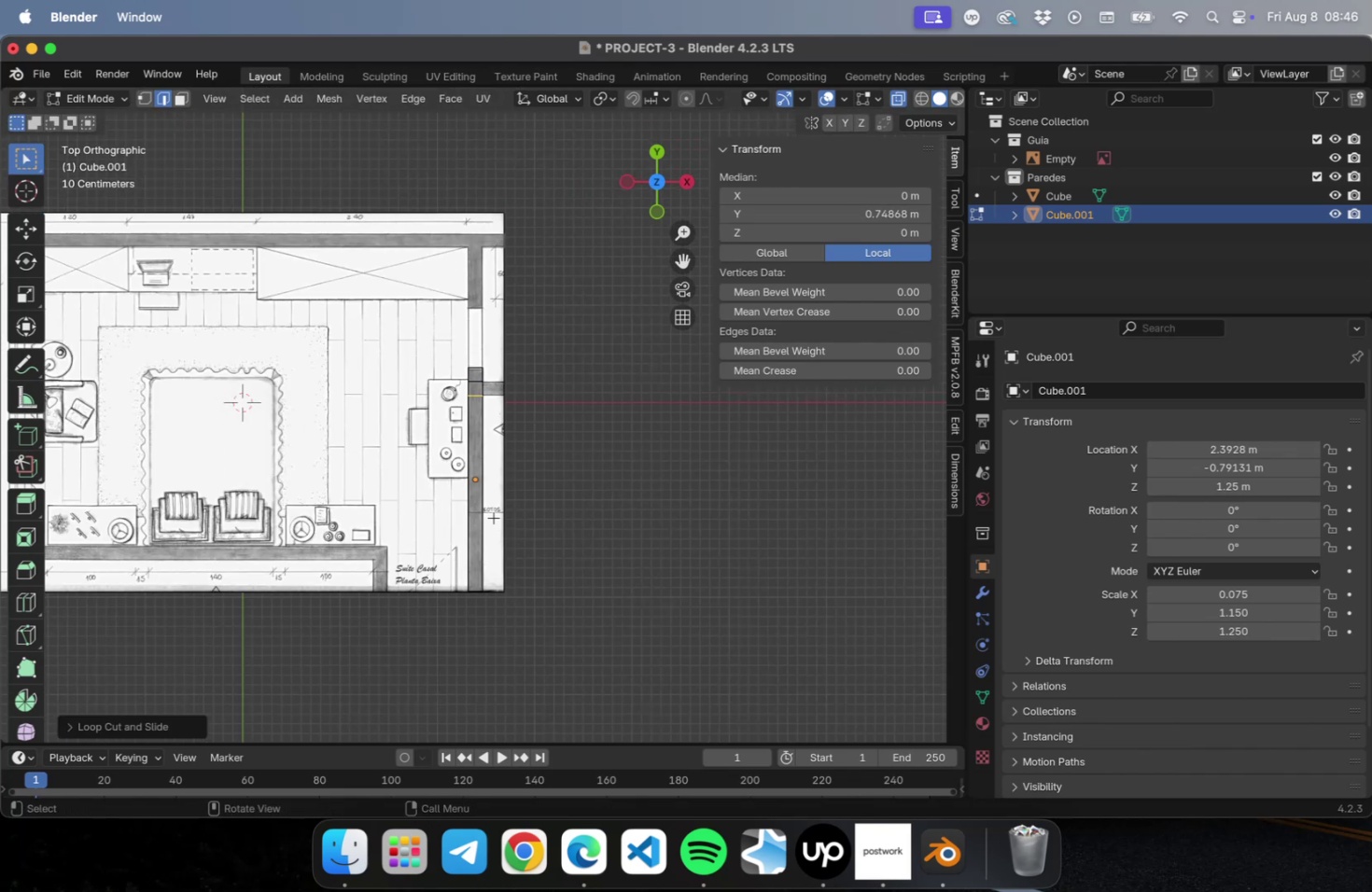 
hold_key(key=ShiftLeft, duration=1.33)
 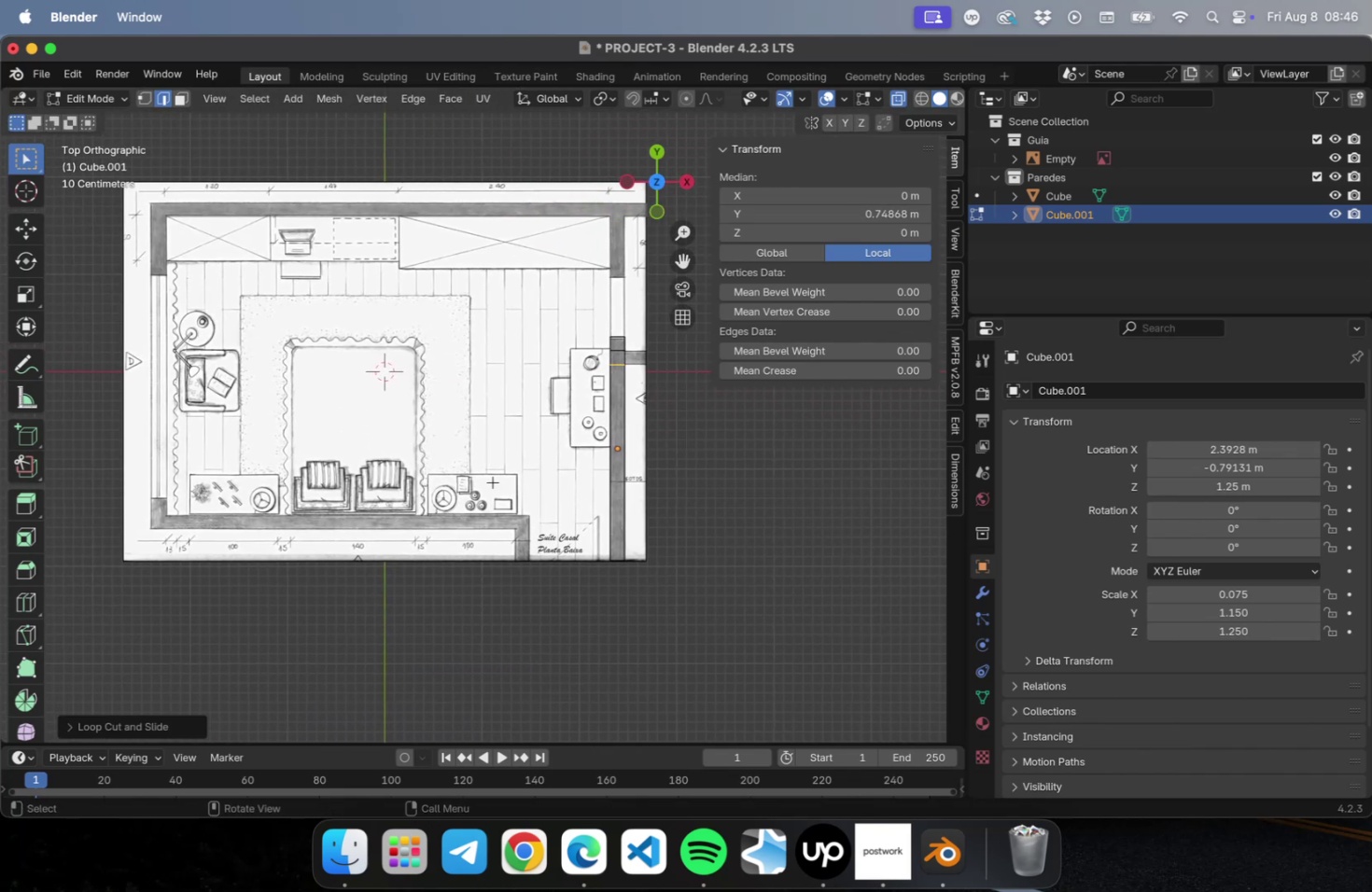 
key(Tab)
 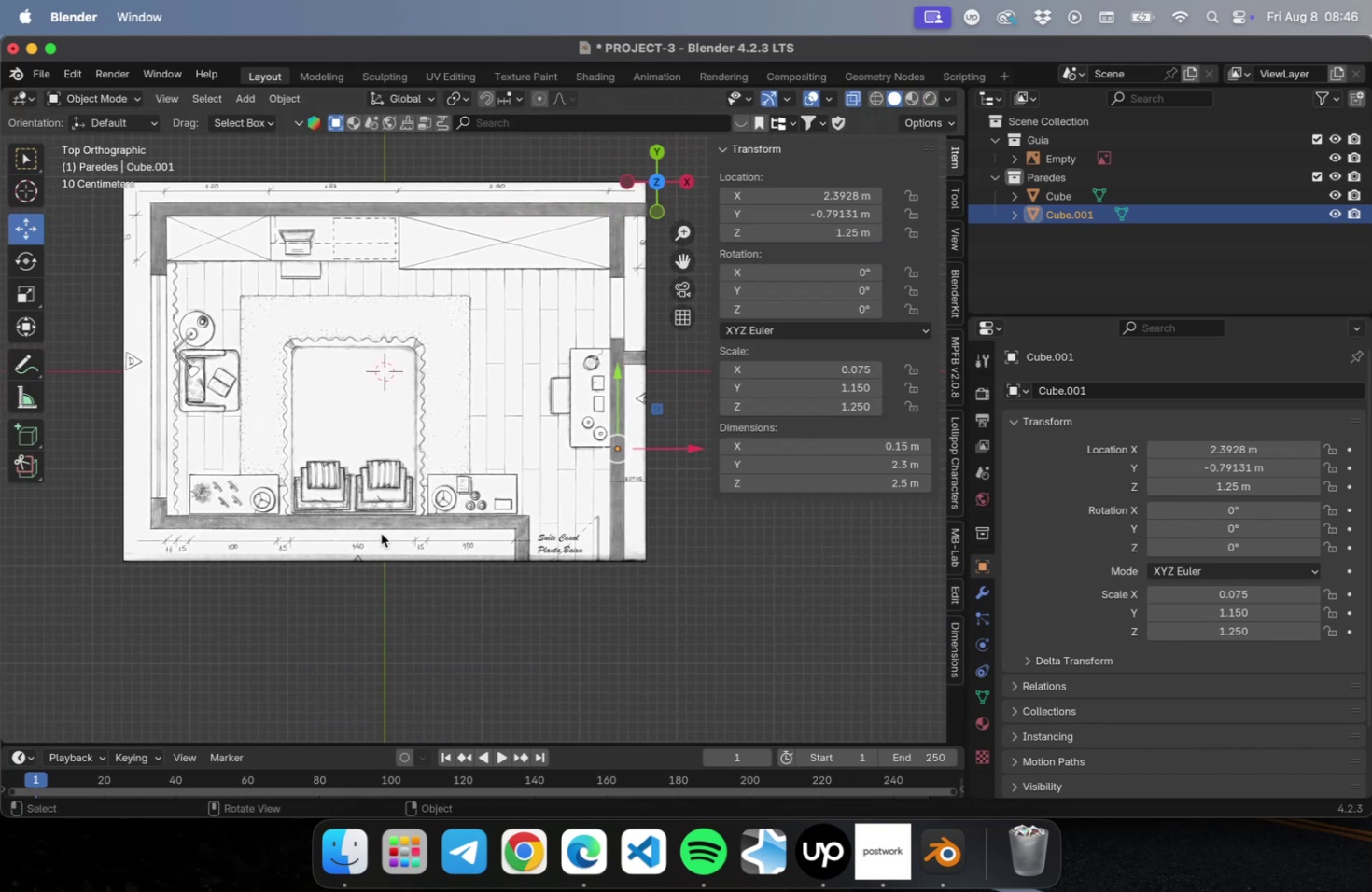 
key(Meta+CommandLeft)
 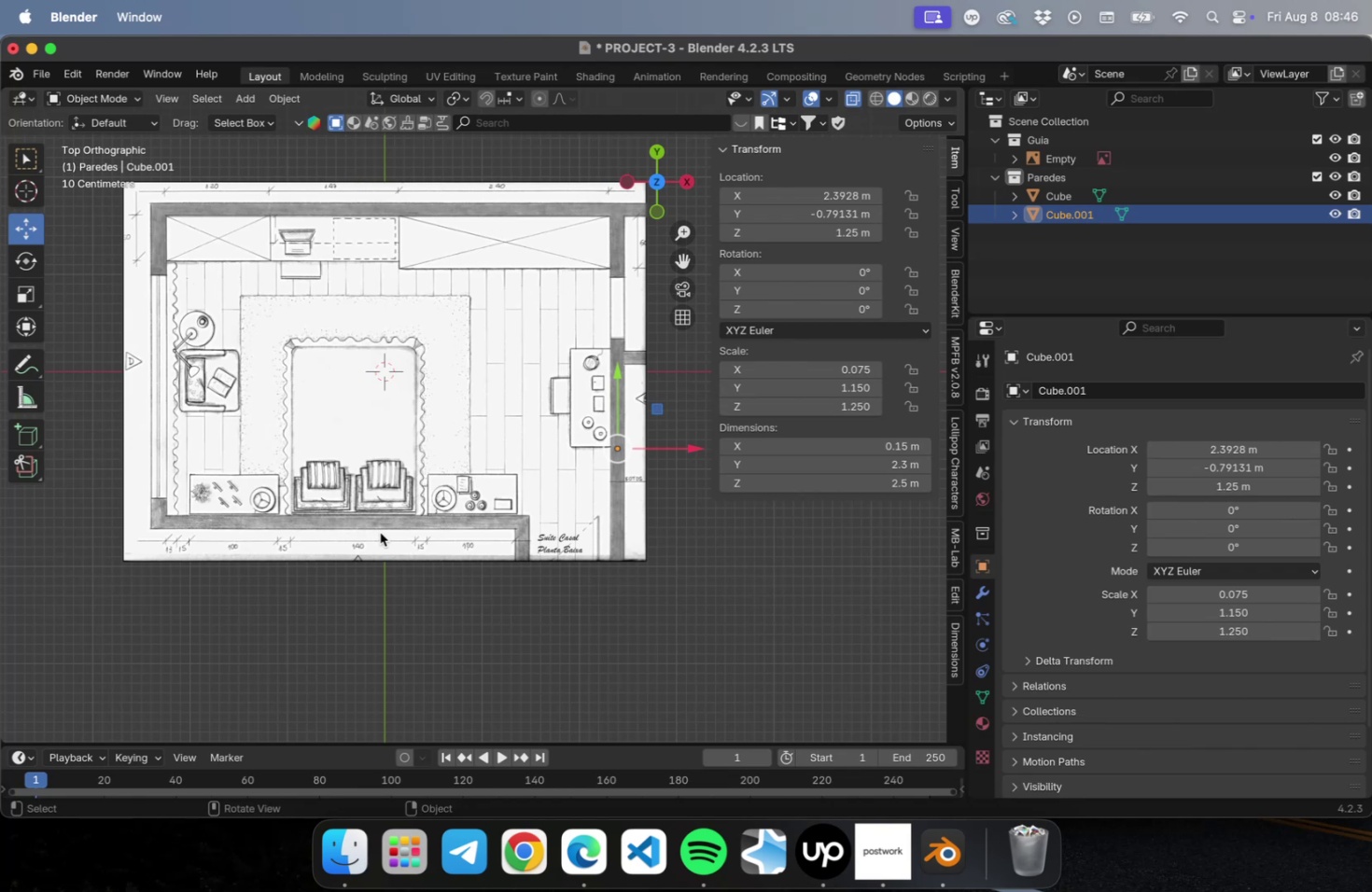 
key(Shift+ShiftLeft)
 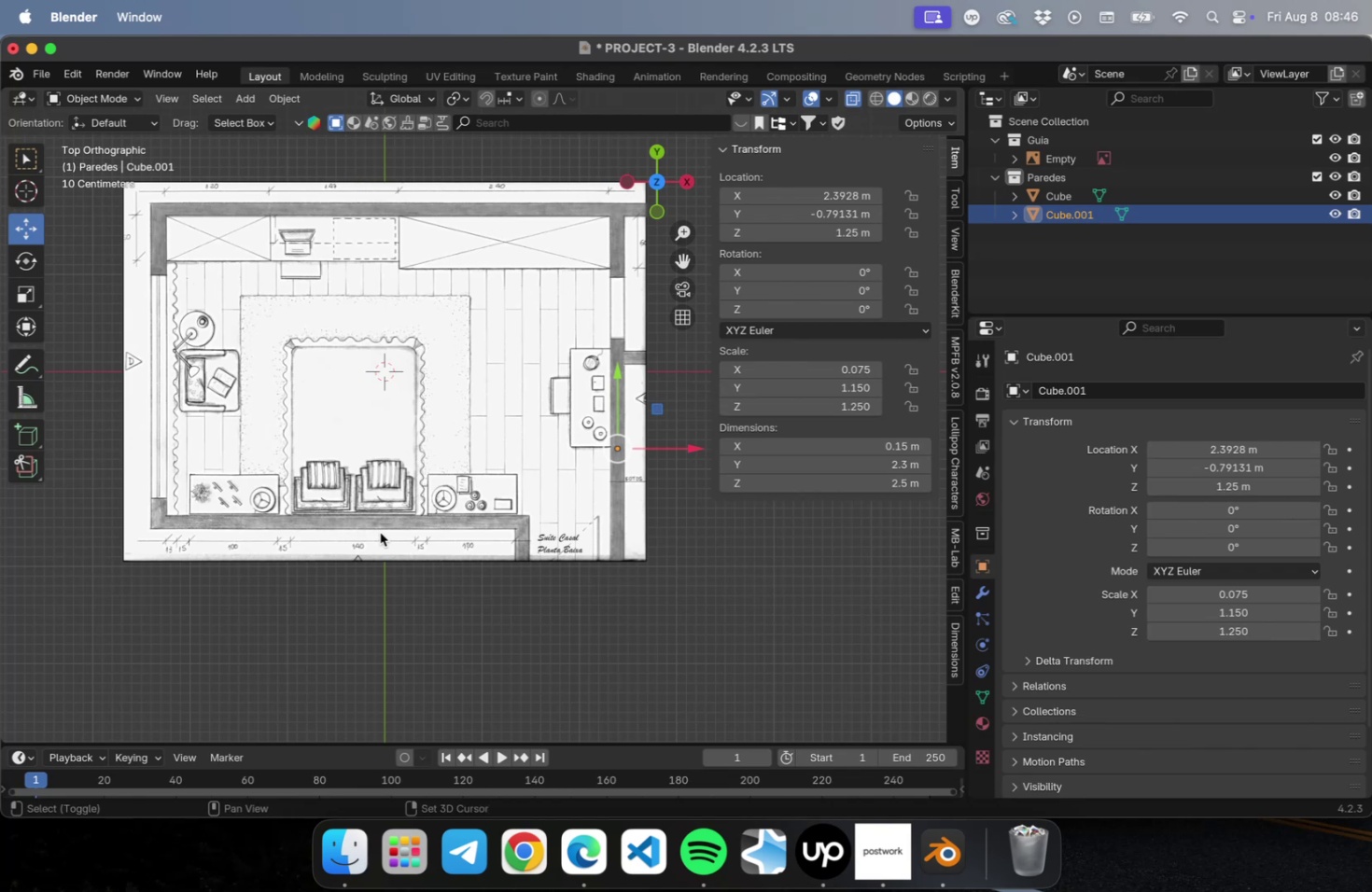 
key(Shift+A)
 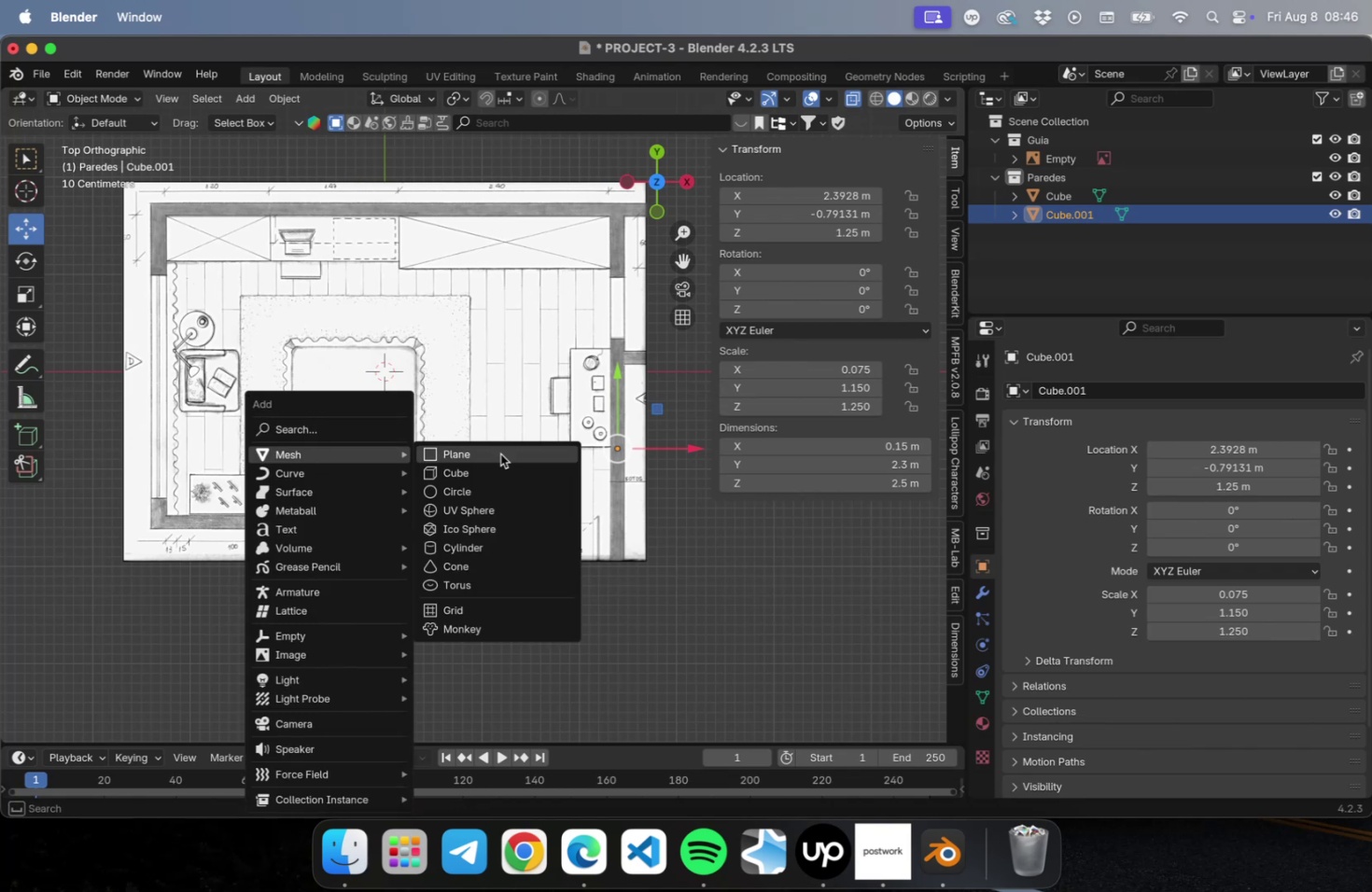 
left_click([494, 476])
 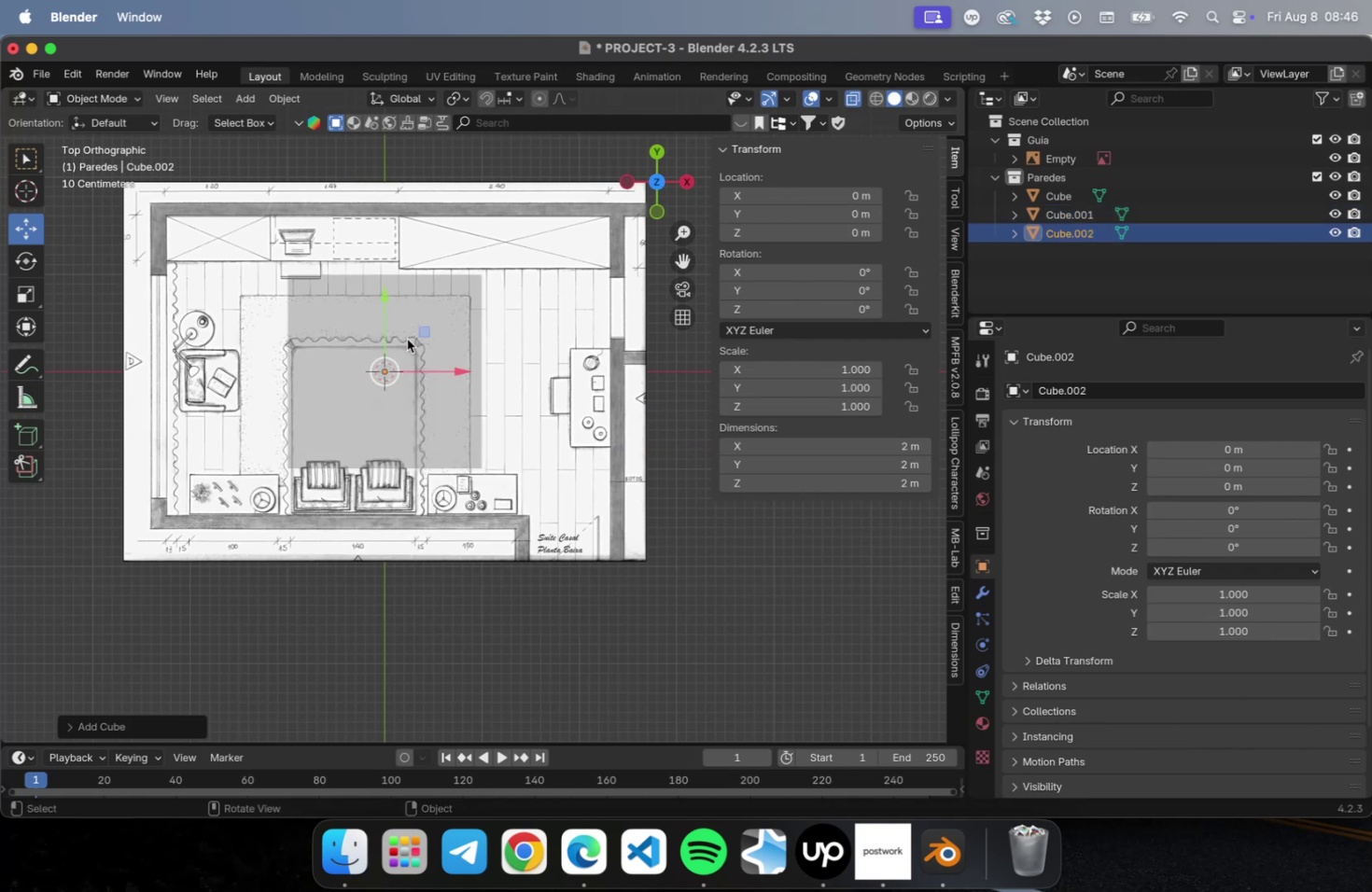 
left_click_drag(start_coordinate=[413, 334], to_coordinate=[358, 491])
 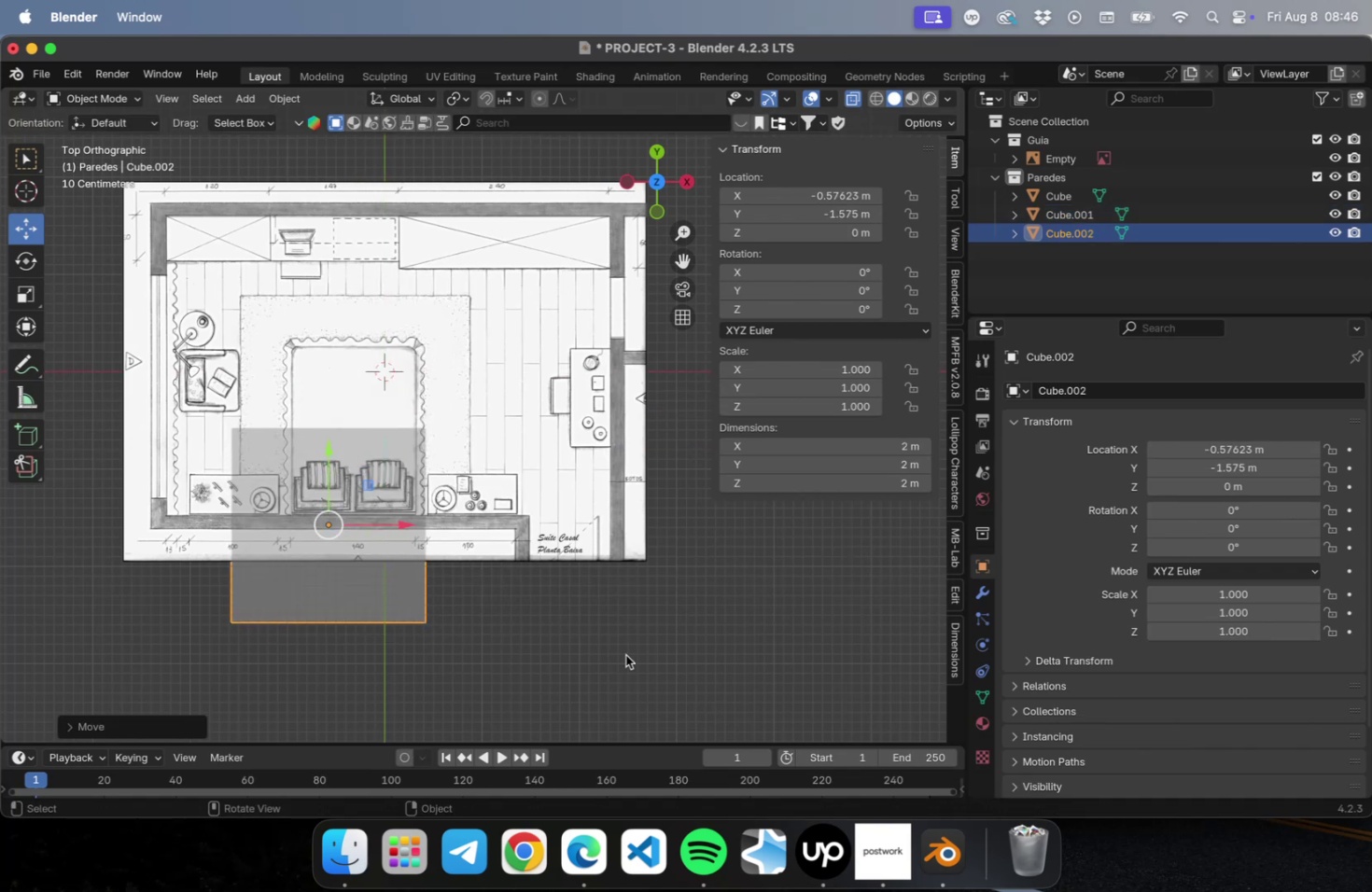 
left_click([843, 485])
 